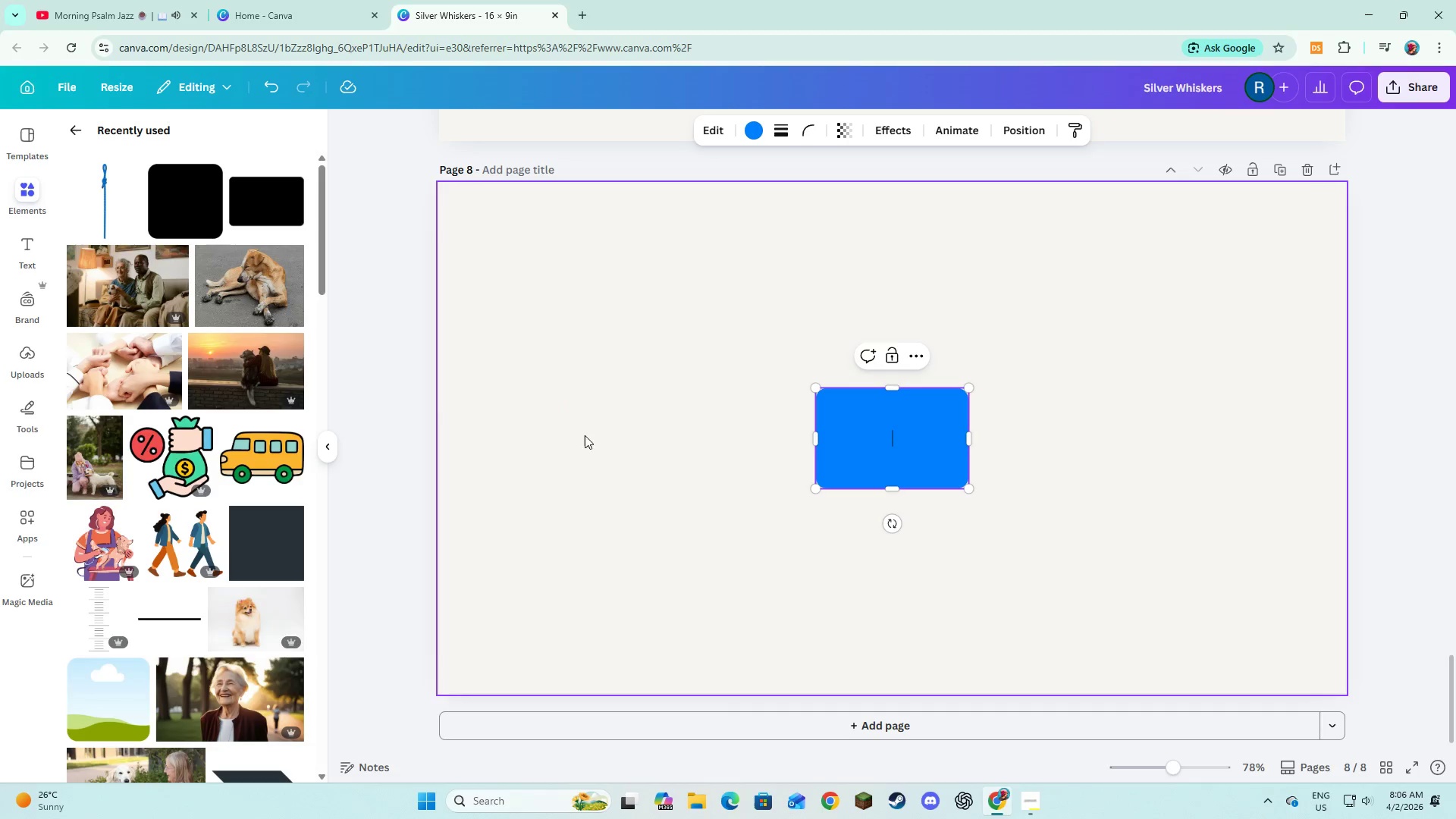 
left_click([585, 435])
 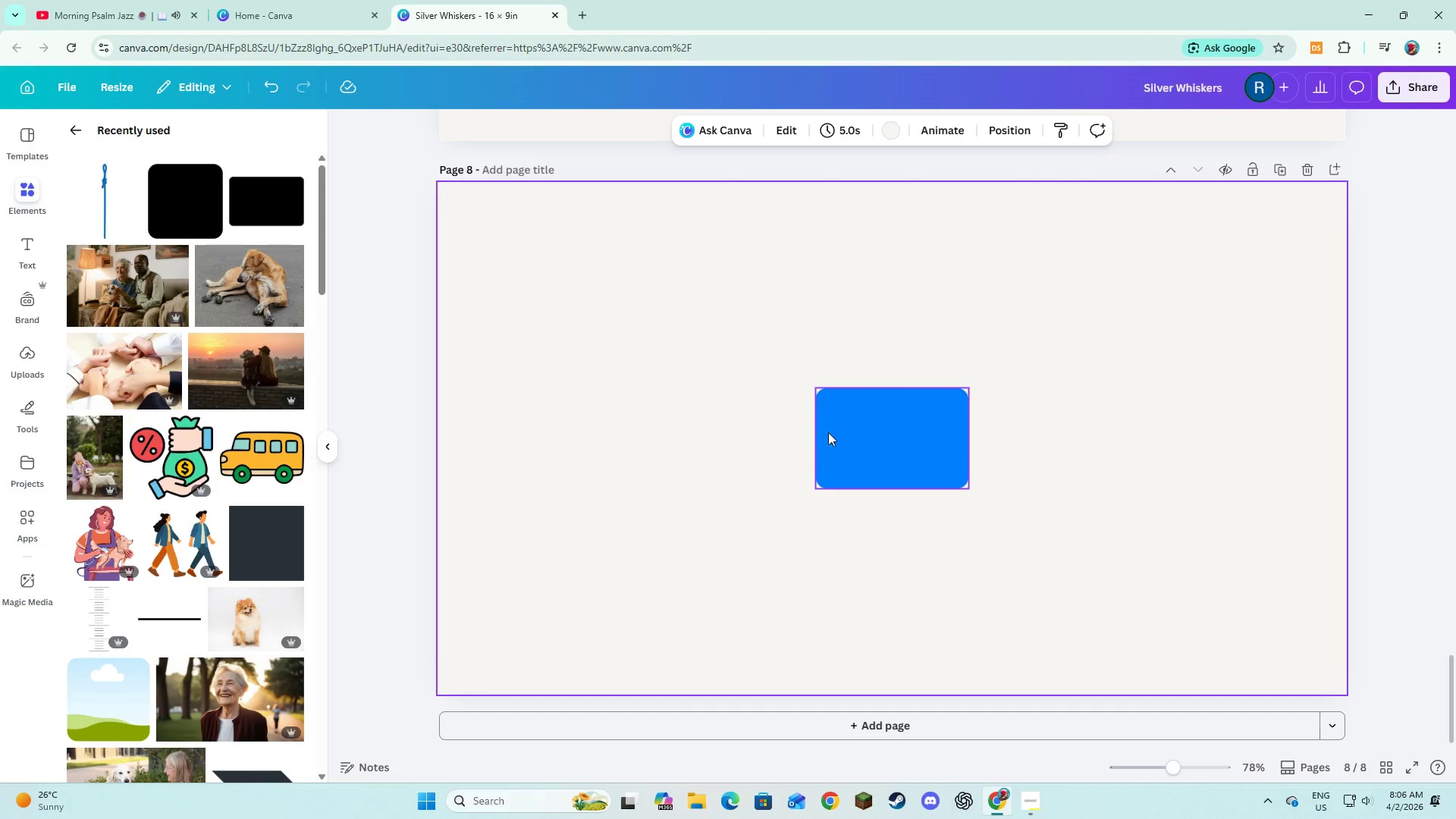 
left_click([836, 434])
 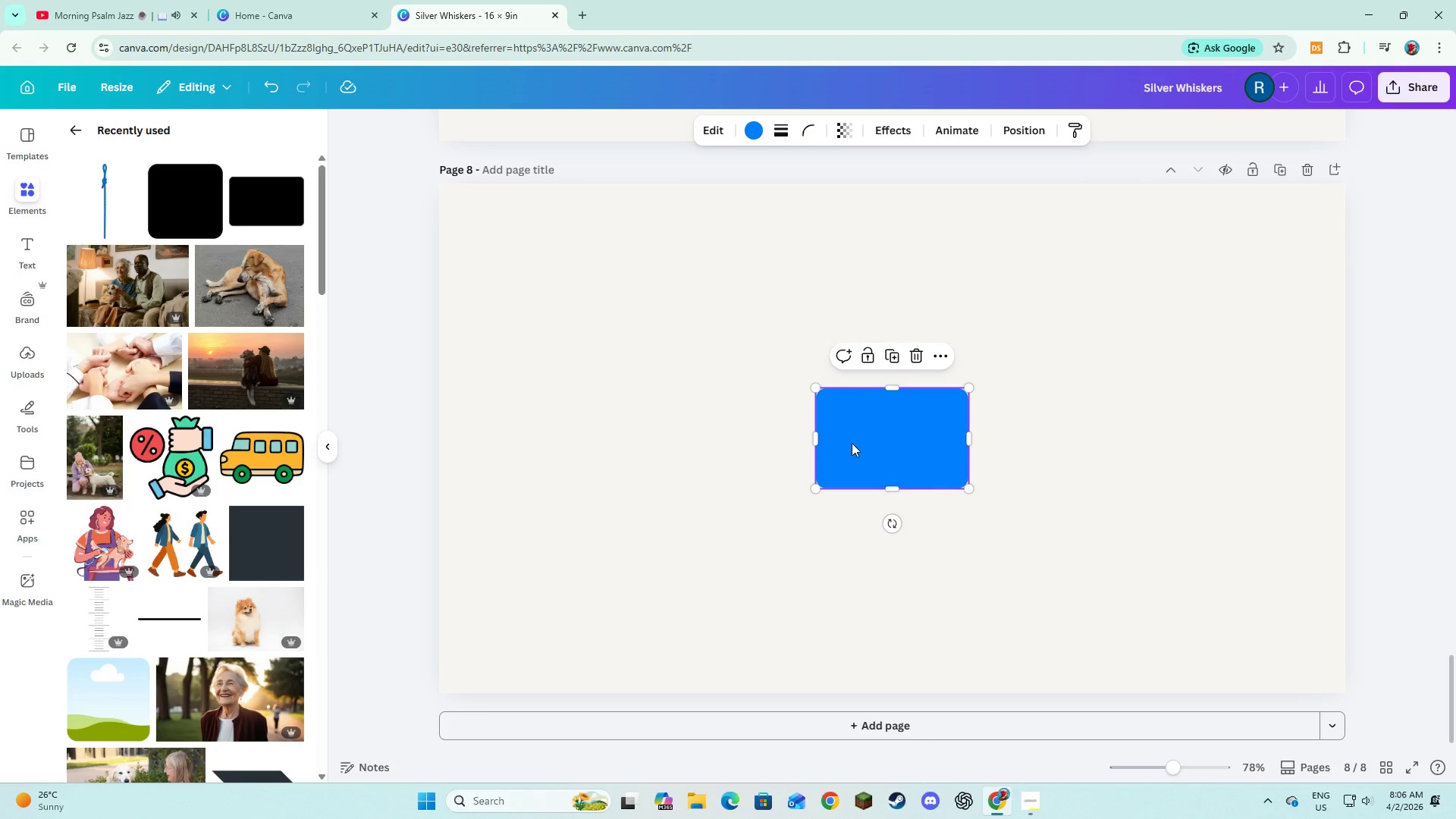 
left_click_drag(start_coordinate=[857, 444], to_coordinate=[713, 407])
 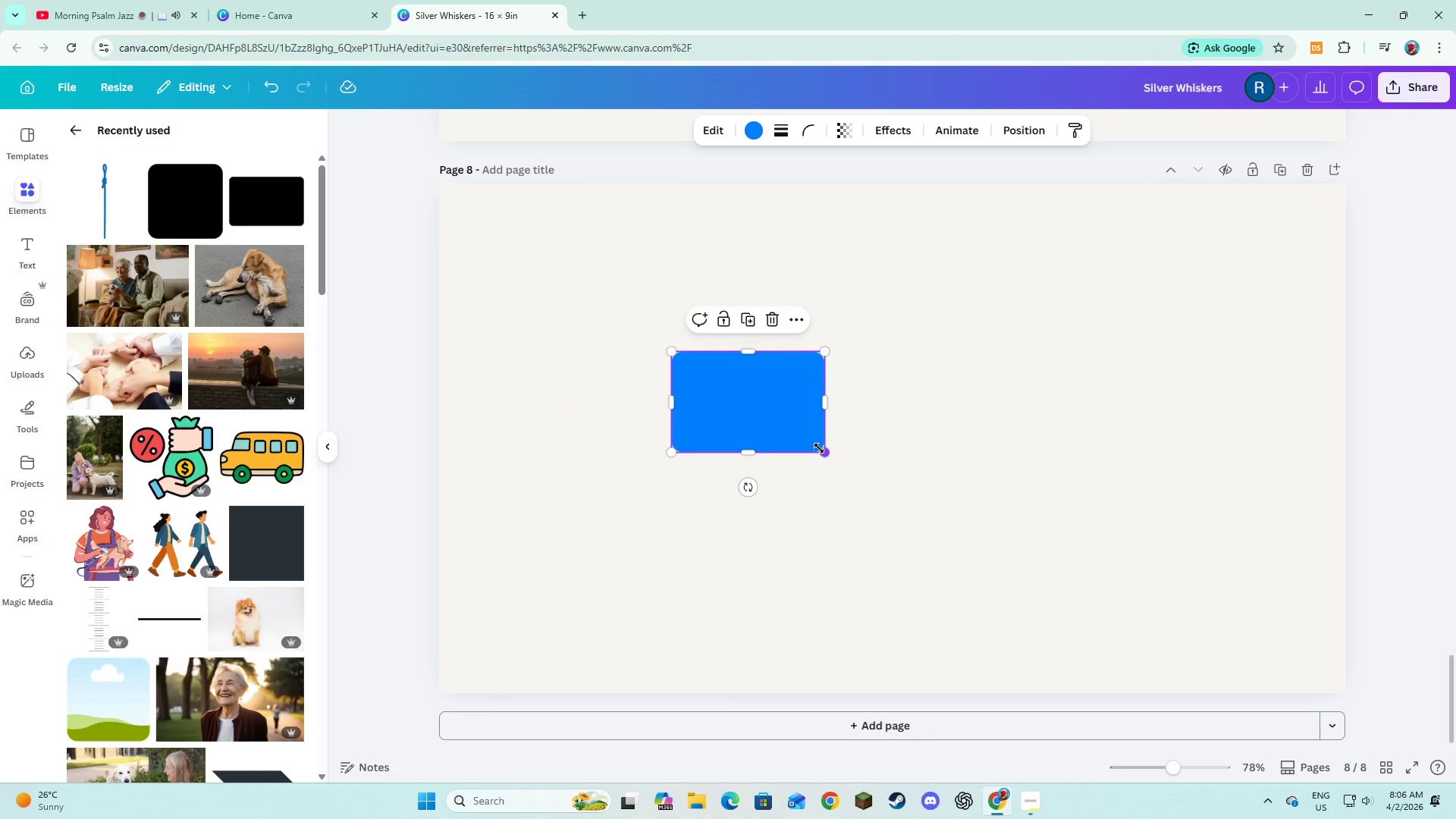 
left_click_drag(start_coordinate=[819, 448], to_coordinate=[869, 566])
 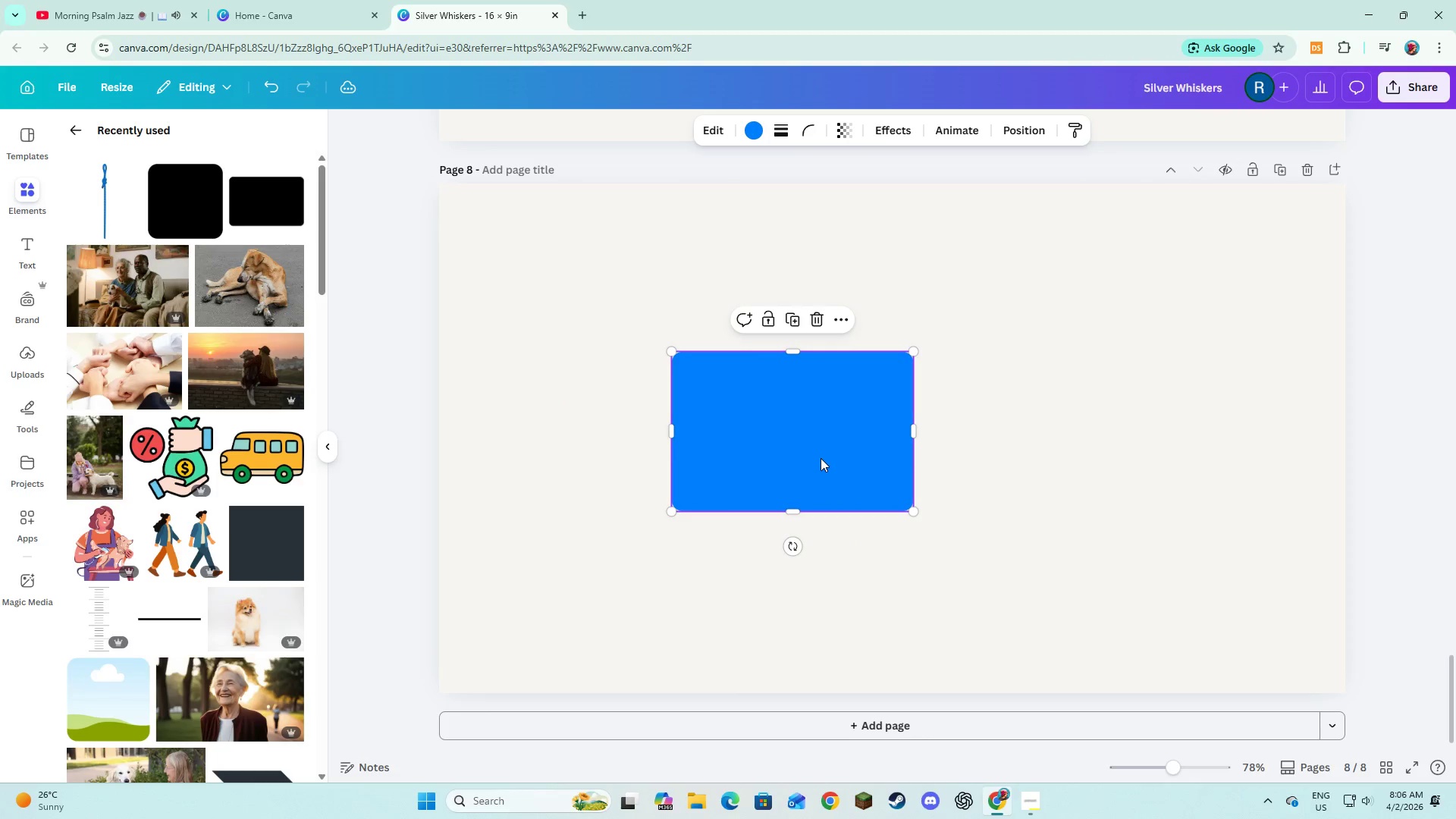 
left_click_drag(start_coordinate=[821, 458], to_coordinate=[790, 457])
 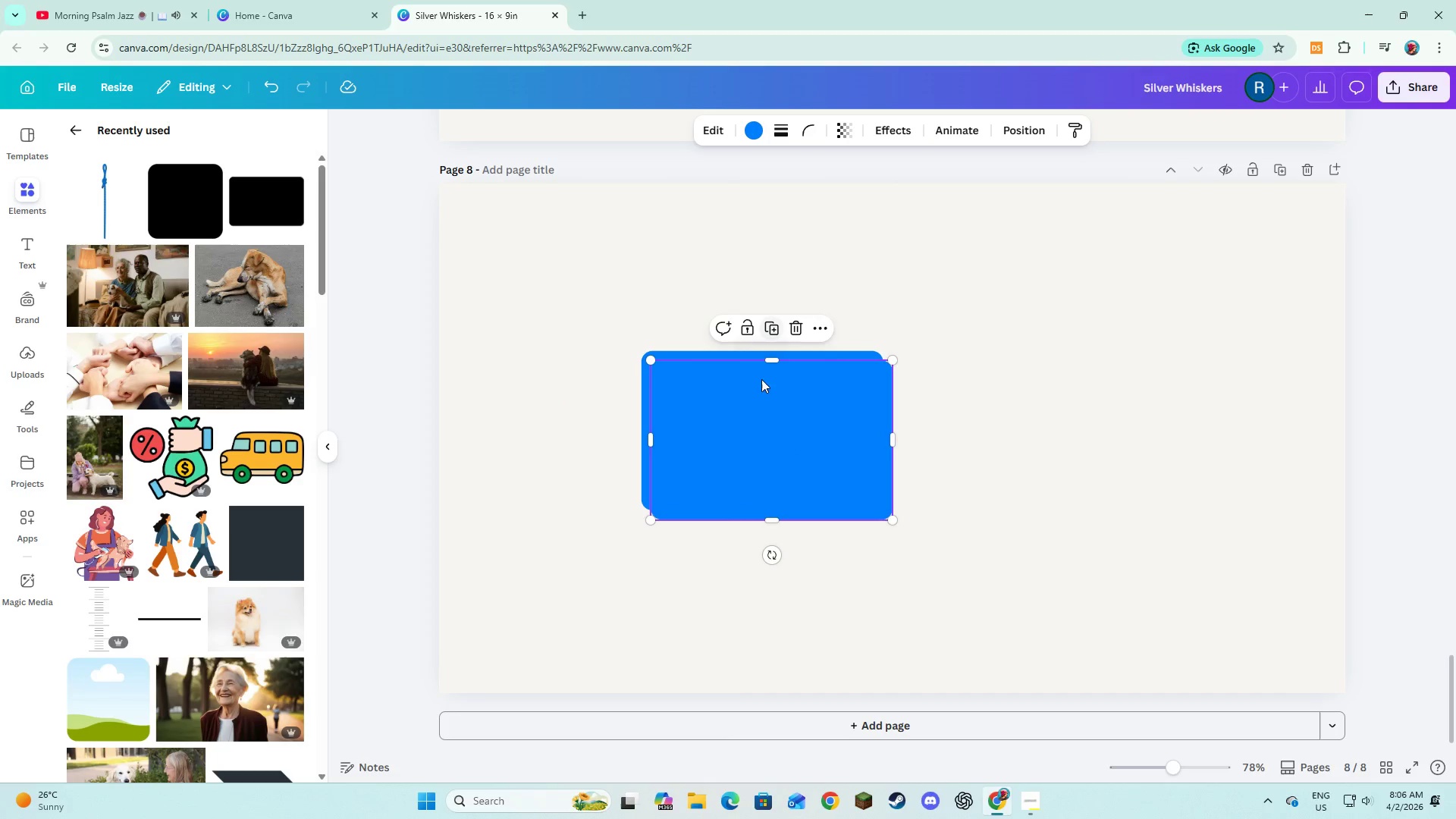 
left_click_drag(start_coordinate=[764, 443], to_coordinate=[1003, 435])
 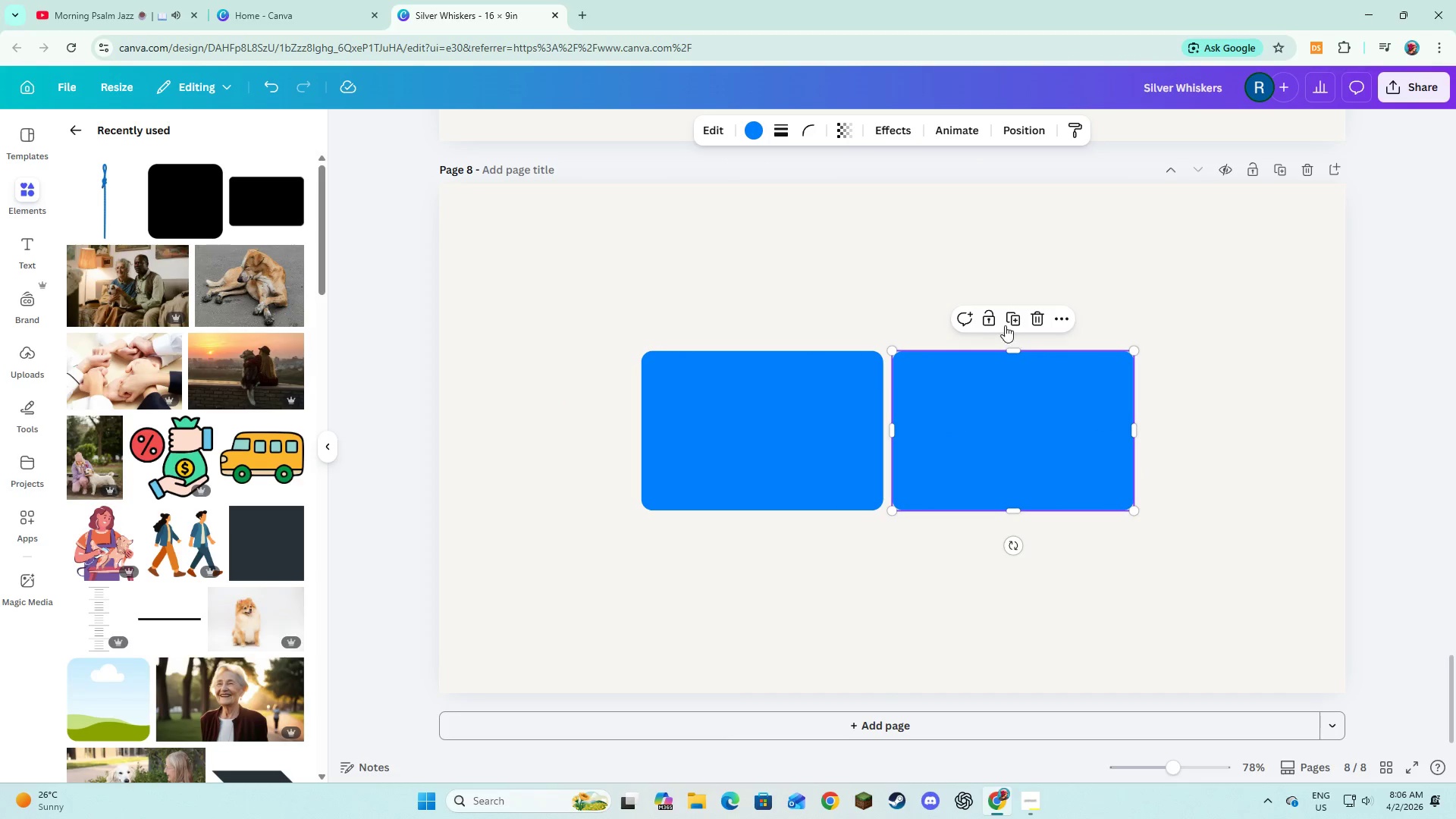 
left_click([1011, 322])
 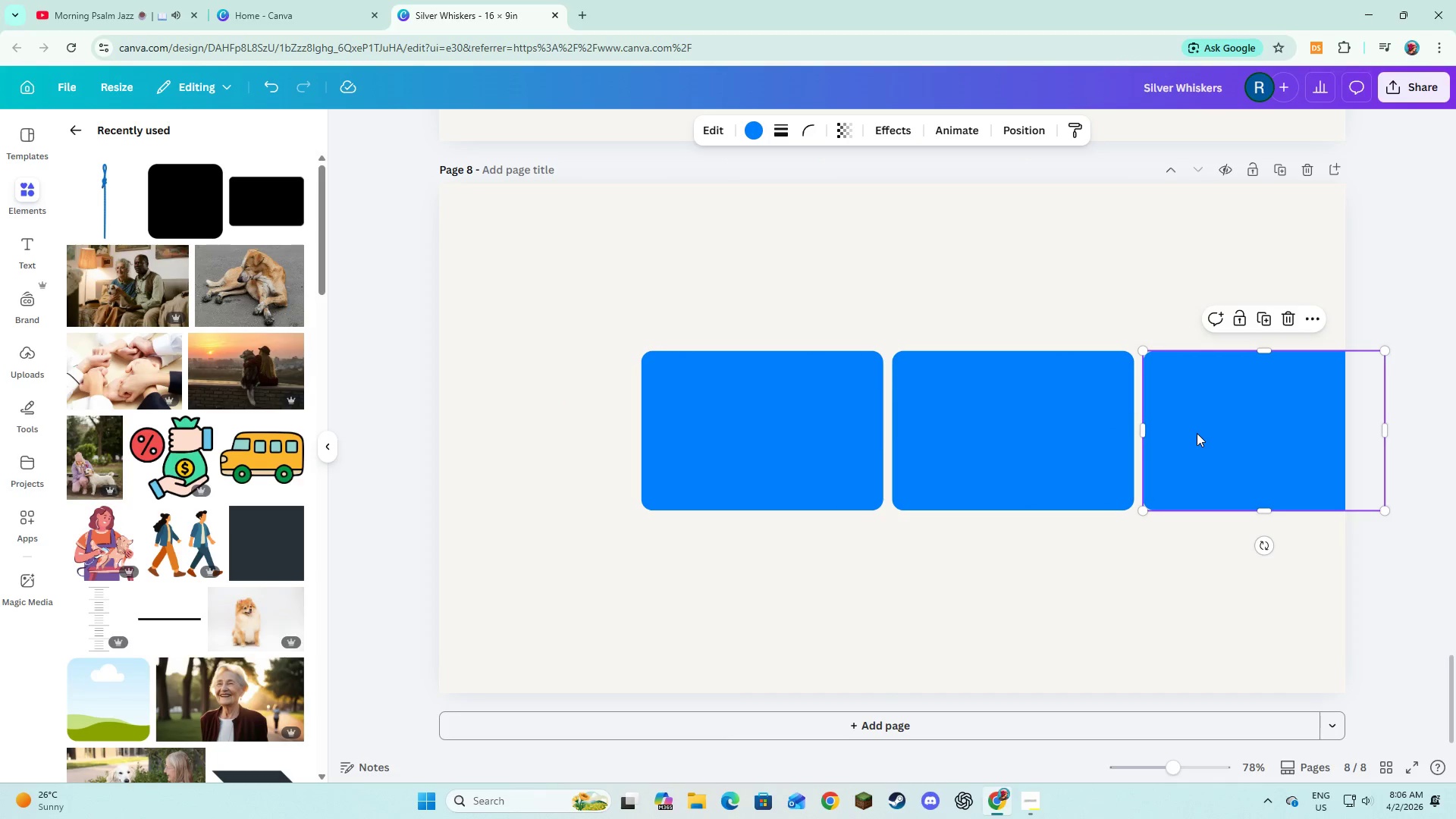 
left_click_drag(start_coordinate=[1197, 433], to_coordinate=[820, 600])
 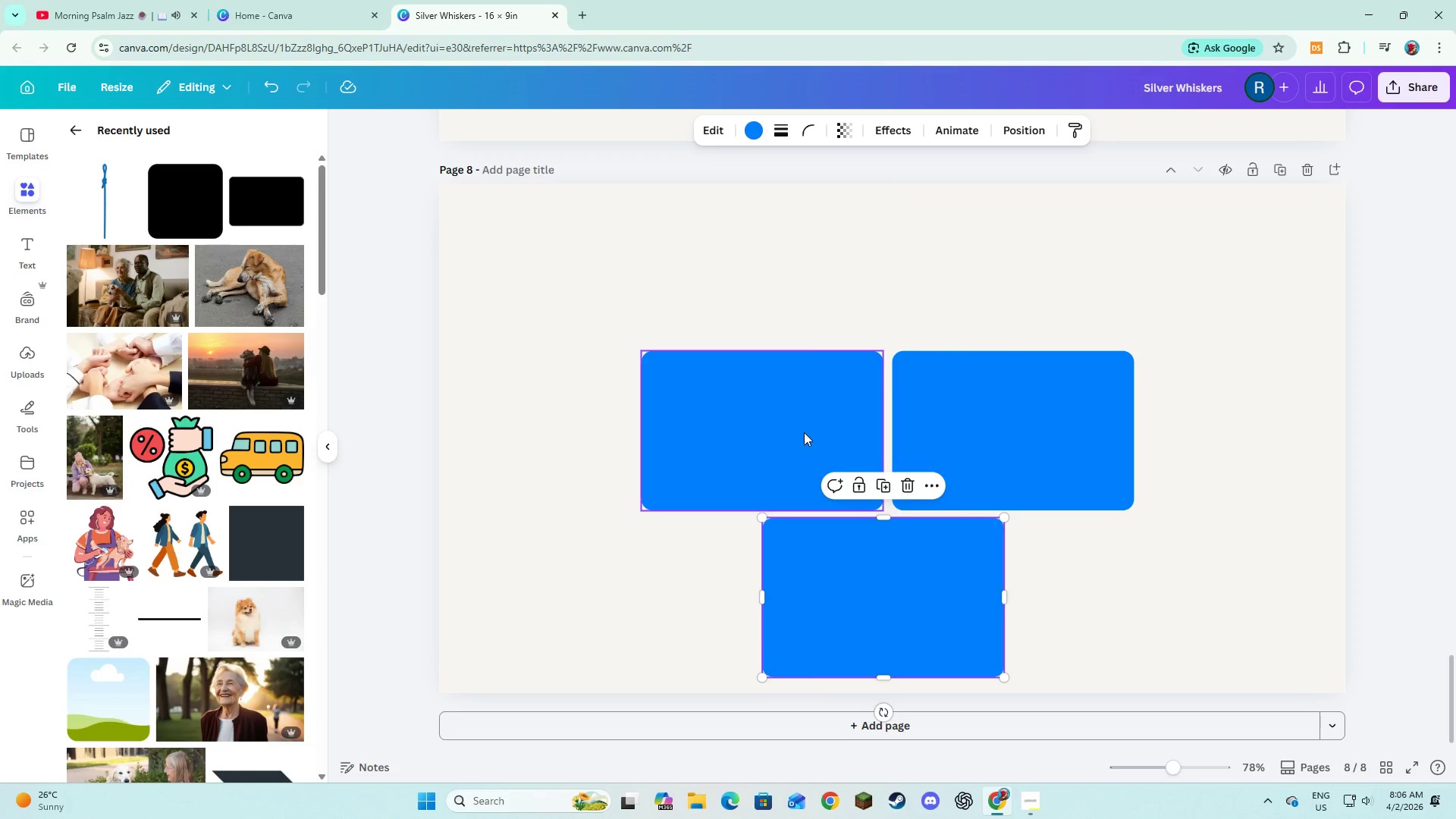 
hold_key(key=ShiftLeft, duration=1.45)
left_click([804, 432])
 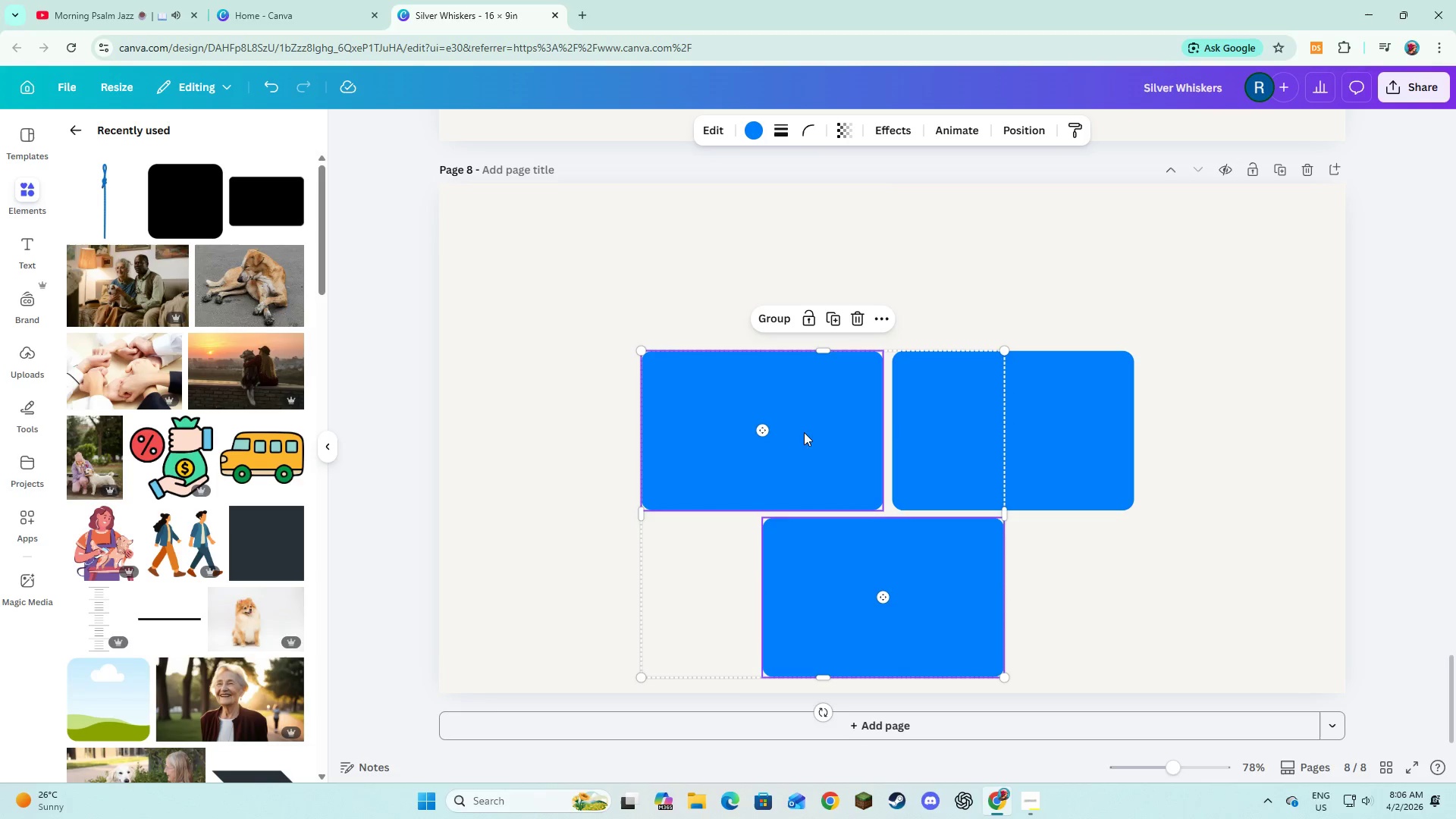 
double_click([927, 431])
 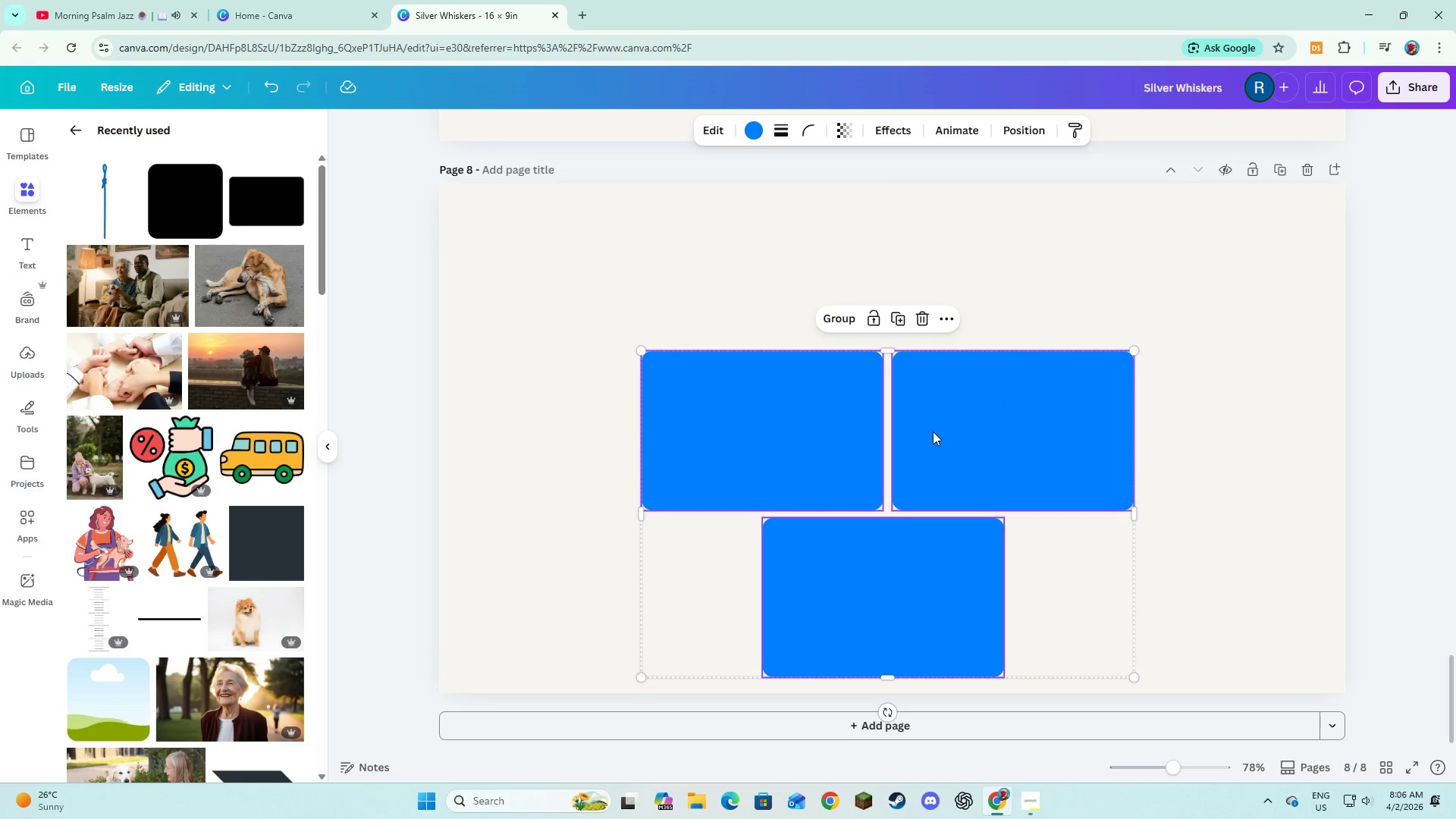 
left_click_drag(start_coordinate=[933, 431], to_coordinate=[917, 421])
 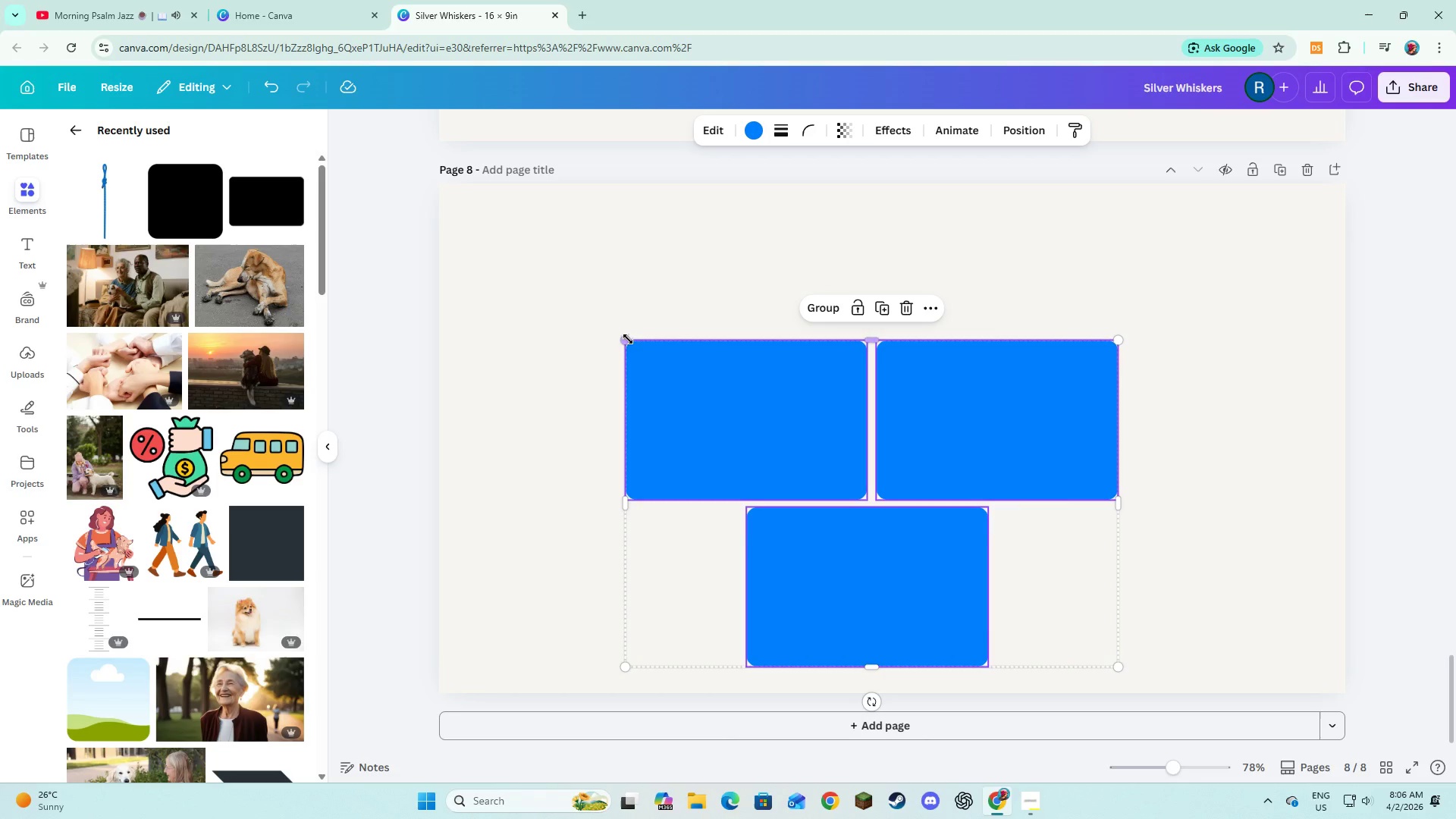 
left_click_drag(start_coordinate=[623, 341], to_coordinate=[579, 335])
 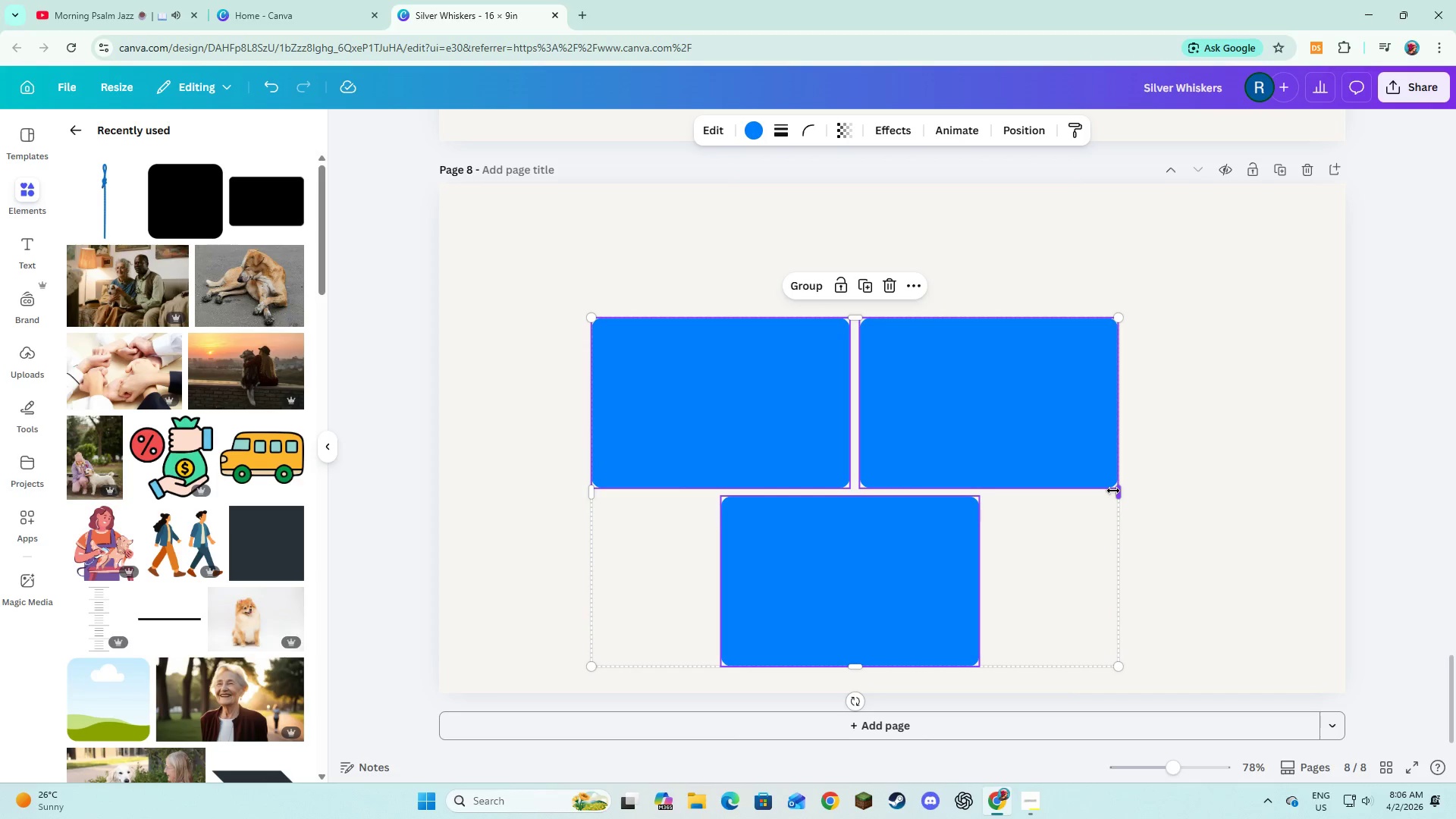 
left_click_drag(start_coordinate=[1113, 492], to_coordinate=[1179, 503])
 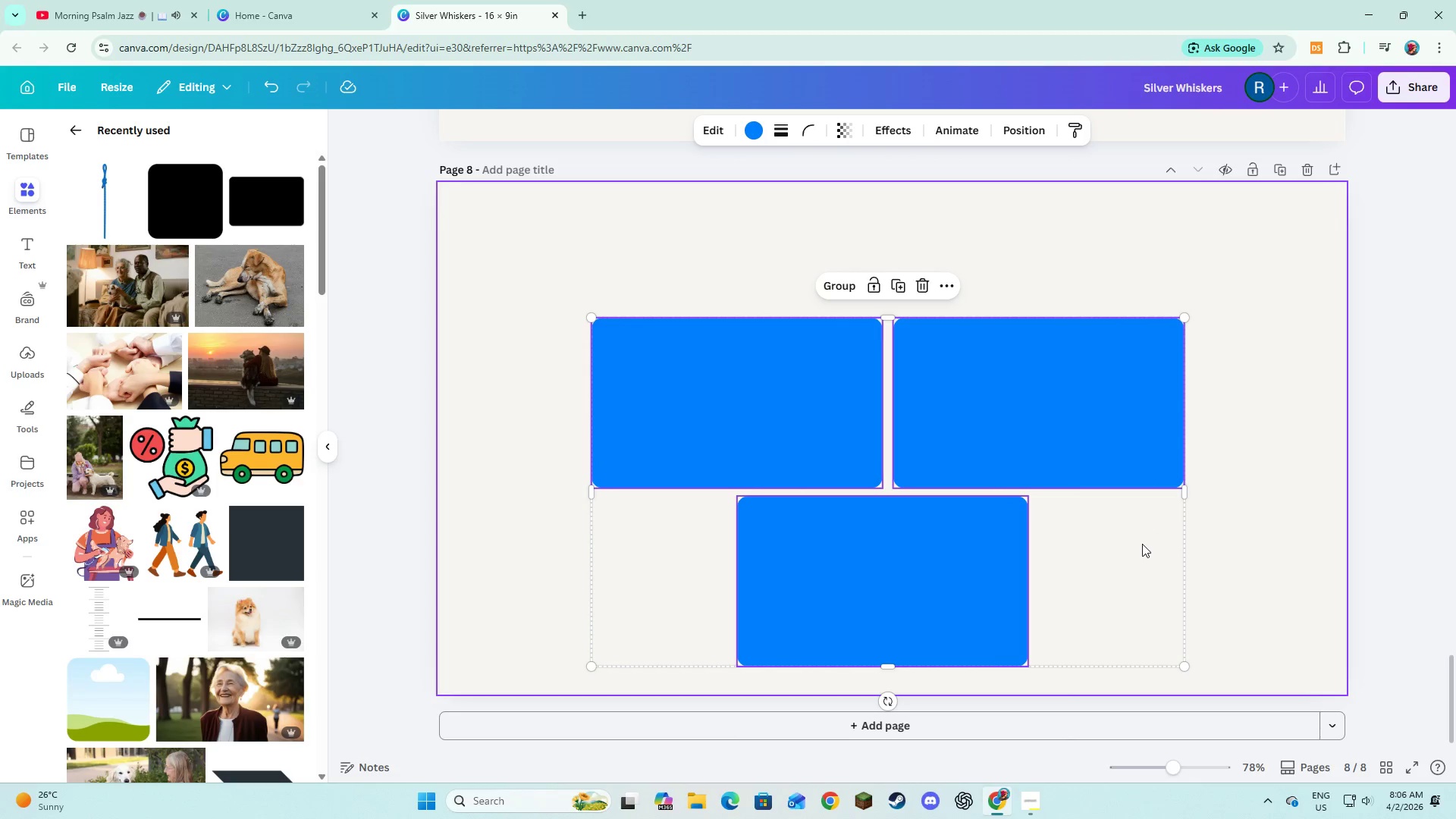 
left_click_drag(start_coordinate=[1142, 544], to_coordinate=[1137, 549])
 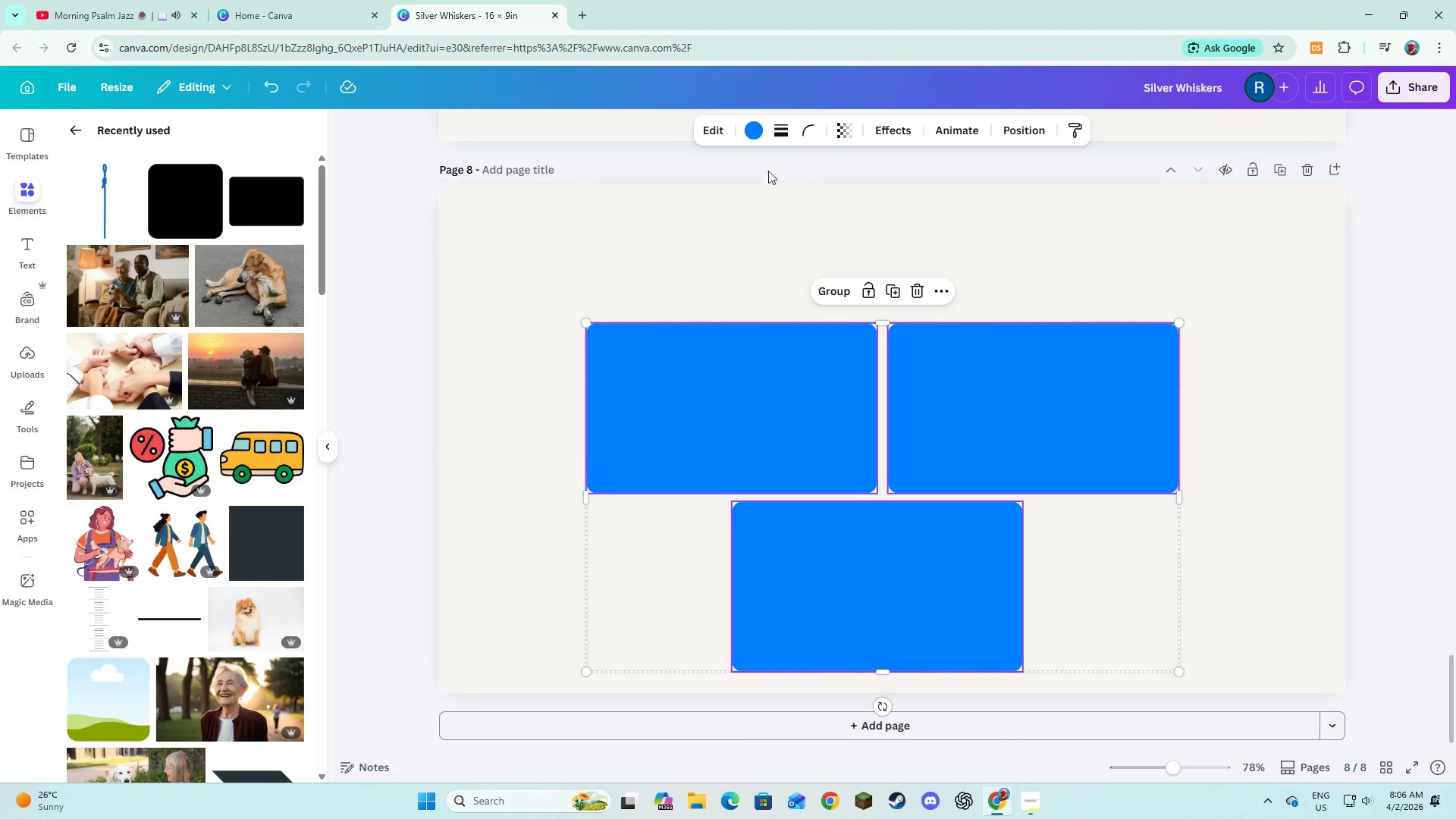 
left_click([753, 138])
 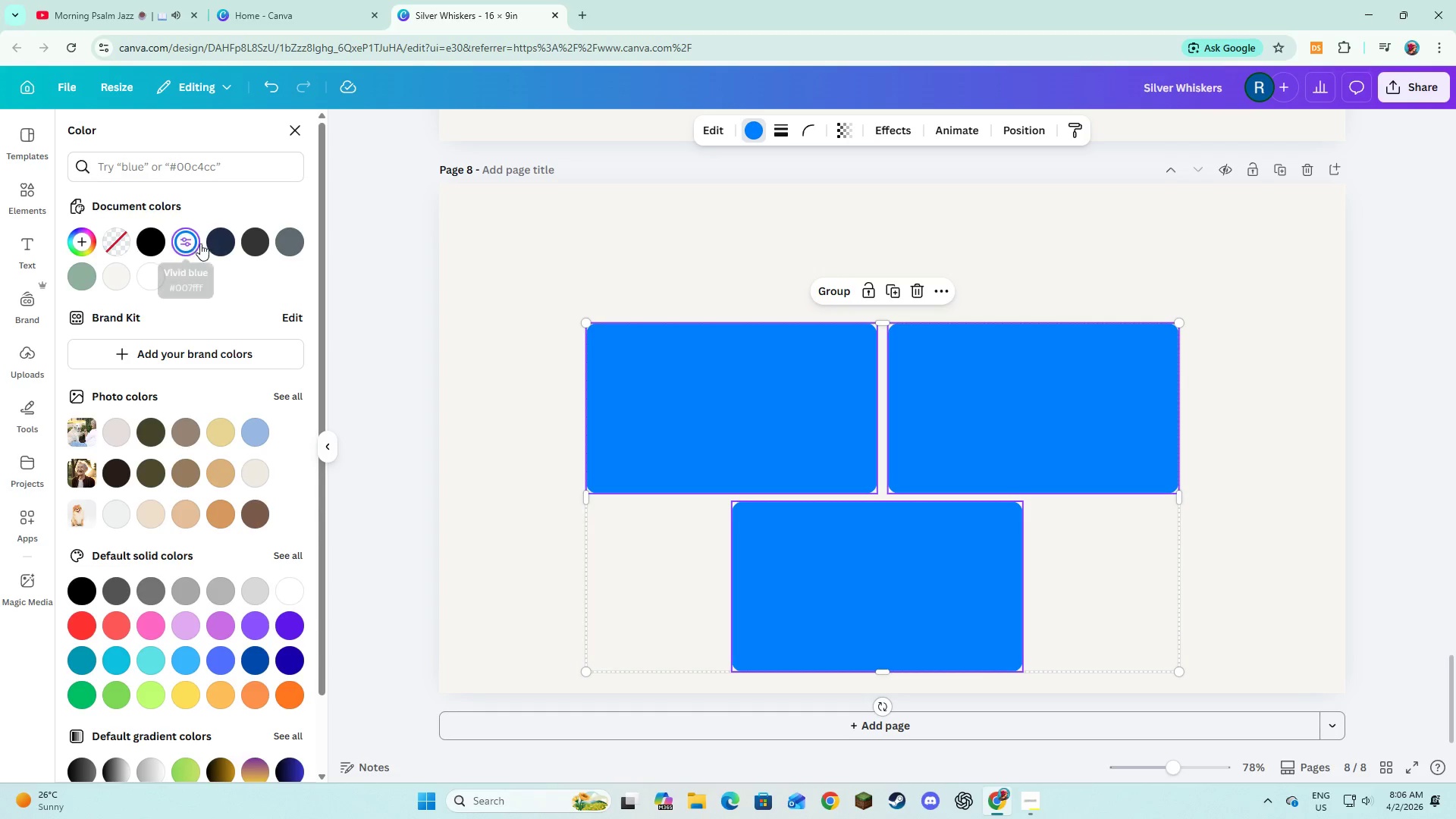 
left_click([215, 243])
 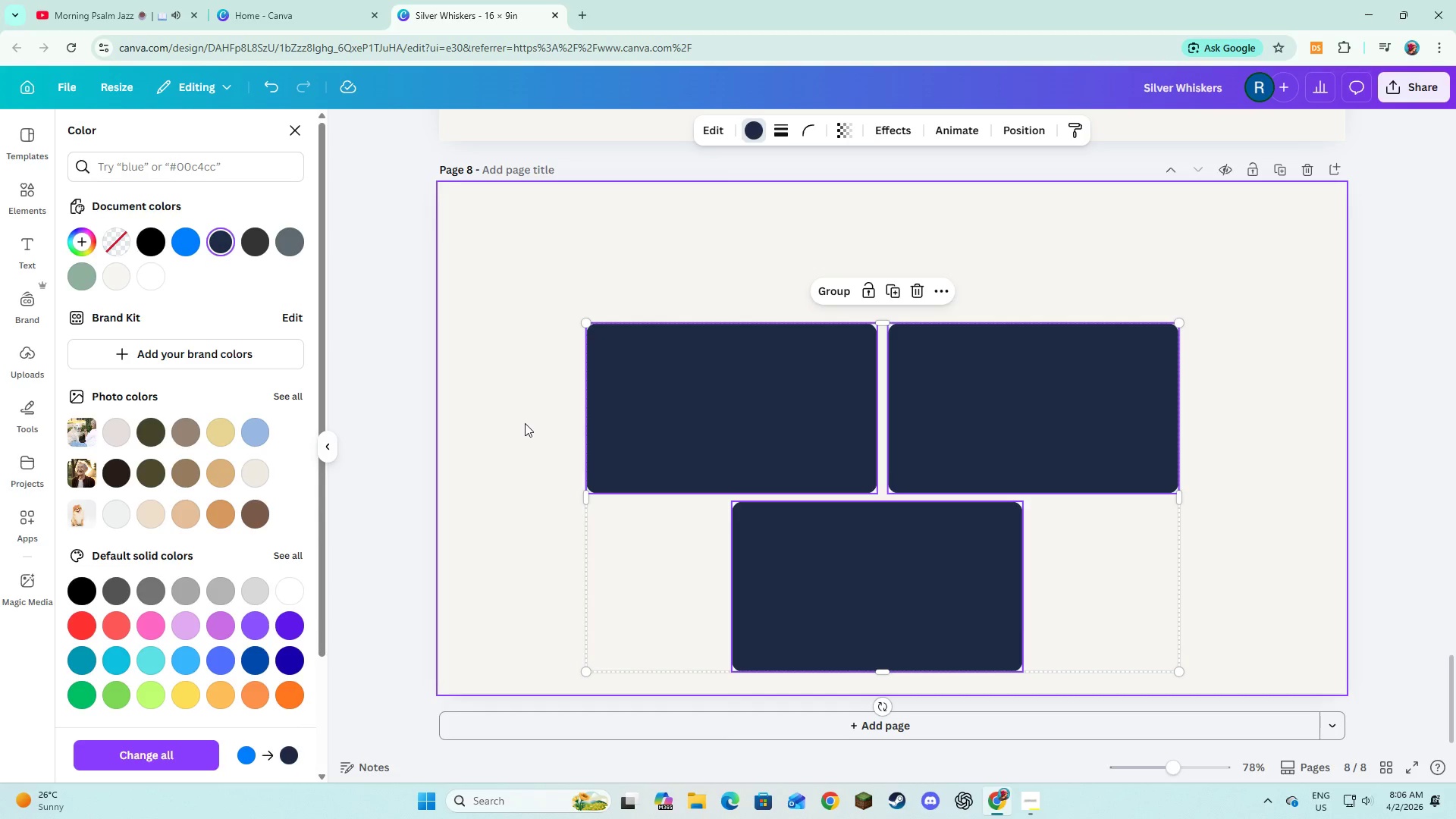 
left_click([522, 426])
 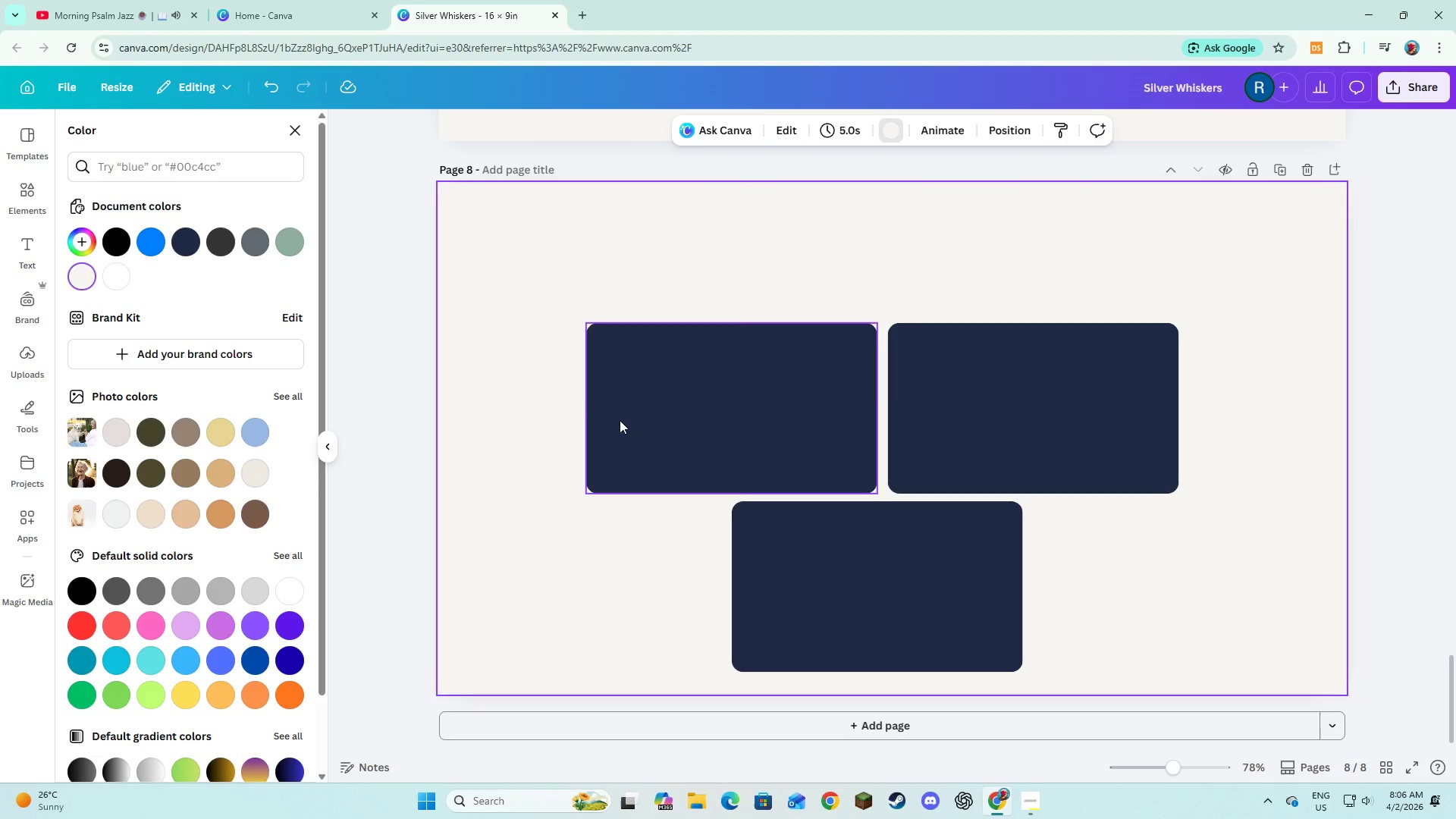 
left_click([620, 420])
 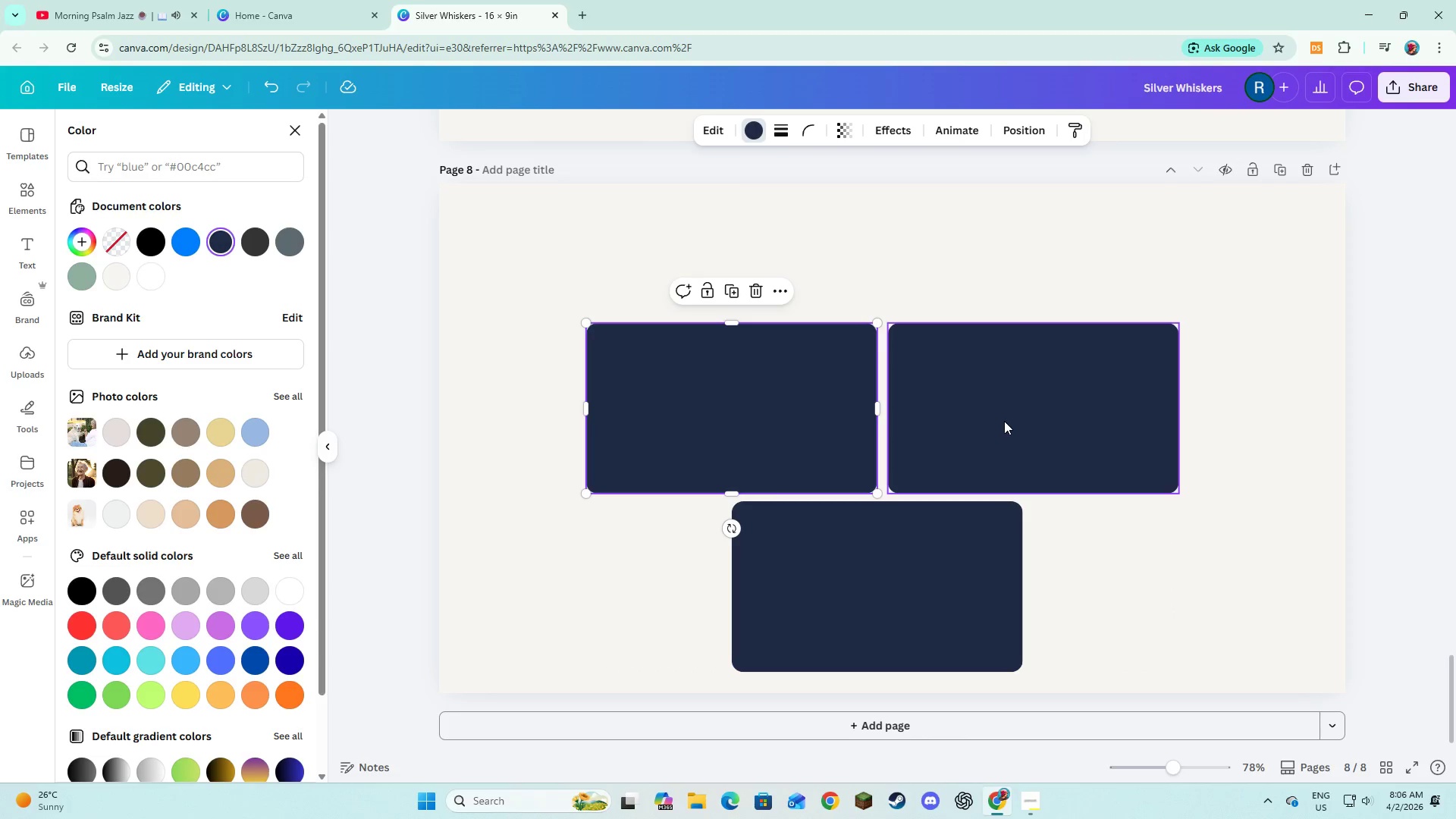 
hold_key(key=ShiftLeft, duration=1.34)
left_click([1004, 421])
 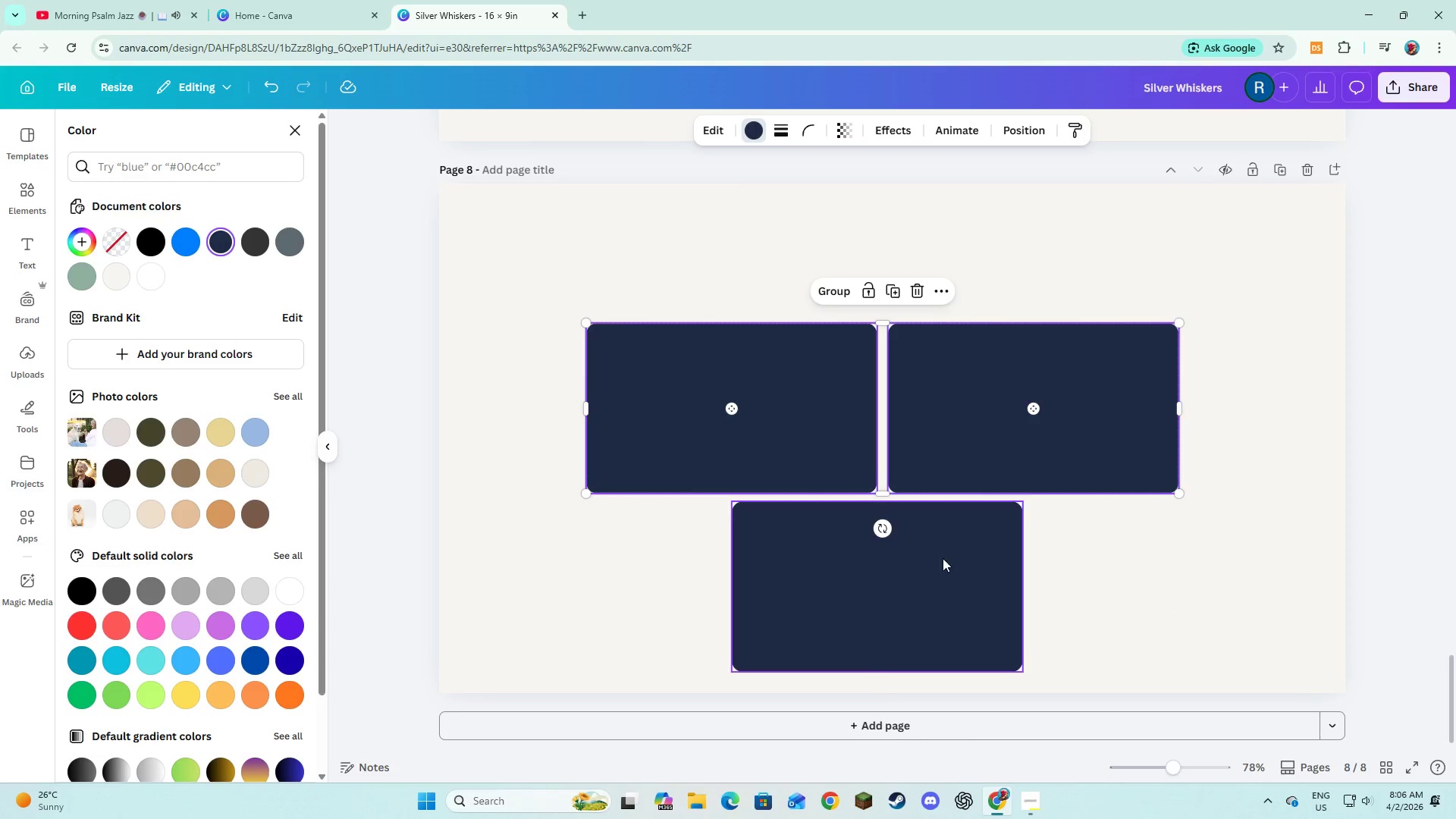 
left_click([943, 558])
 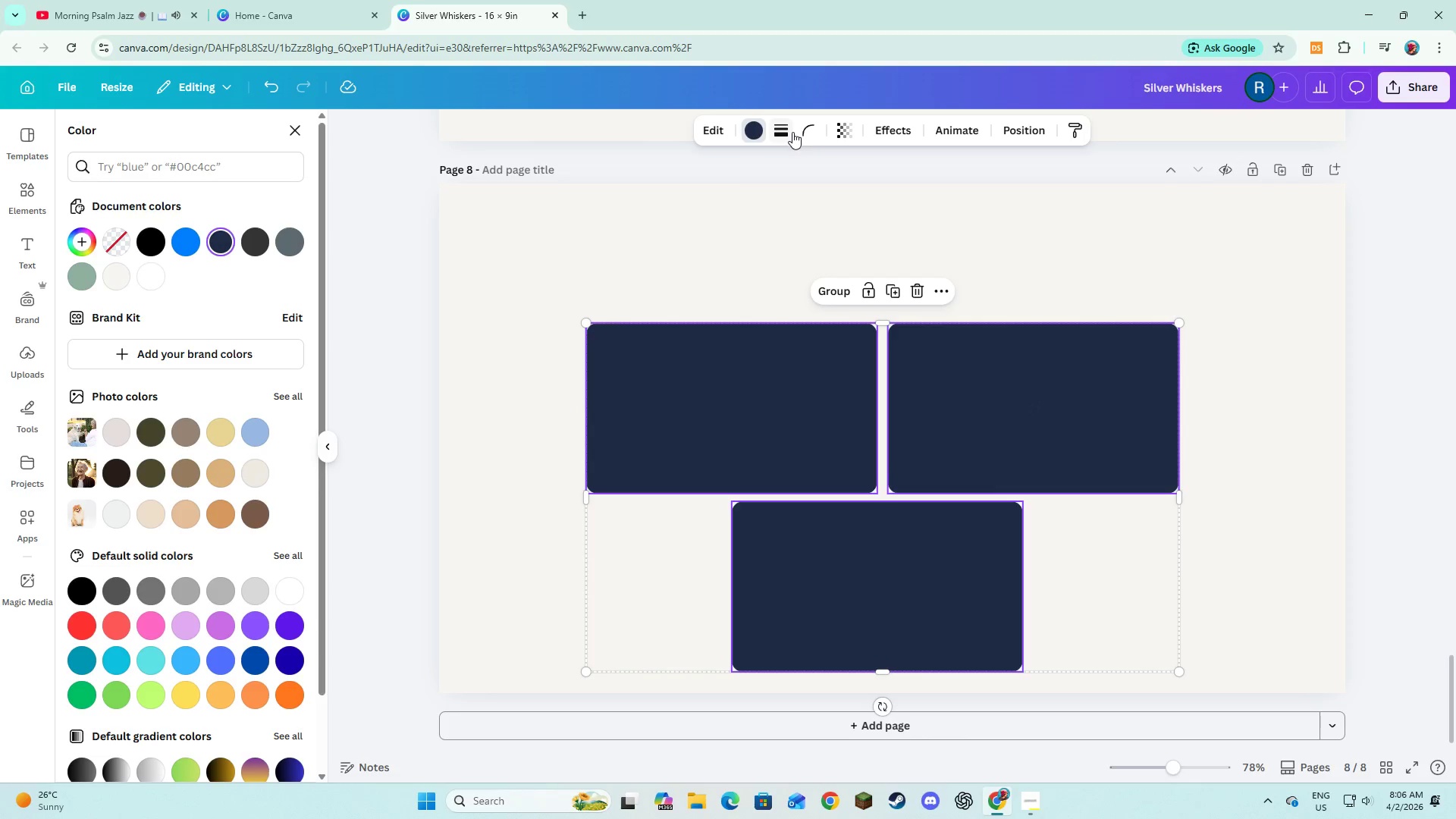 
left_click([791, 133])
 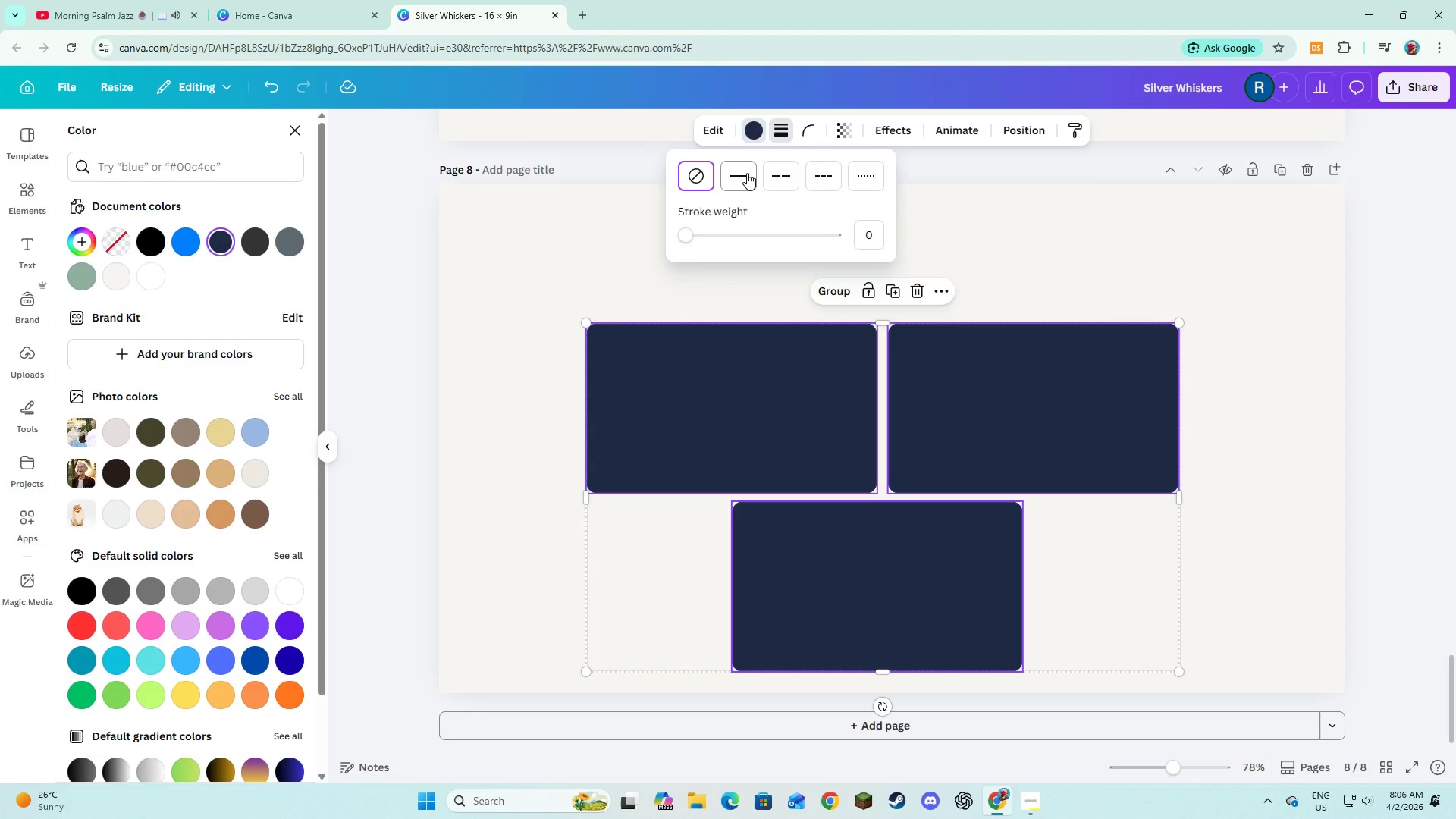 
left_click([747, 173])
 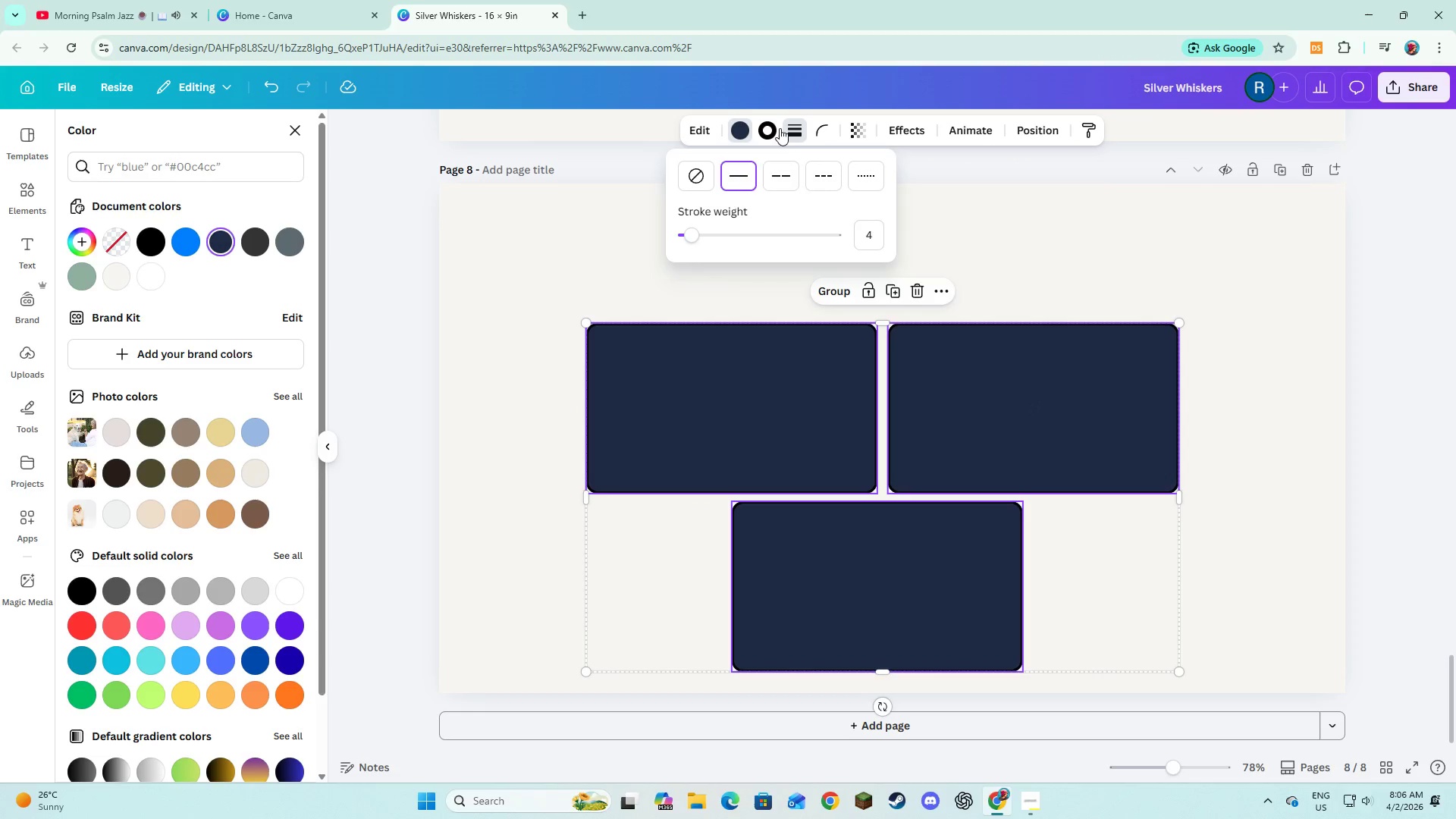 
left_click([779, 128])
 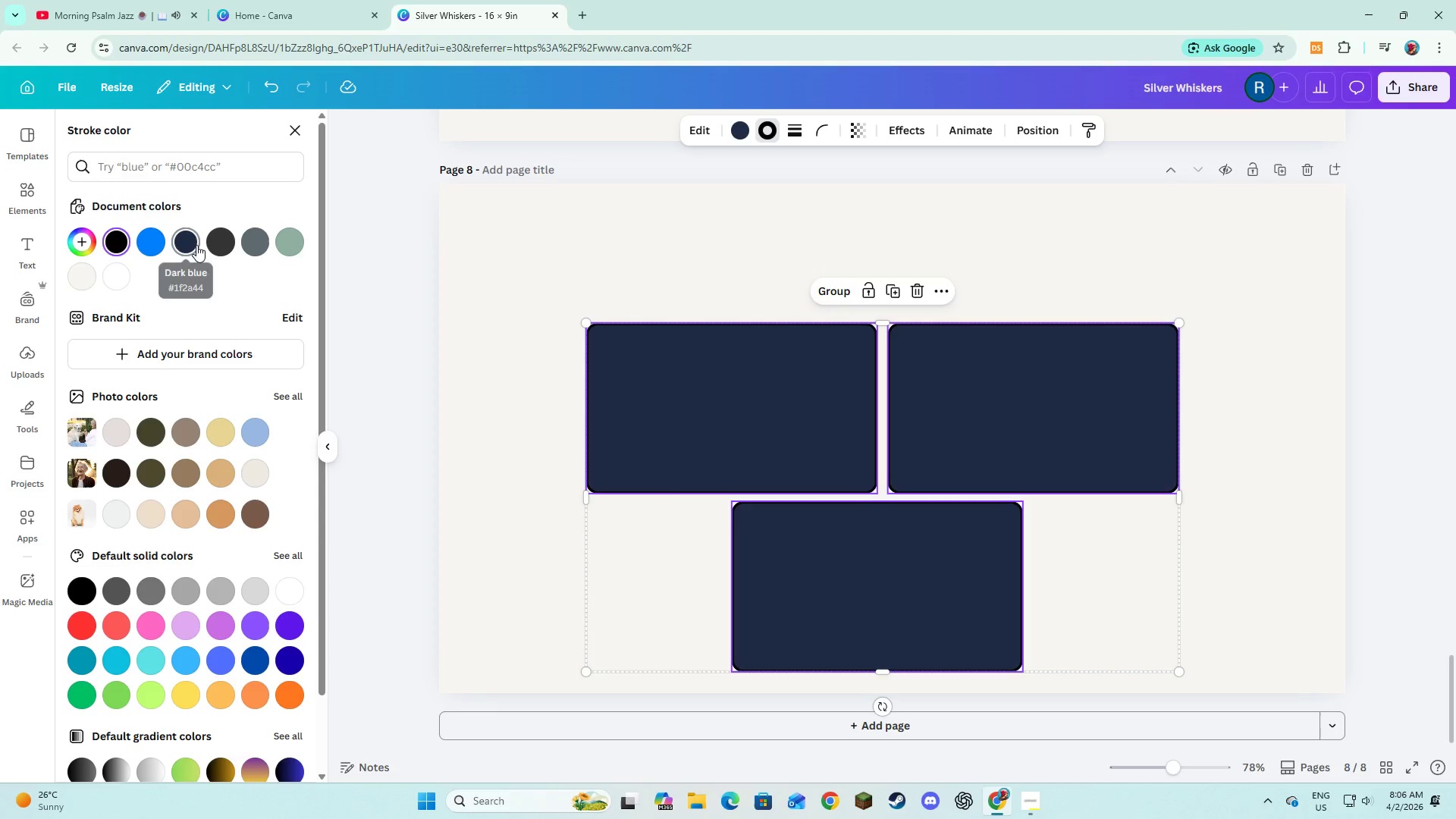 
left_click([284, 247])
 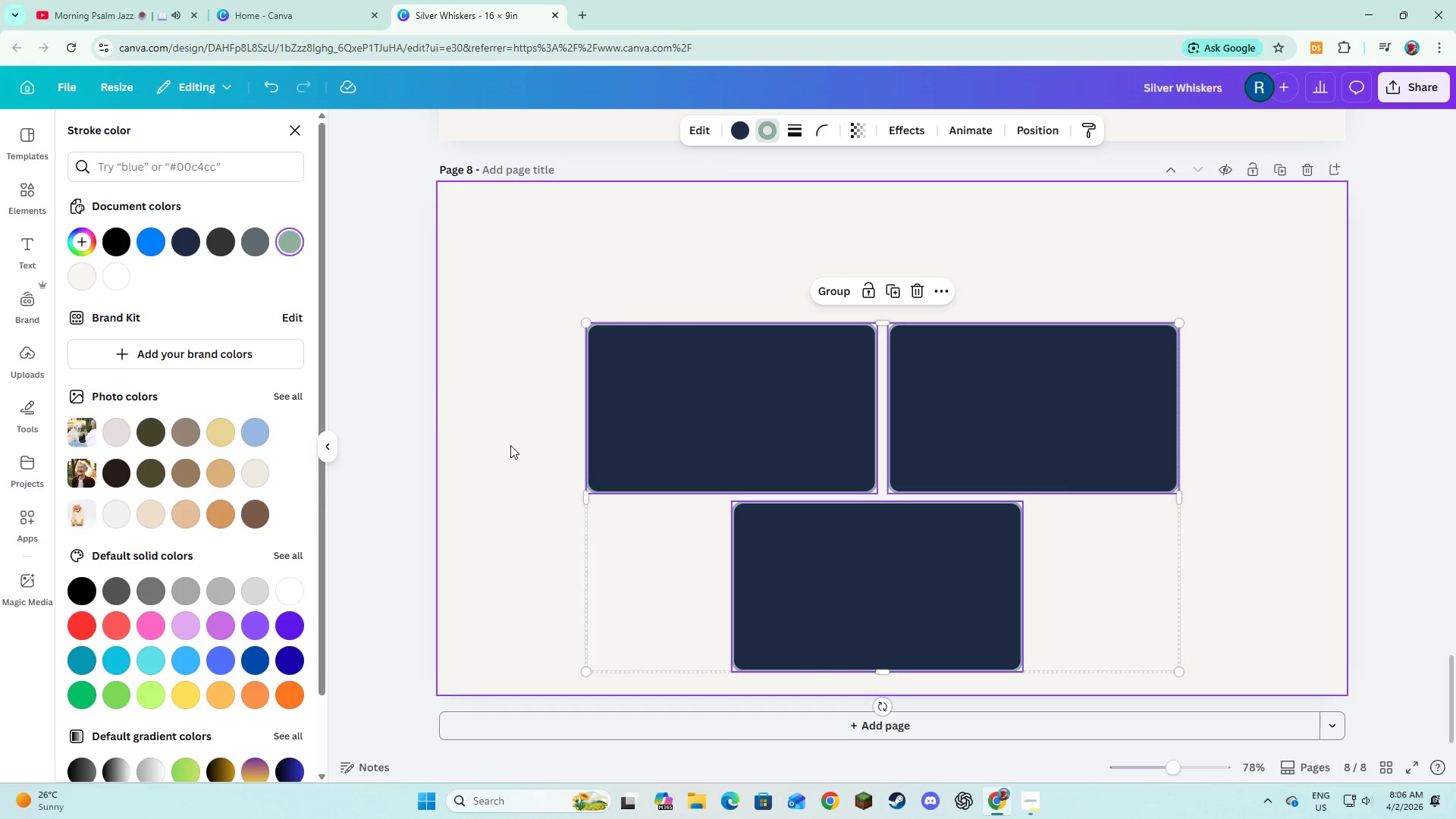 
left_click([519, 449])
 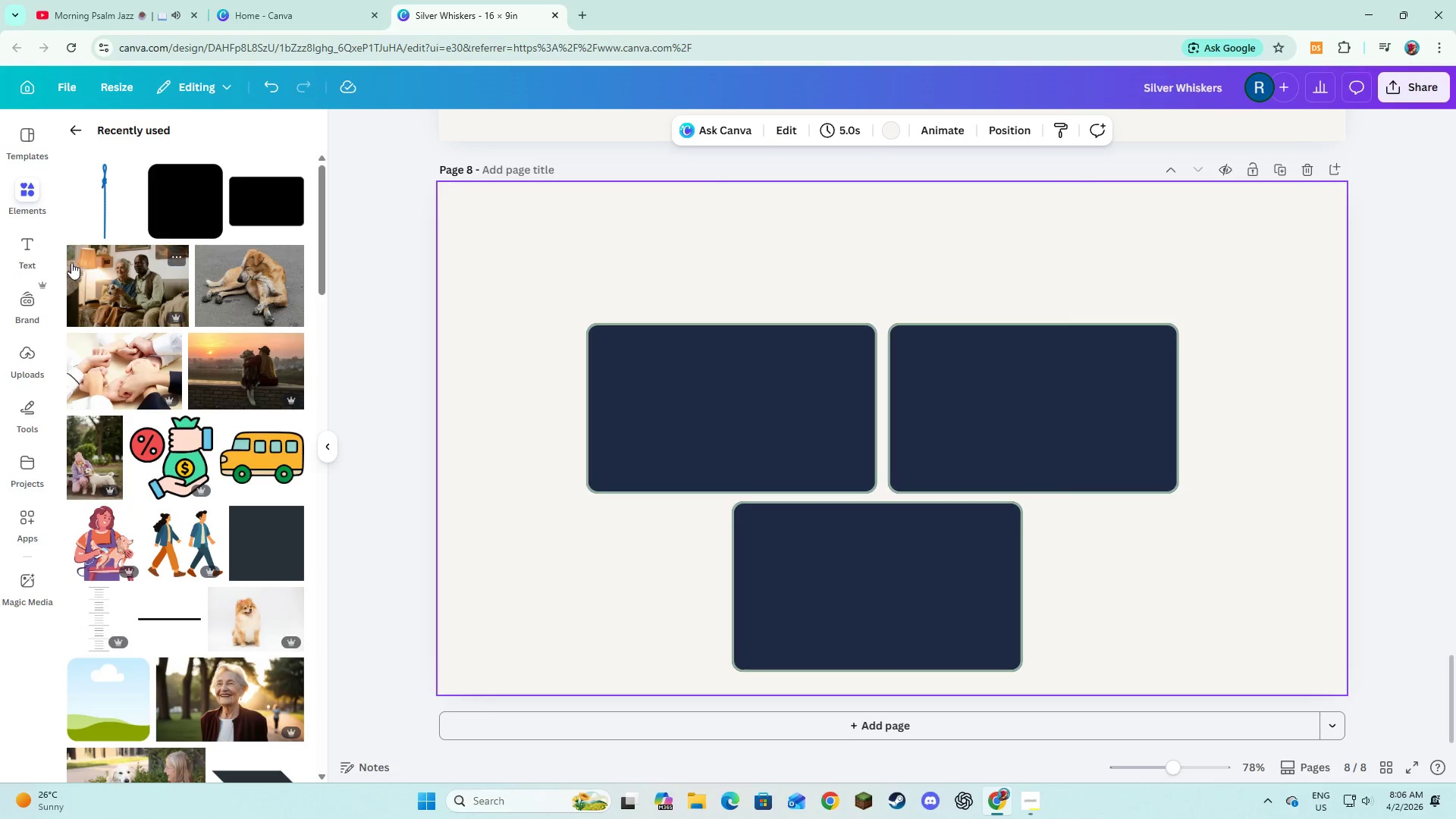 
left_click([30, 242])
 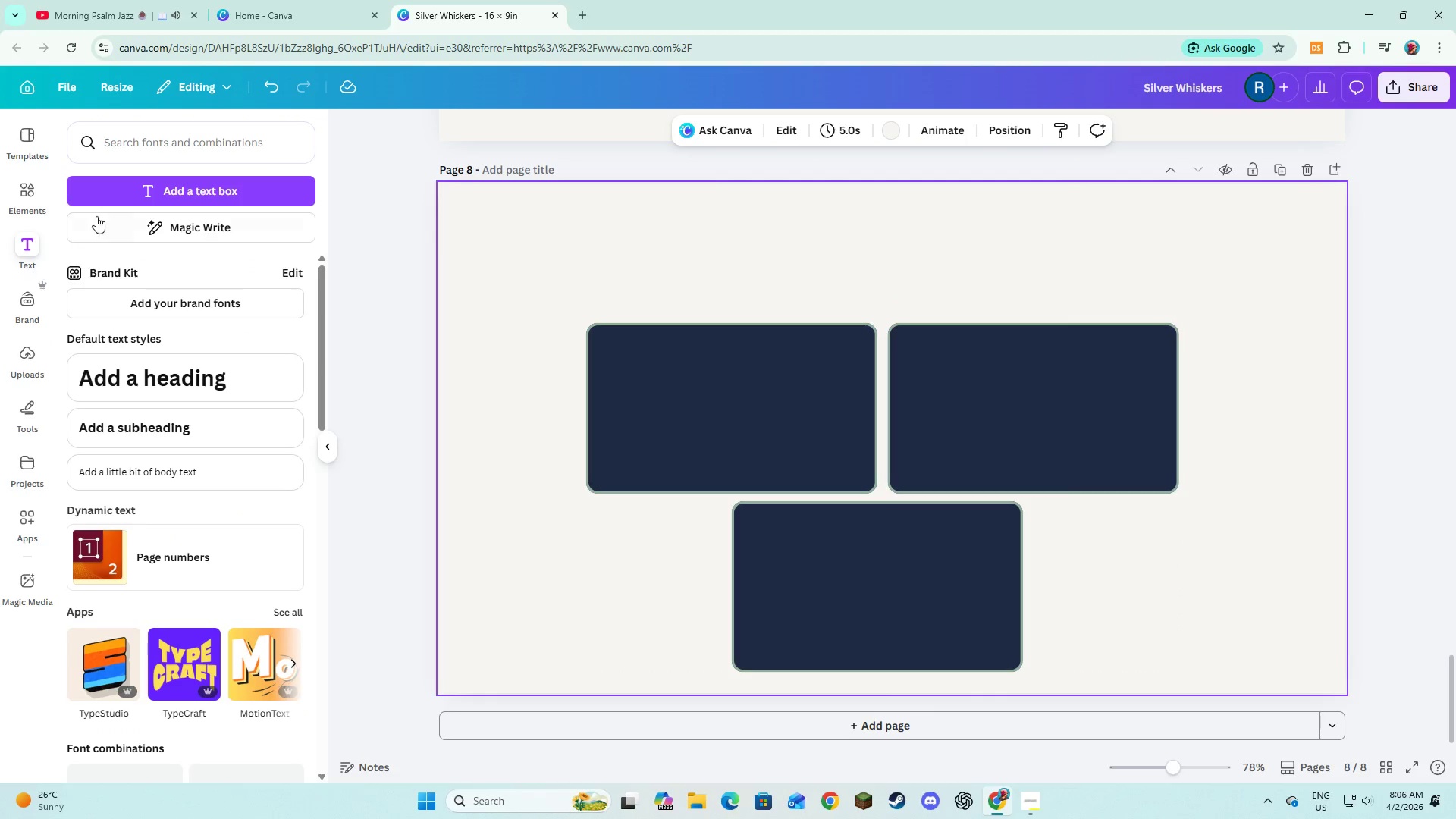 
left_click([117, 188])
 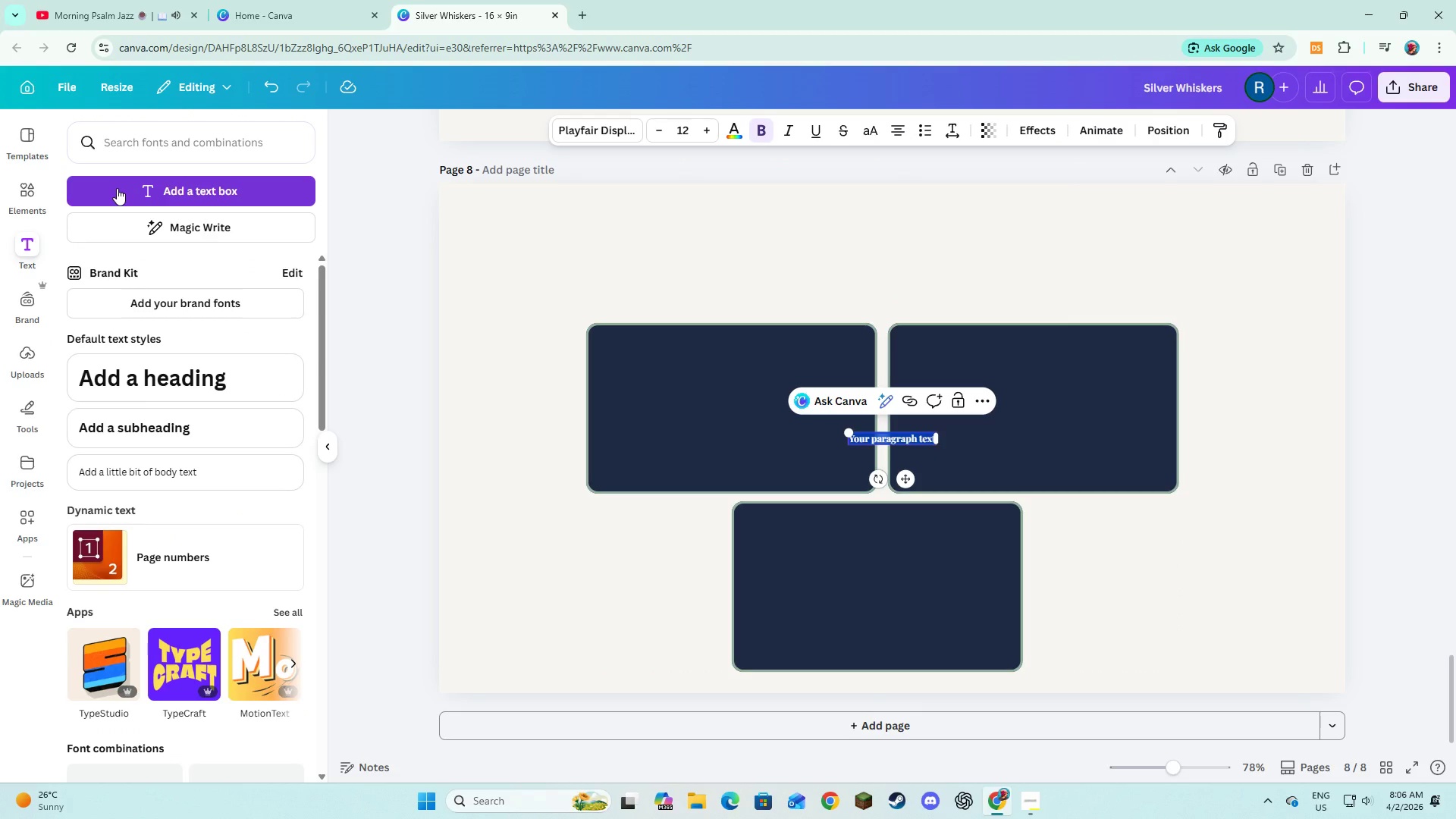 
type(Walking & Exercs)
key(Backspace)
type(ise)
 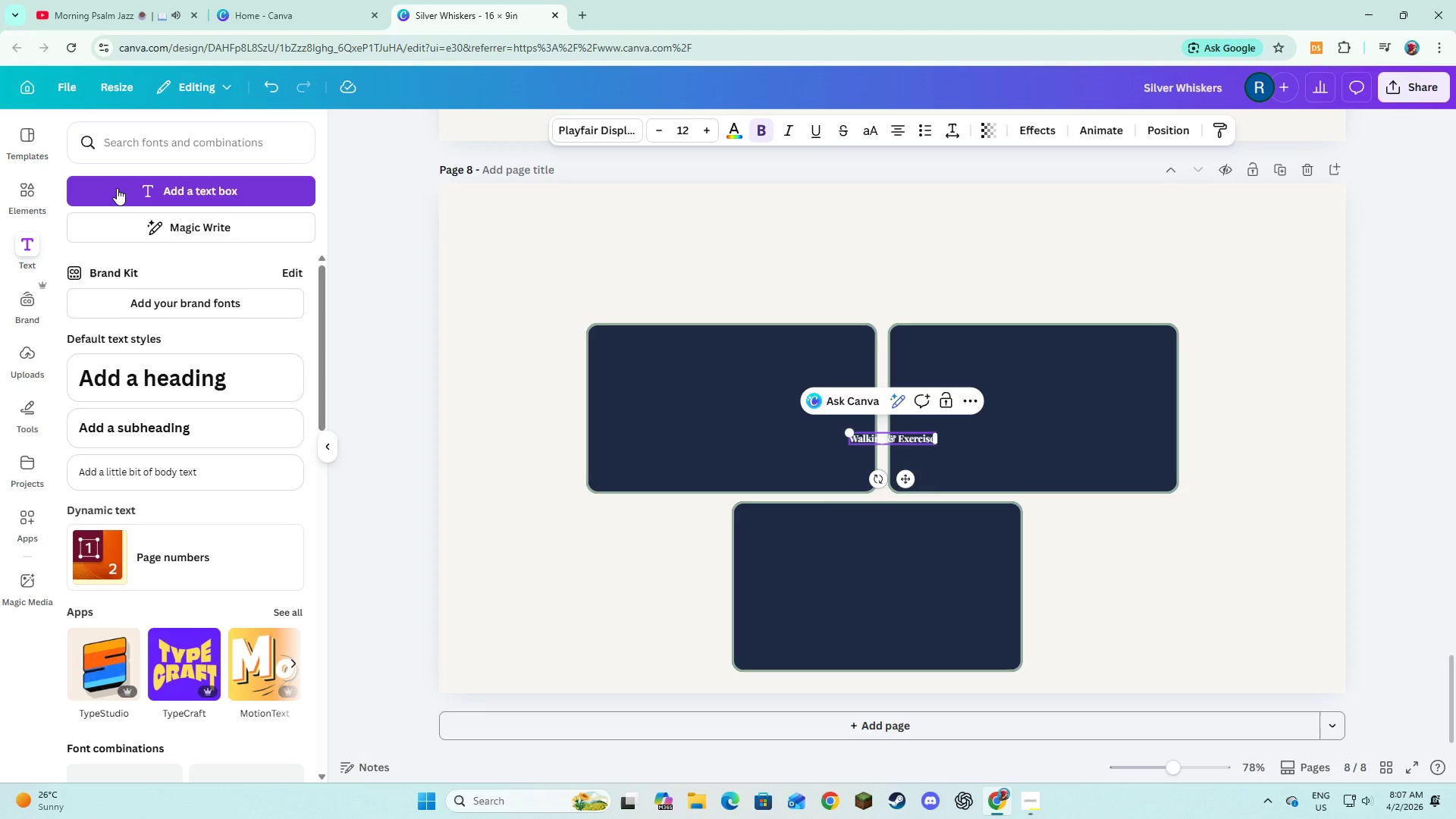 
key(Control+A)
 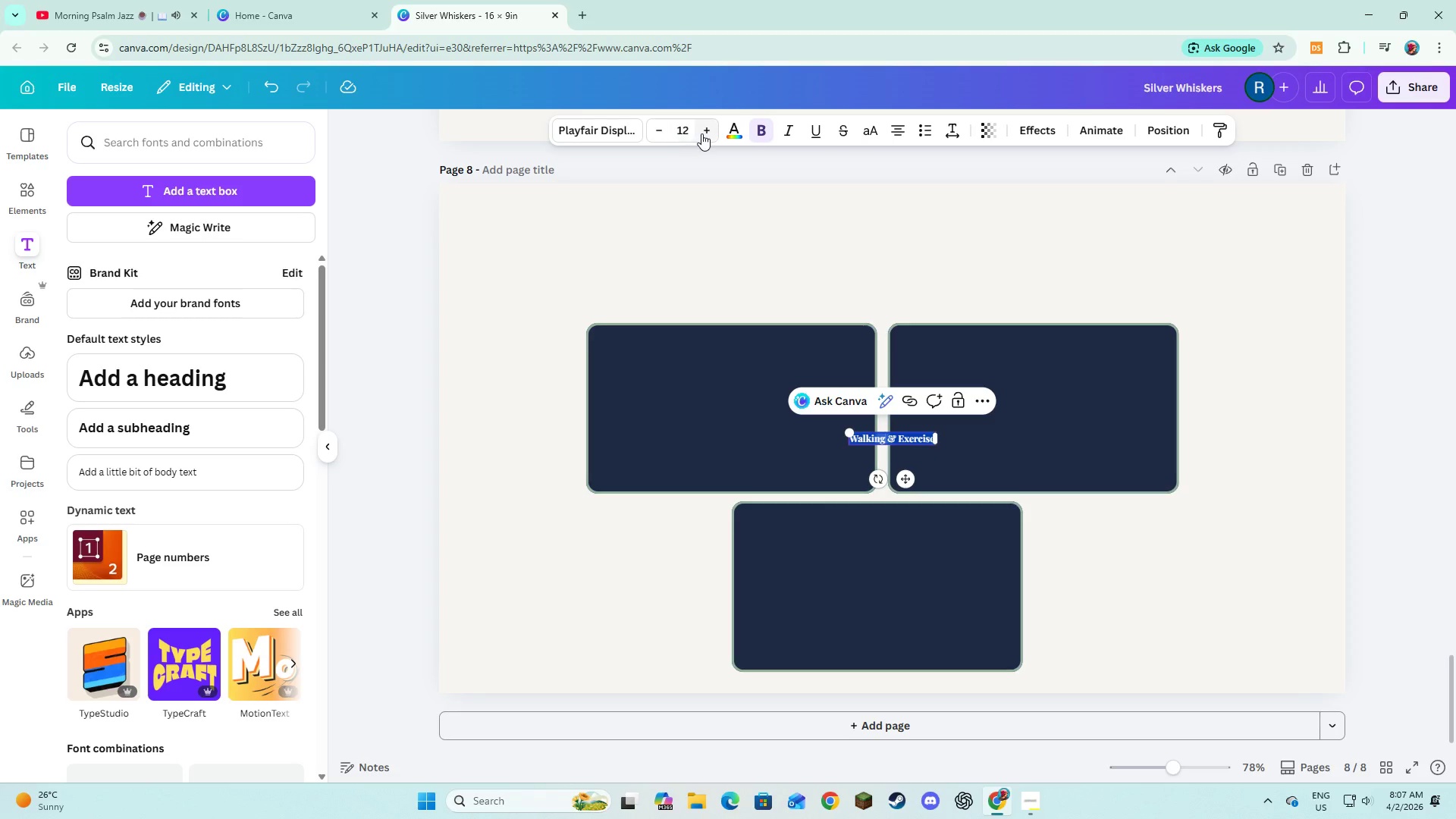 
double_click([701, 133])
 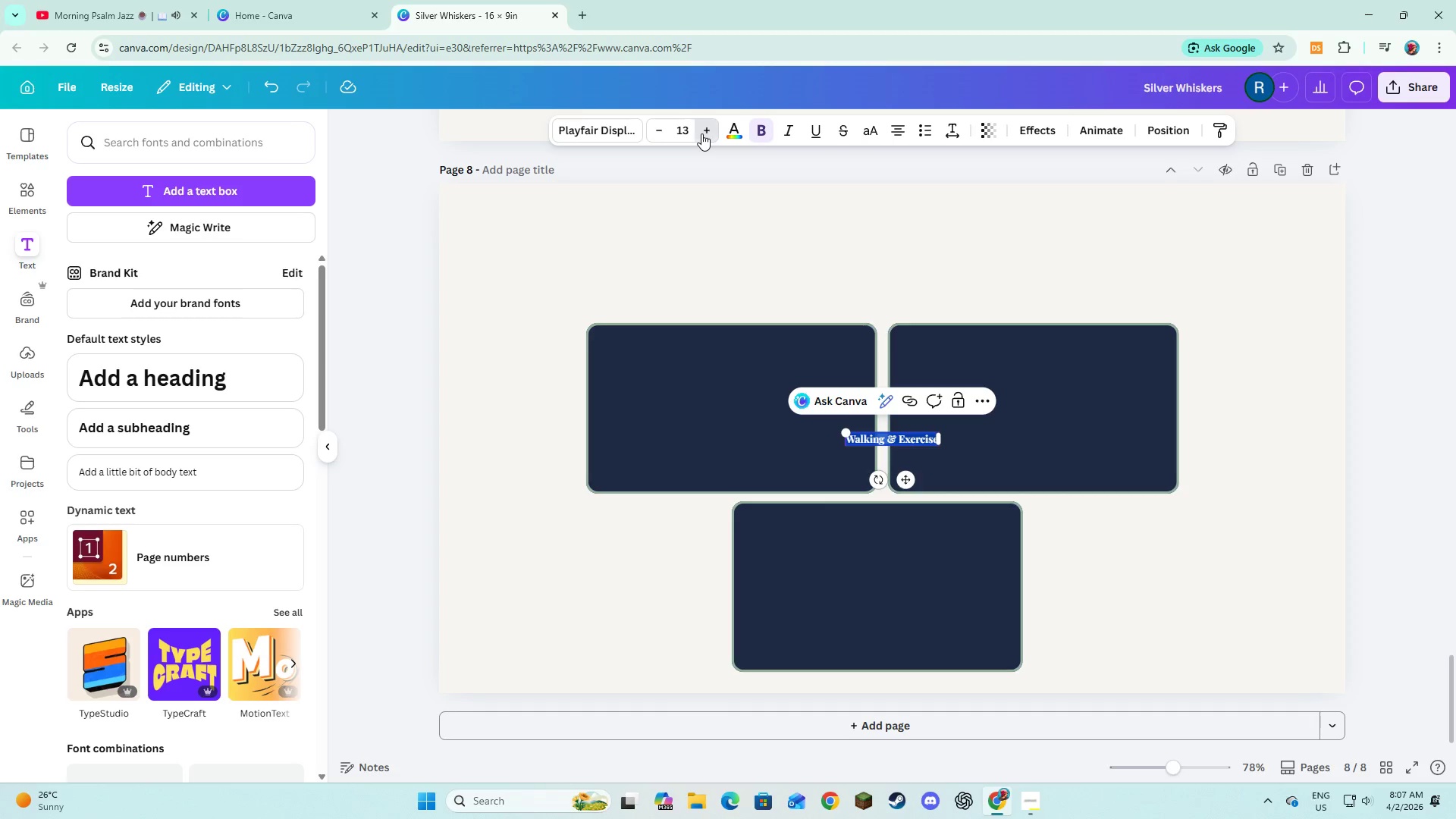 
triple_click([701, 133])
 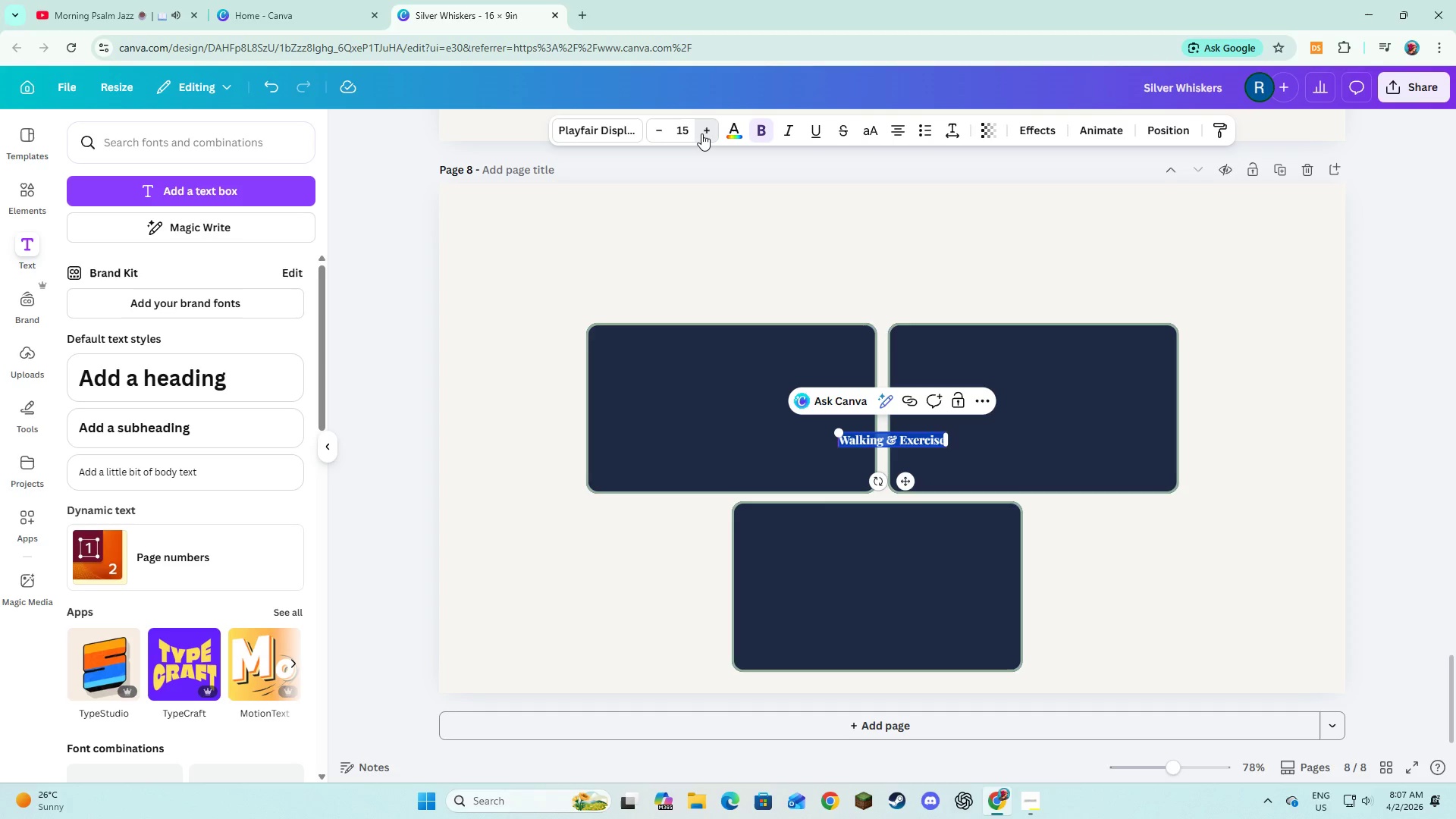 
triple_click([701, 133])
 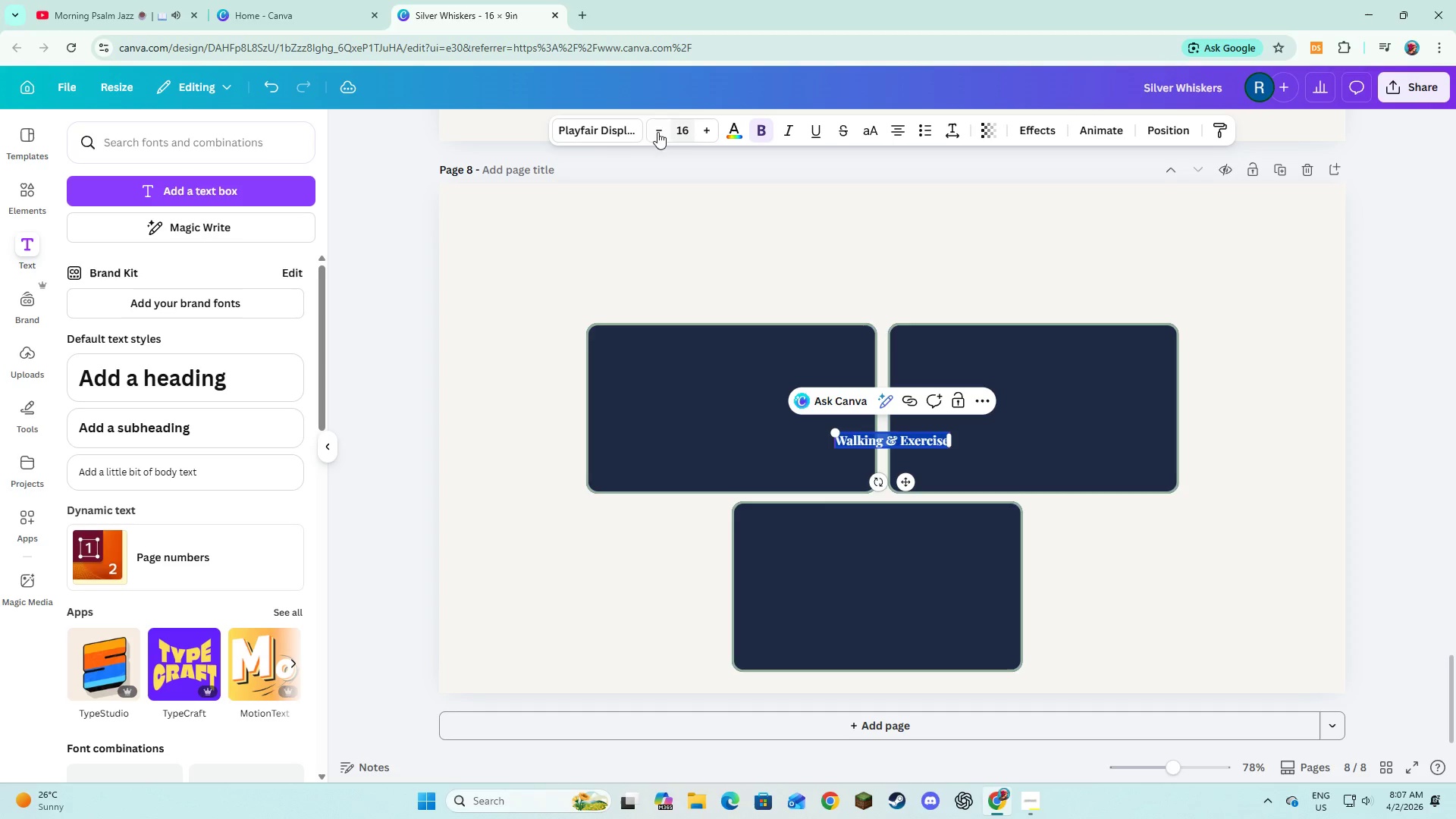 
left_click([595, 137])
 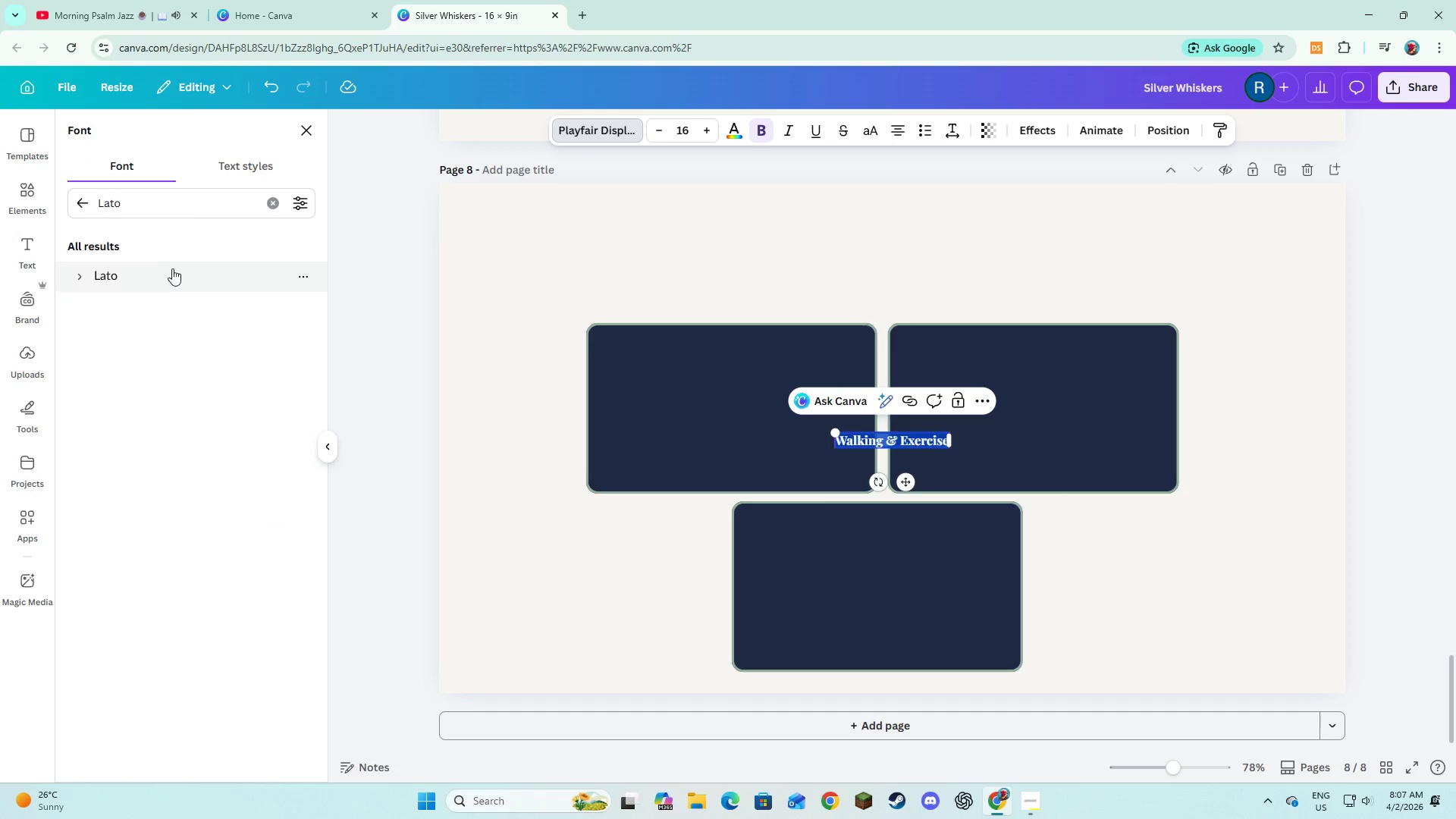 
left_click([162, 277])
 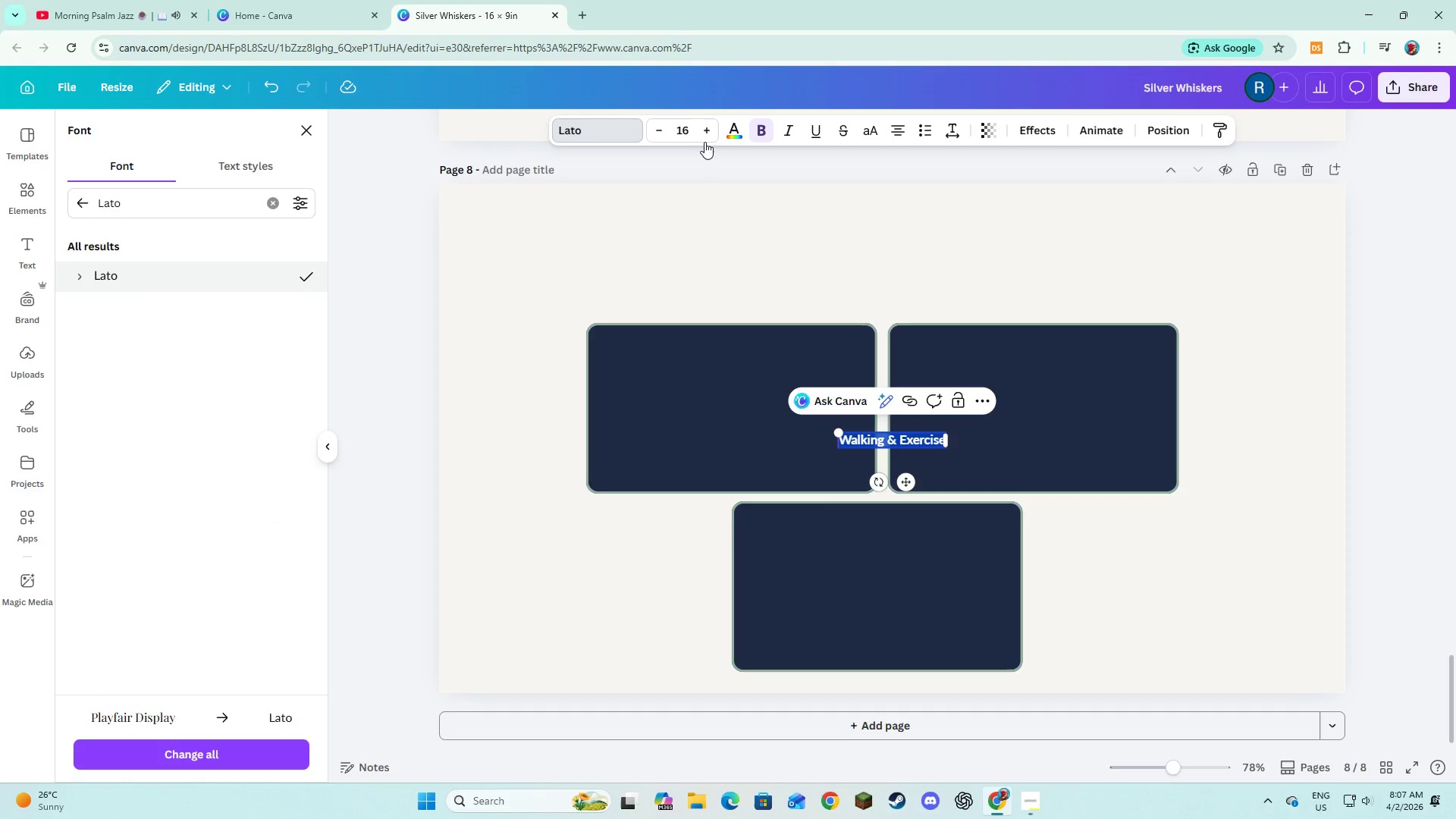 
double_click([707, 134])
 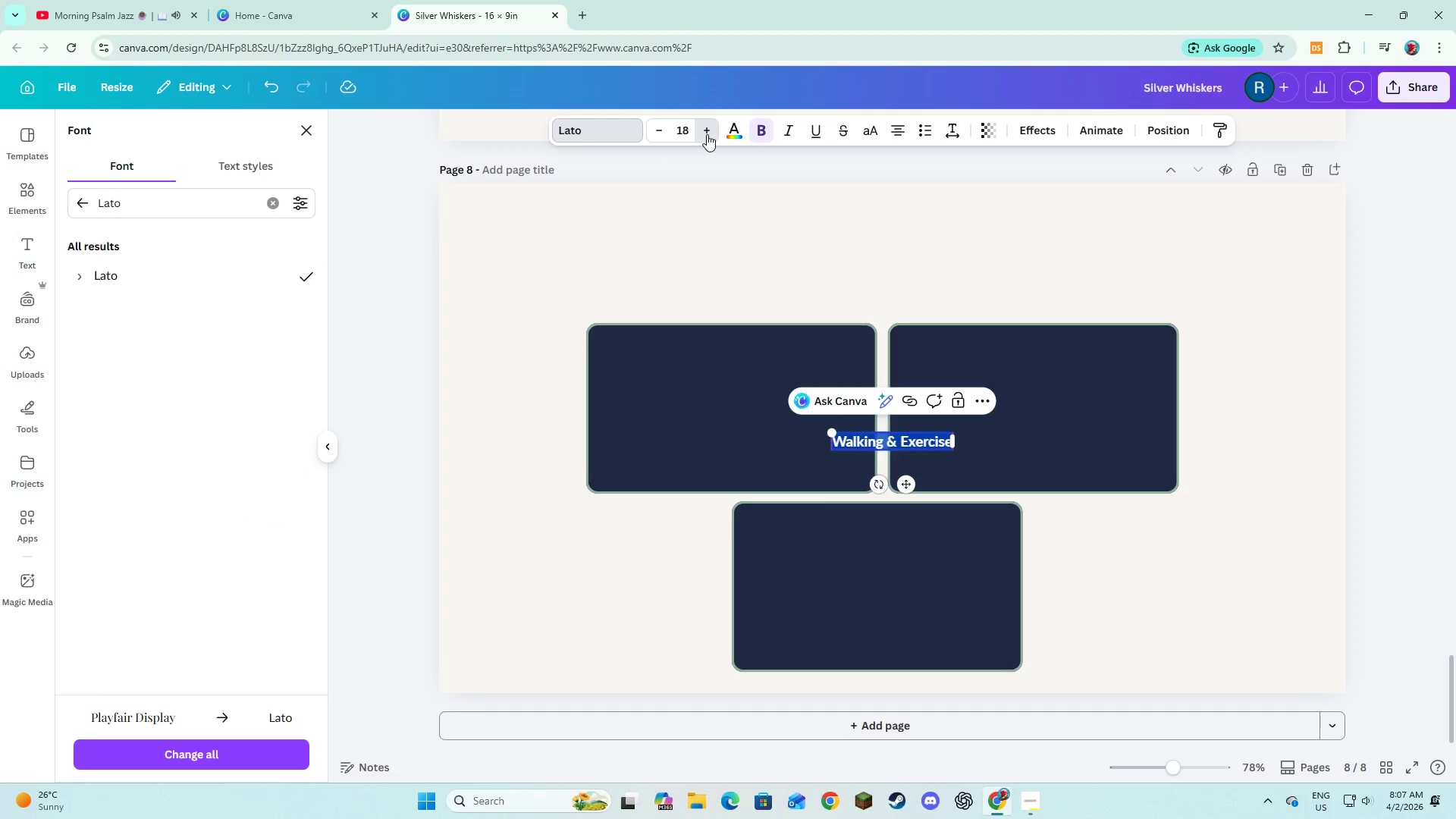 
triple_click([707, 134])
 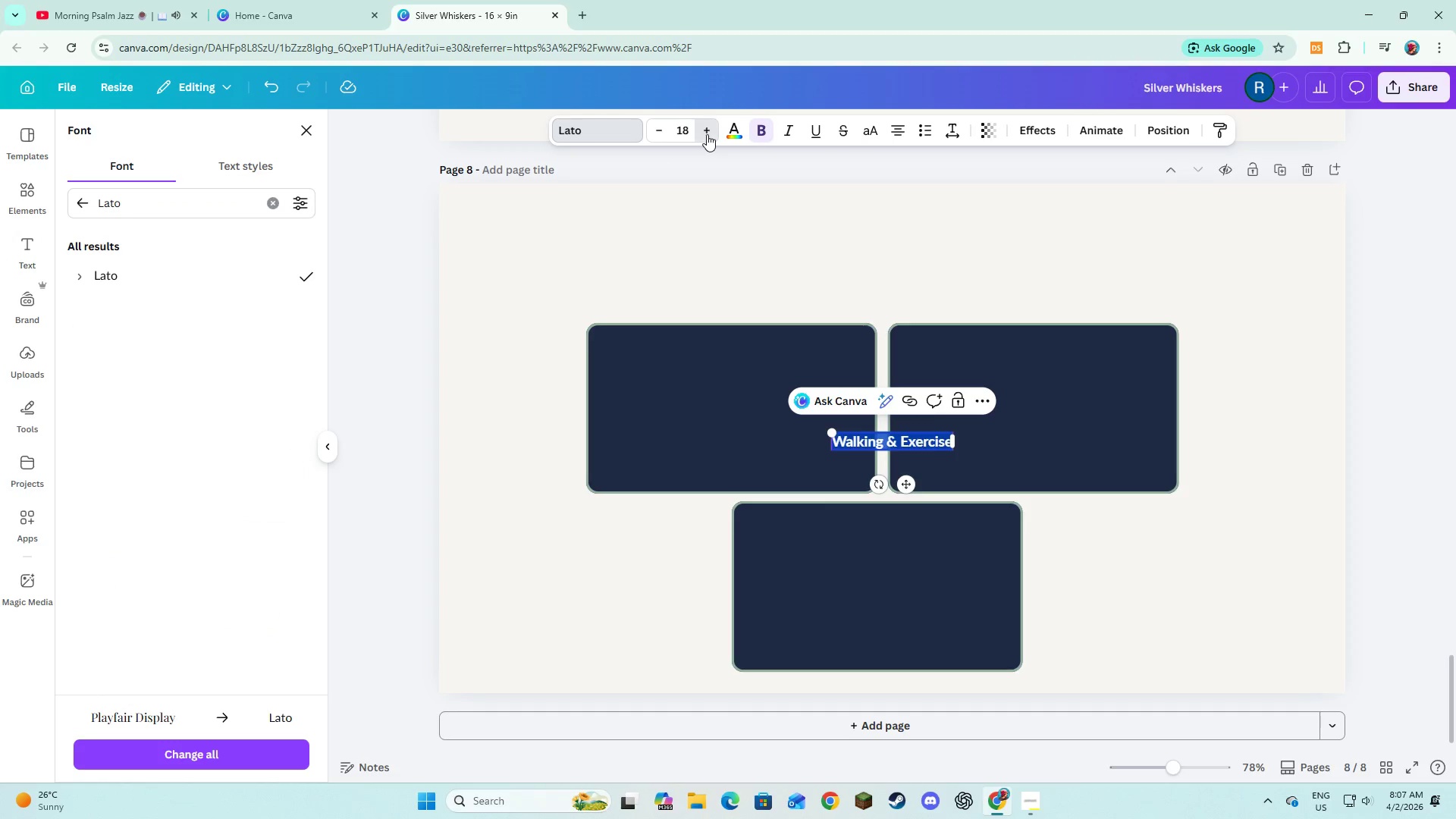 
triple_click([707, 134])
 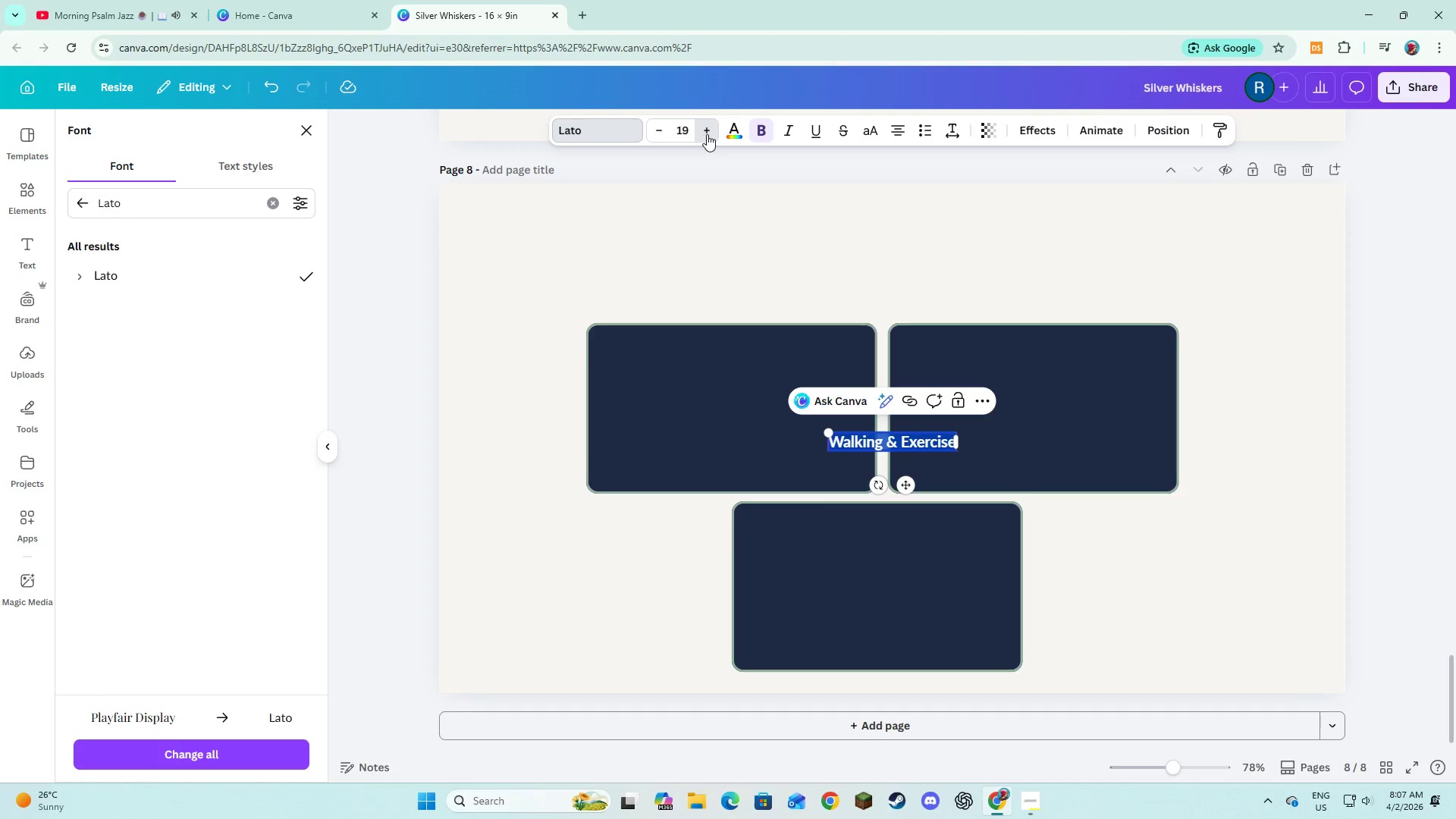 
triple_click([707, 134])
 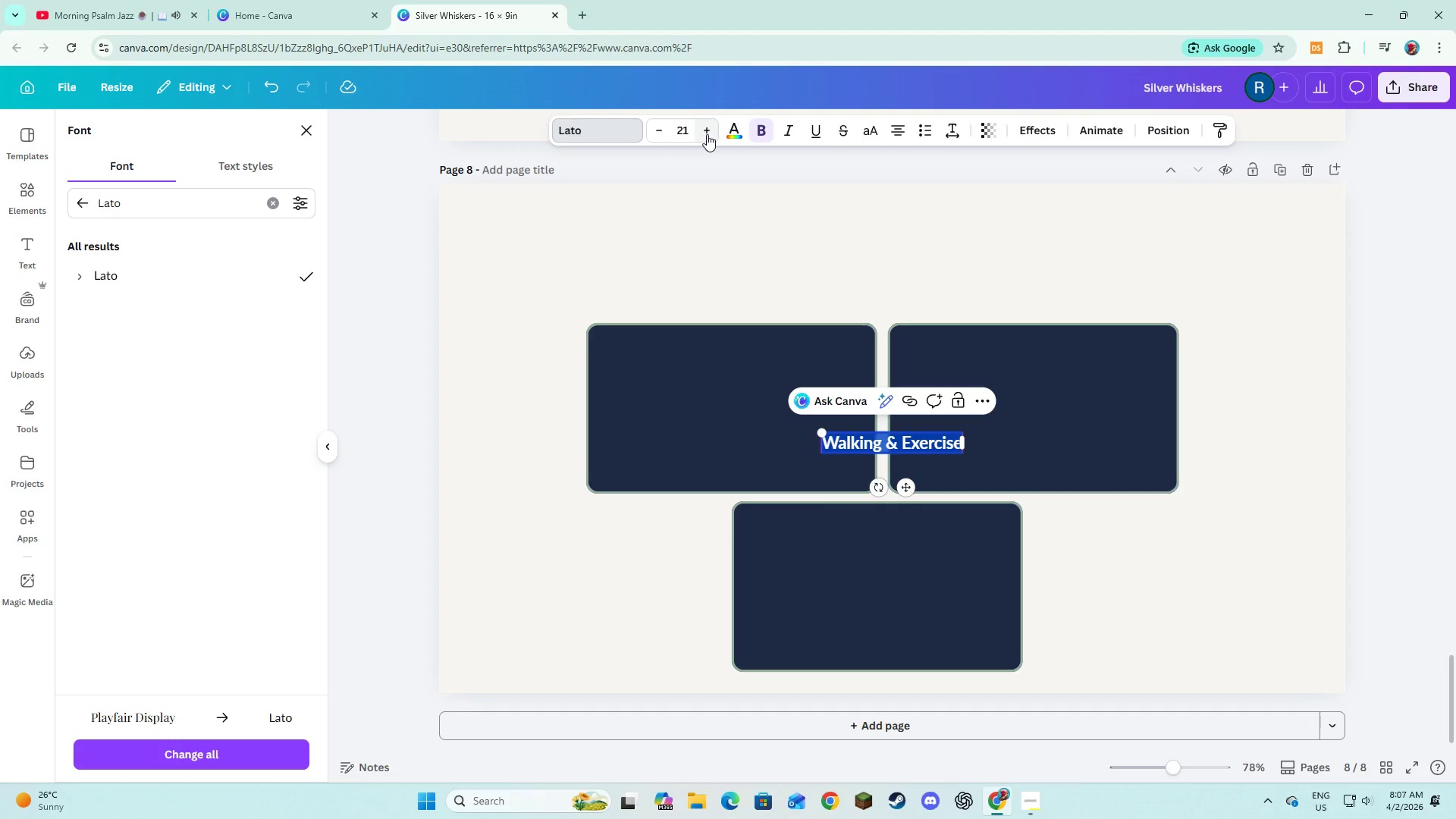 
double_click([707, 134])
 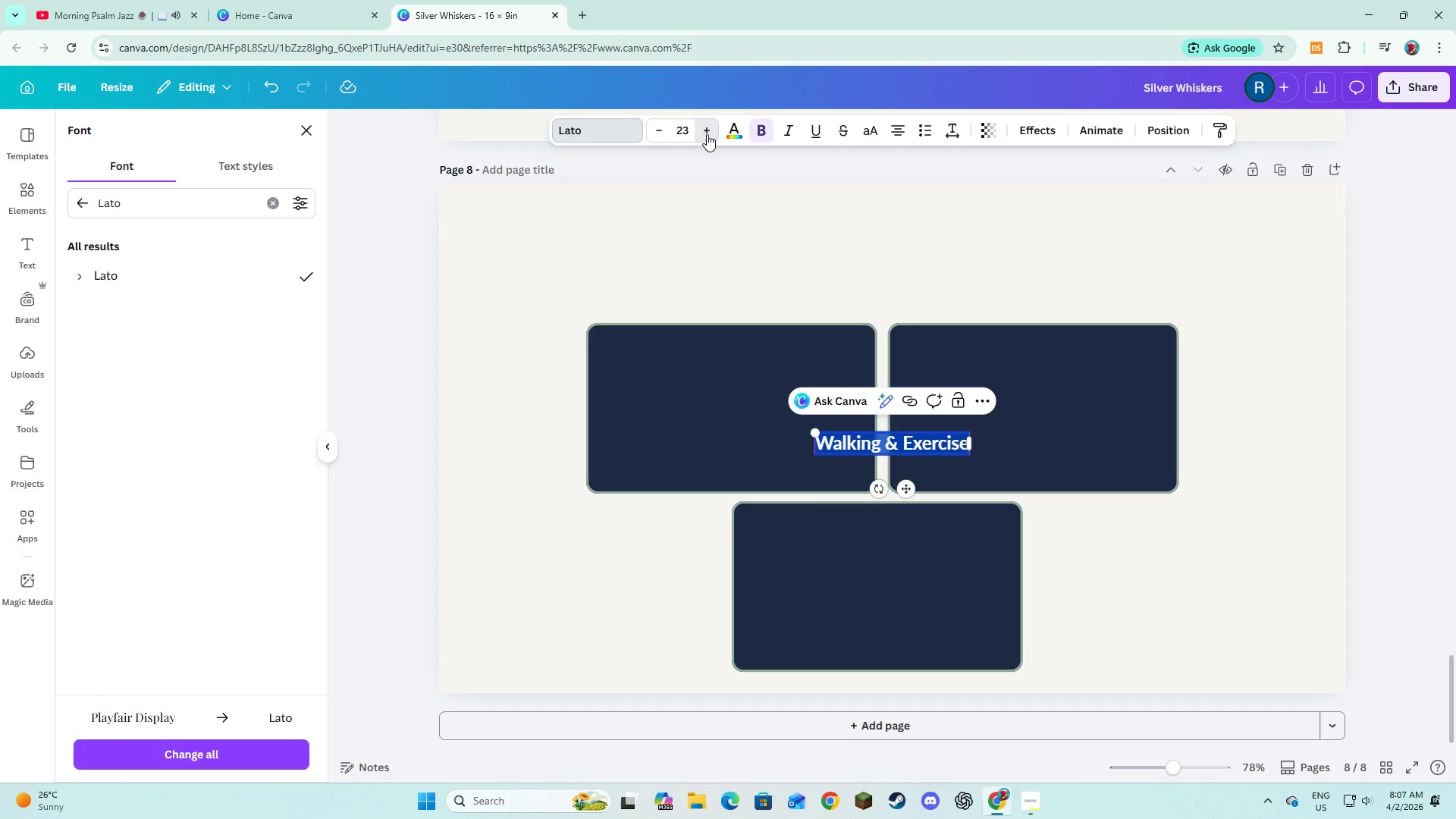 
triple_click([707, 134])
 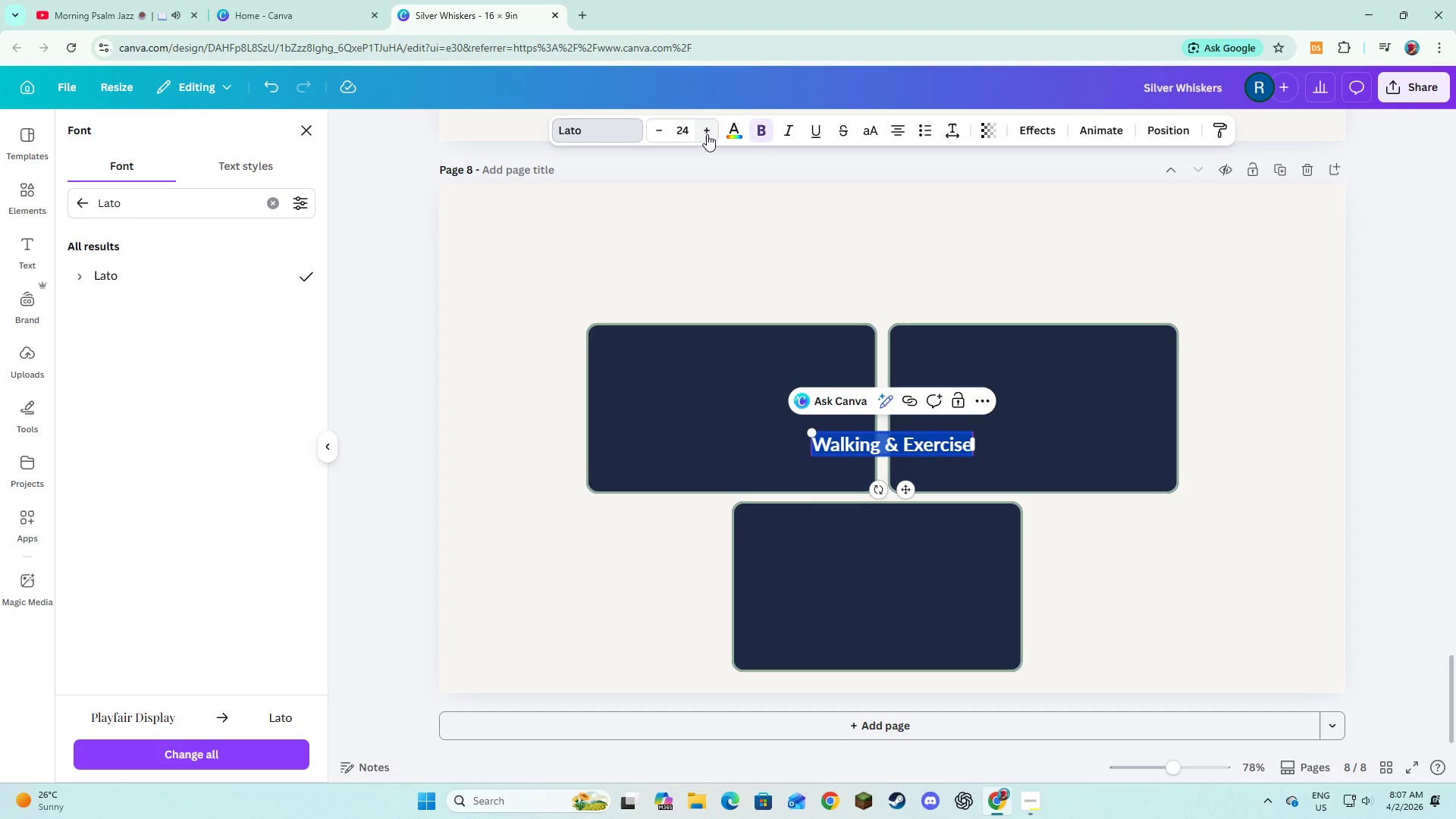 
triple_click([707, 134])
 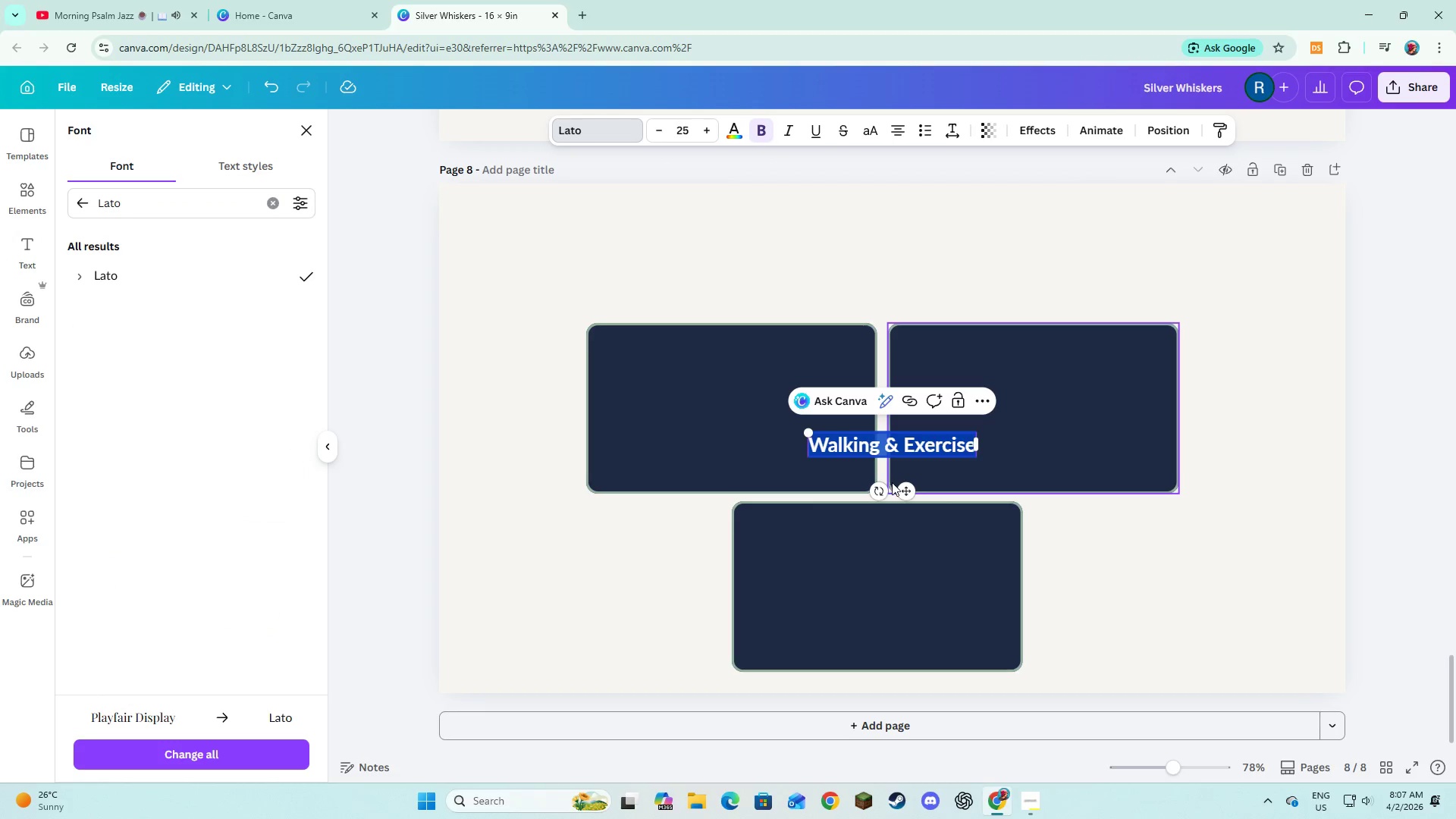 
left_click_drag(start_coordinate=[906, 488], to_coordinate=[748, 403])
 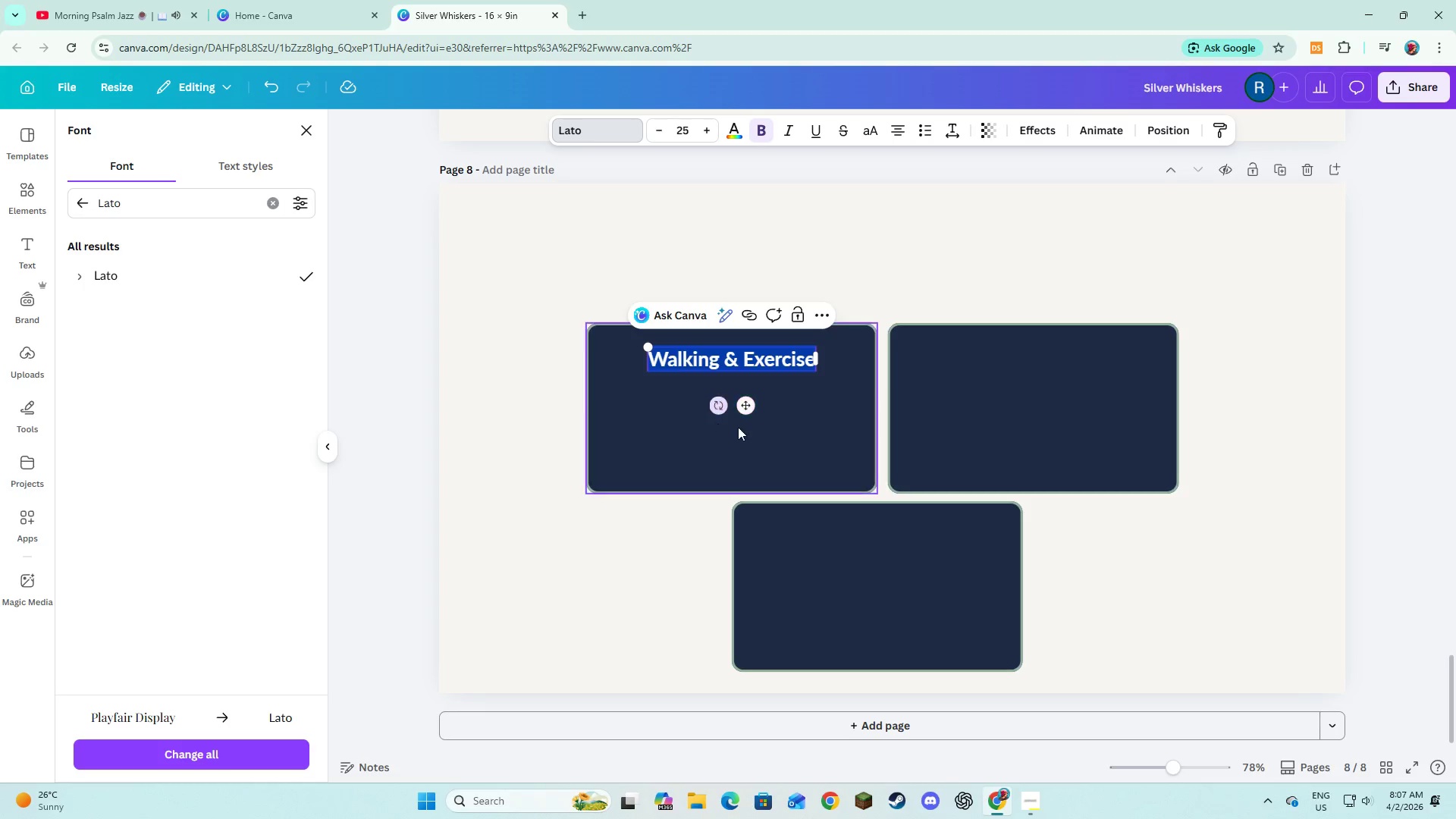 
left_click([739, 428])
 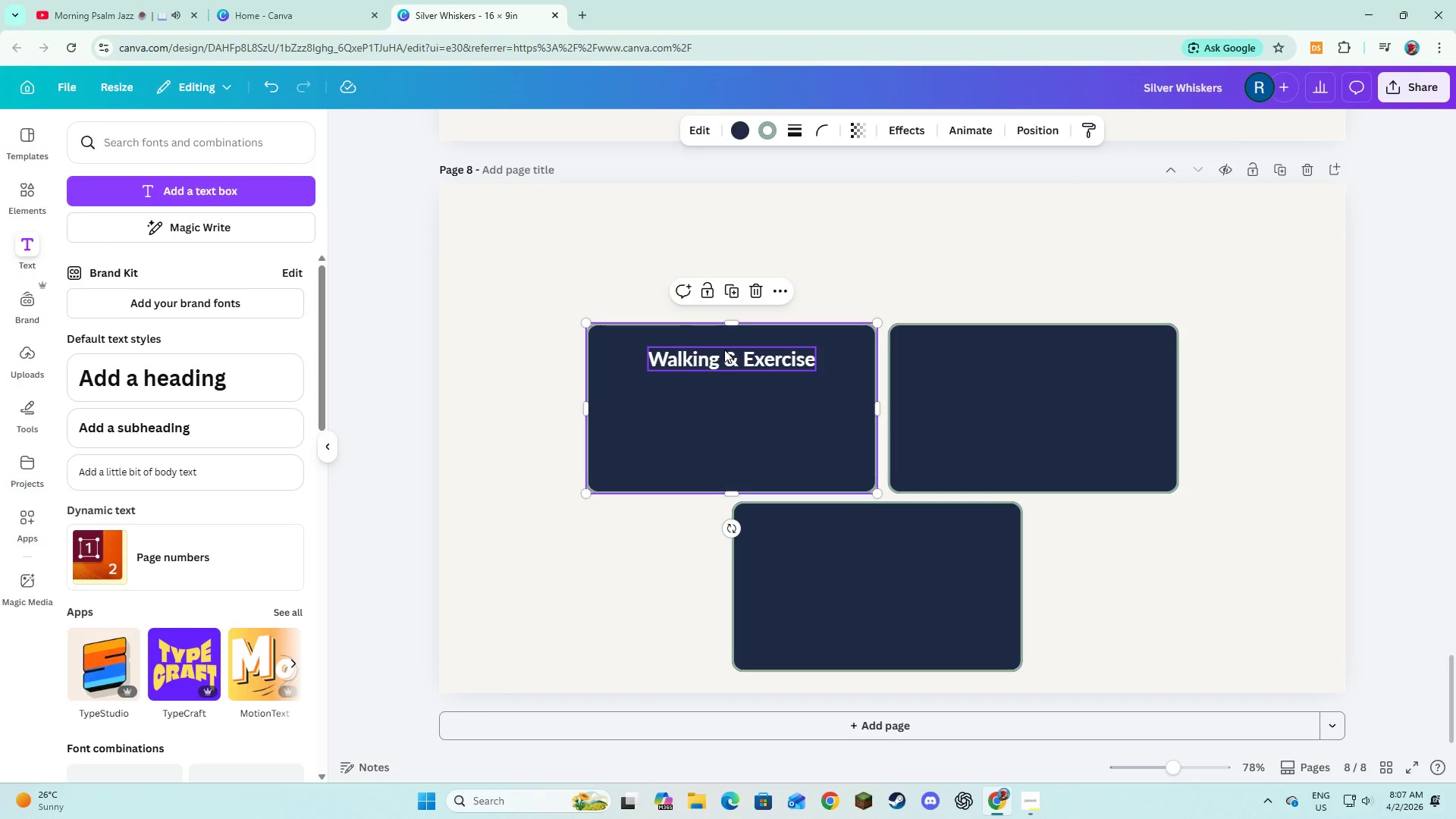 
left_click([724, 350])
 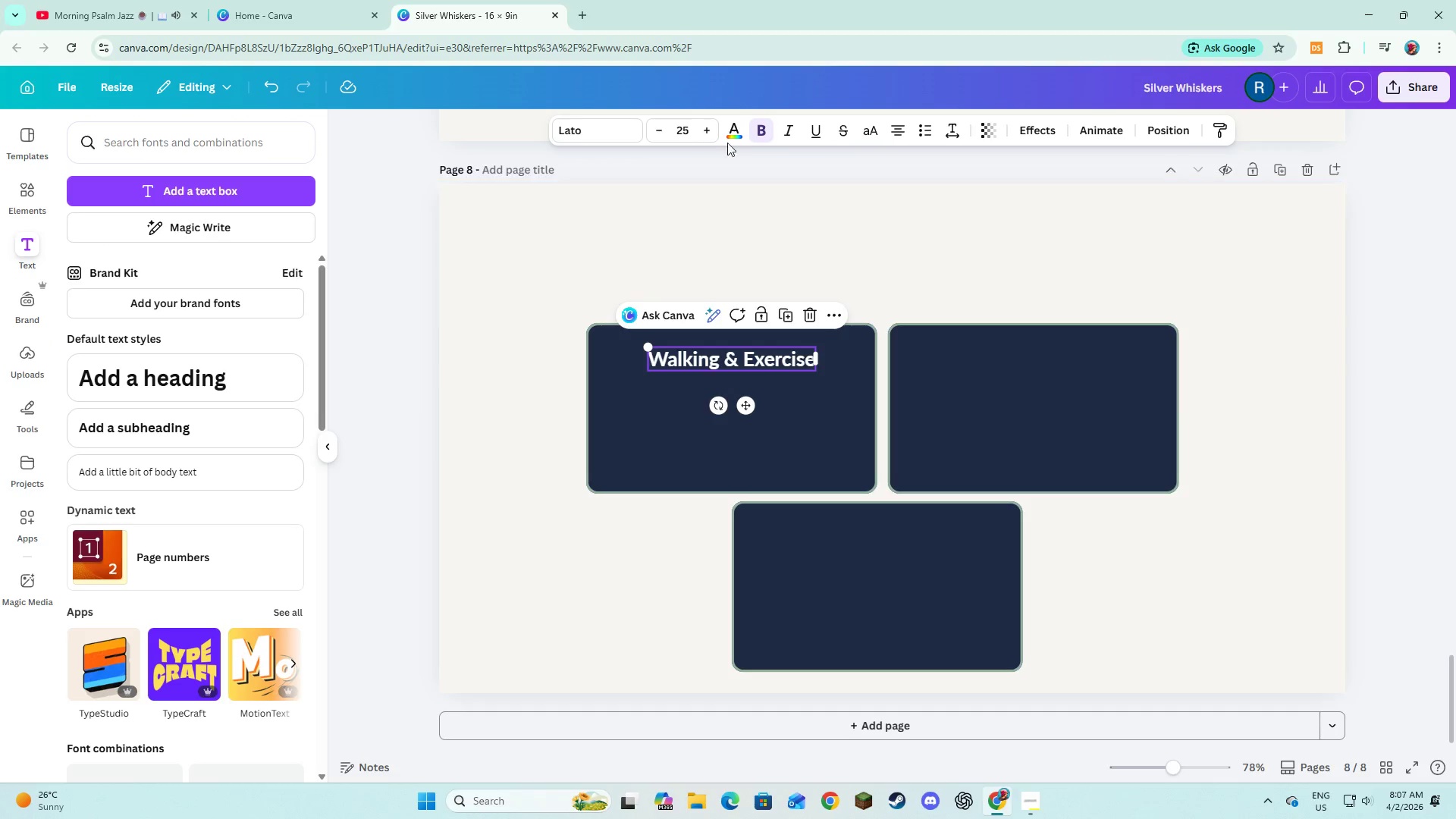 
left_click([733, 130])
 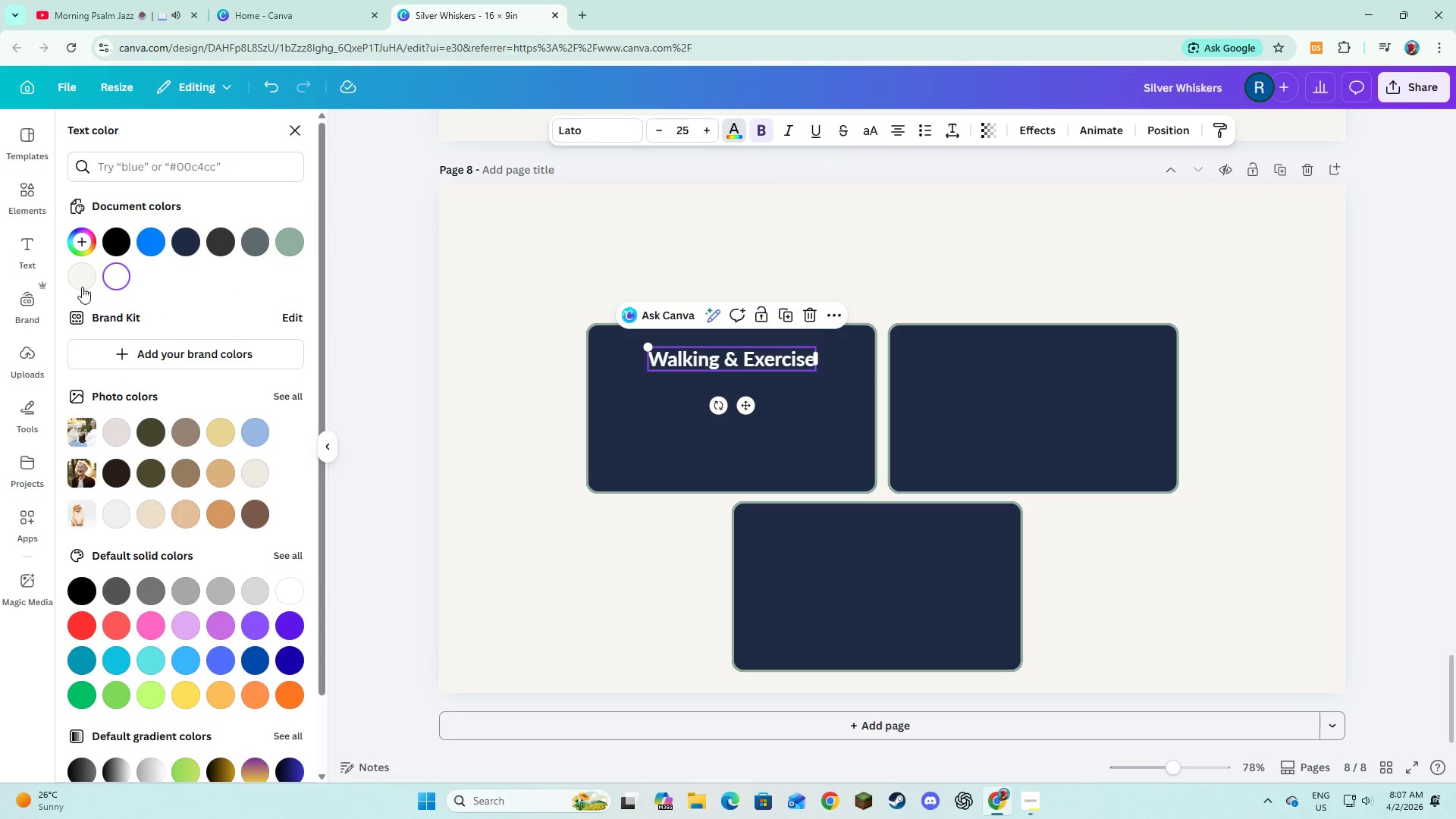 
left_click([80, 281])
 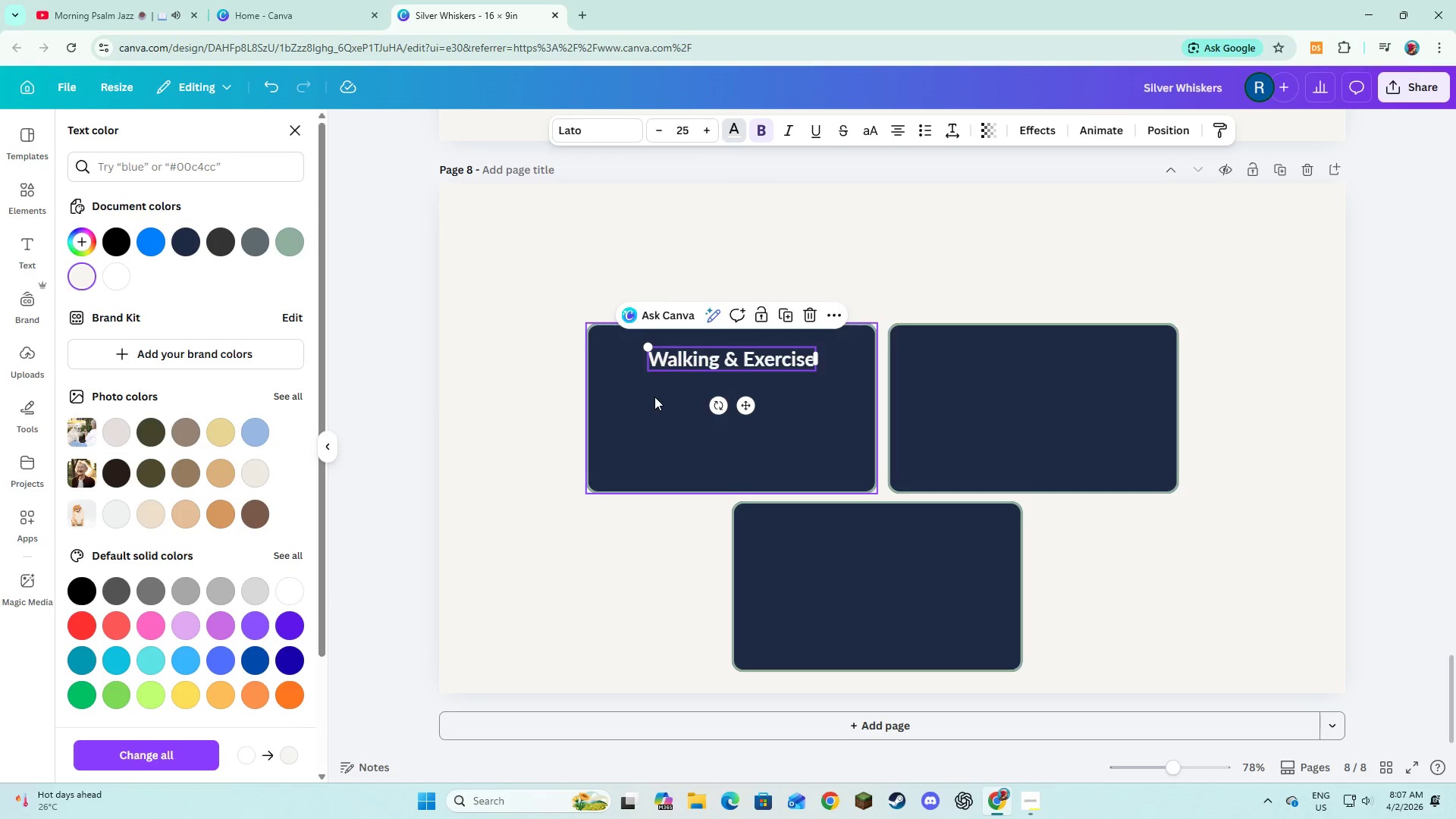 
left_click([654, 397])
 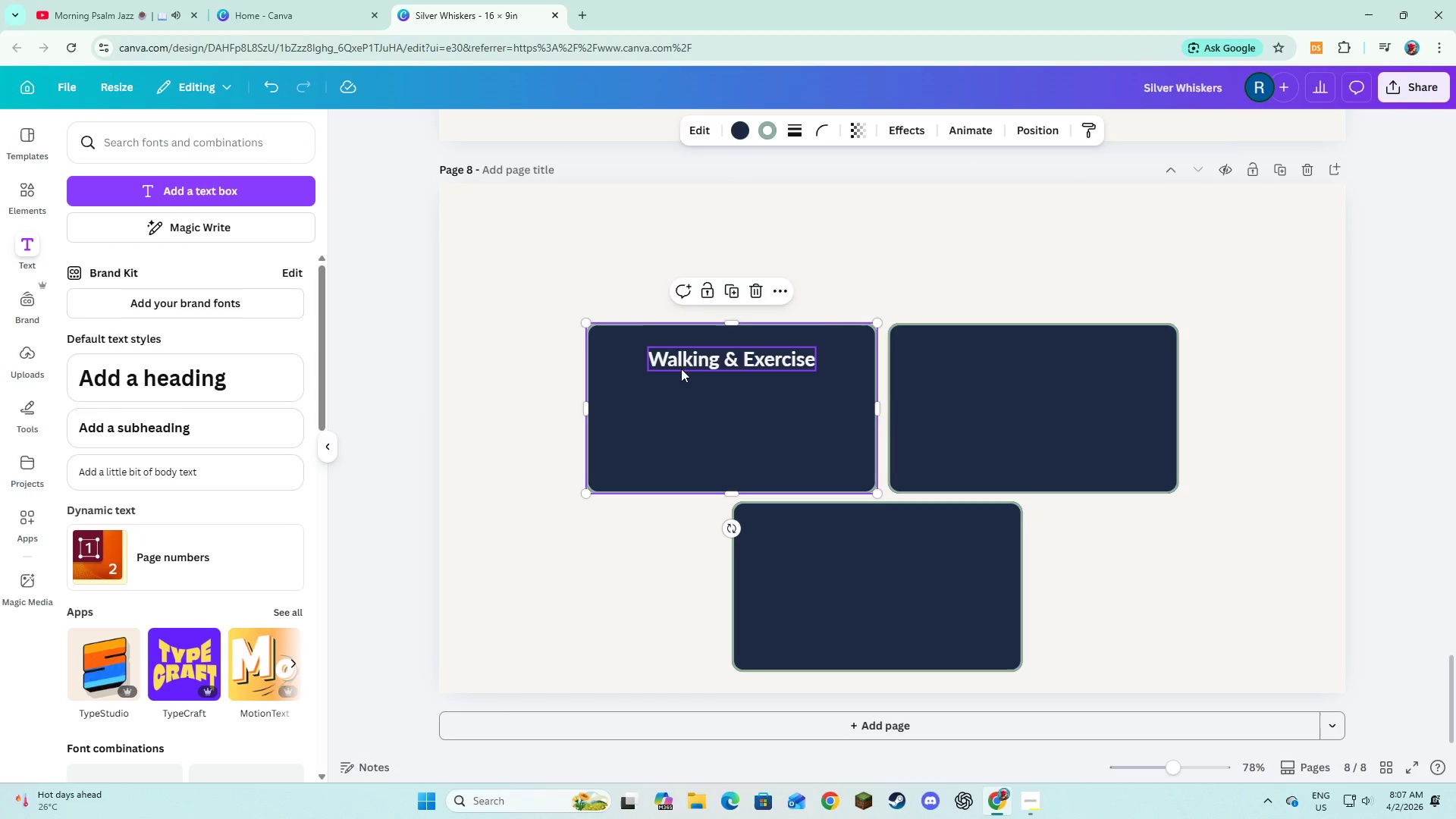 
left_click([681, 369])
 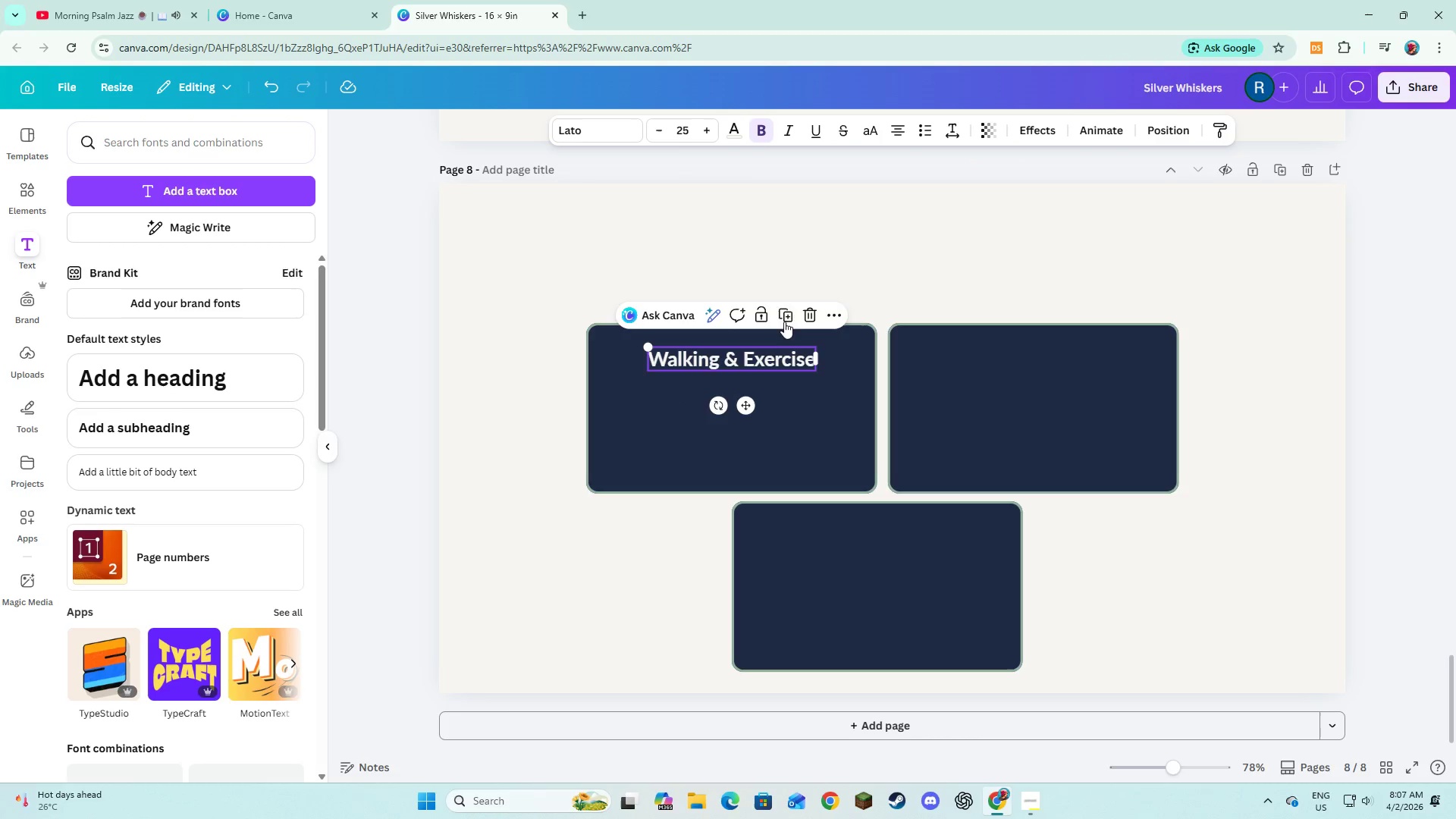 
left_click([784, 318])
 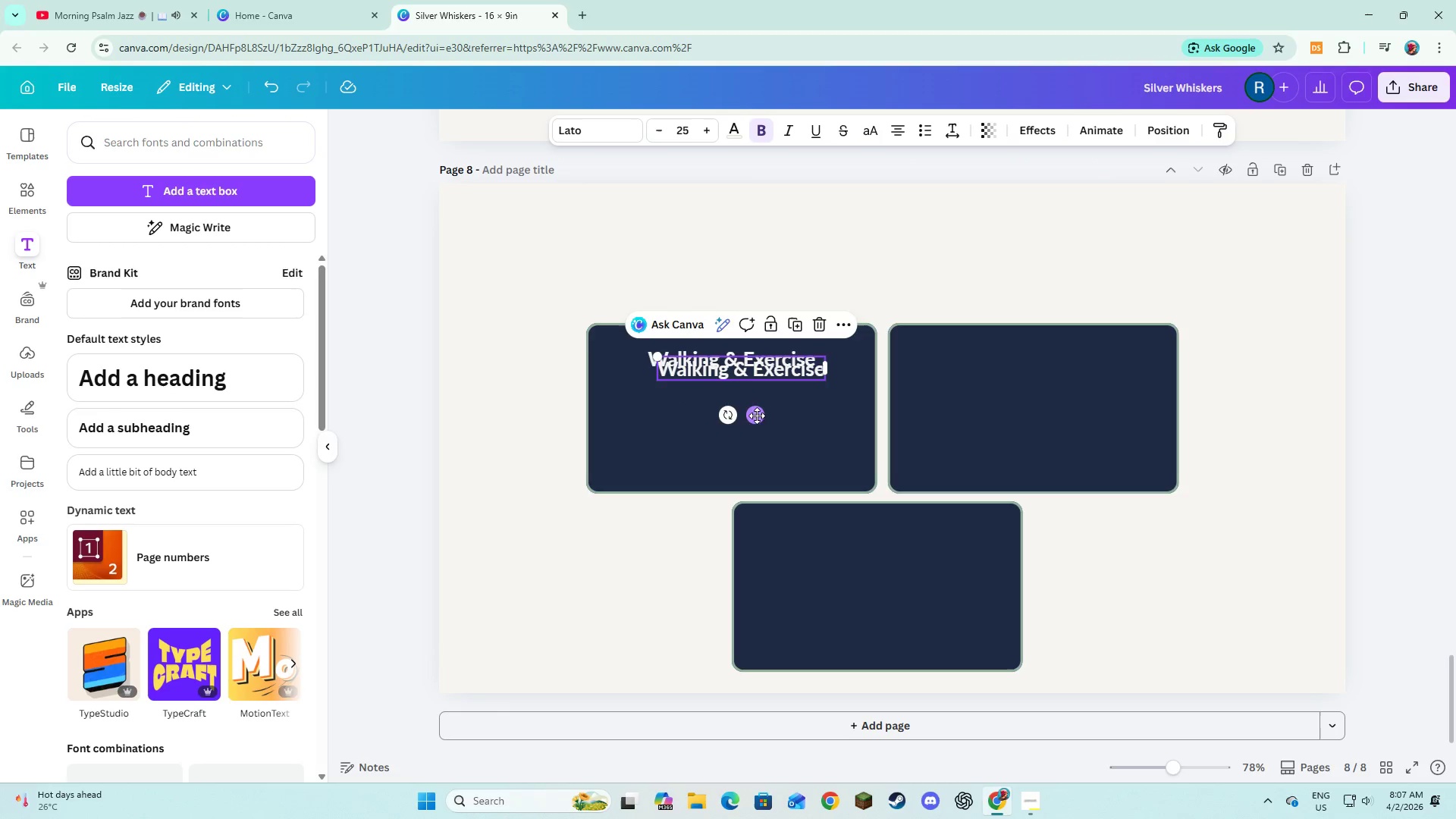 
left_click_drag(start_coordinate=[755, 416], to_coordinate=[1044, 403])
 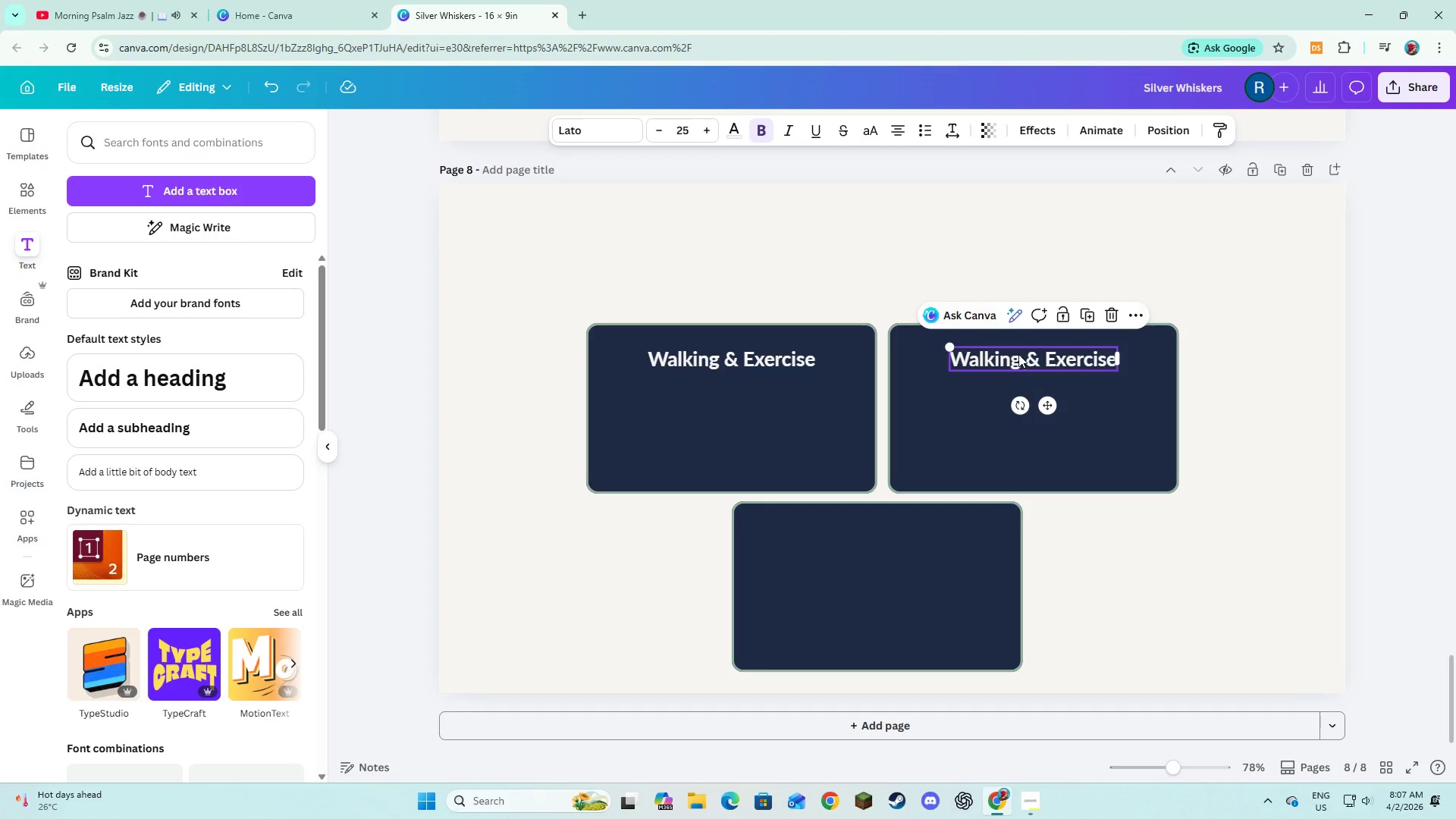 
left_click([1018, 354])
 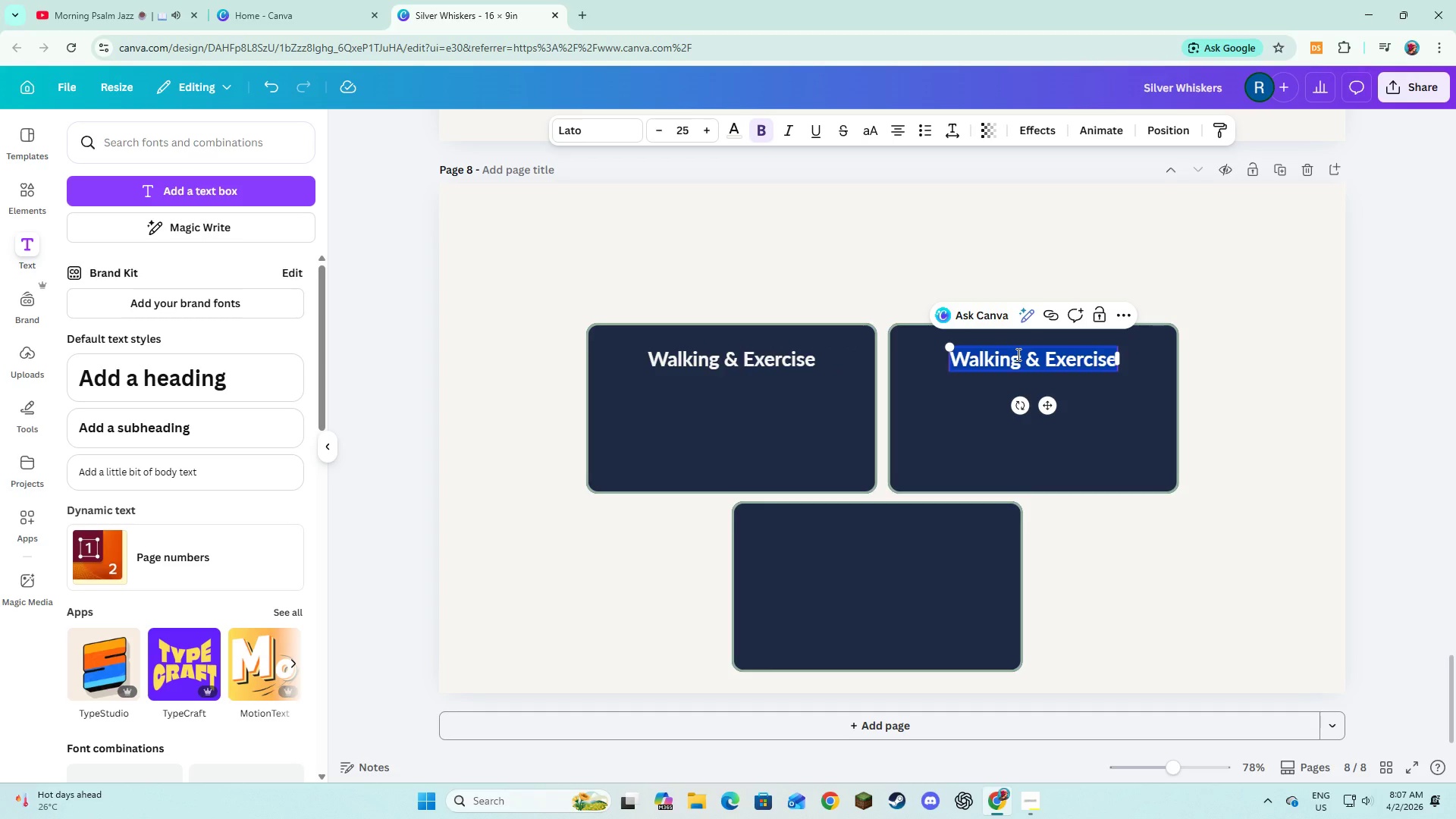 
type(Grooming)
 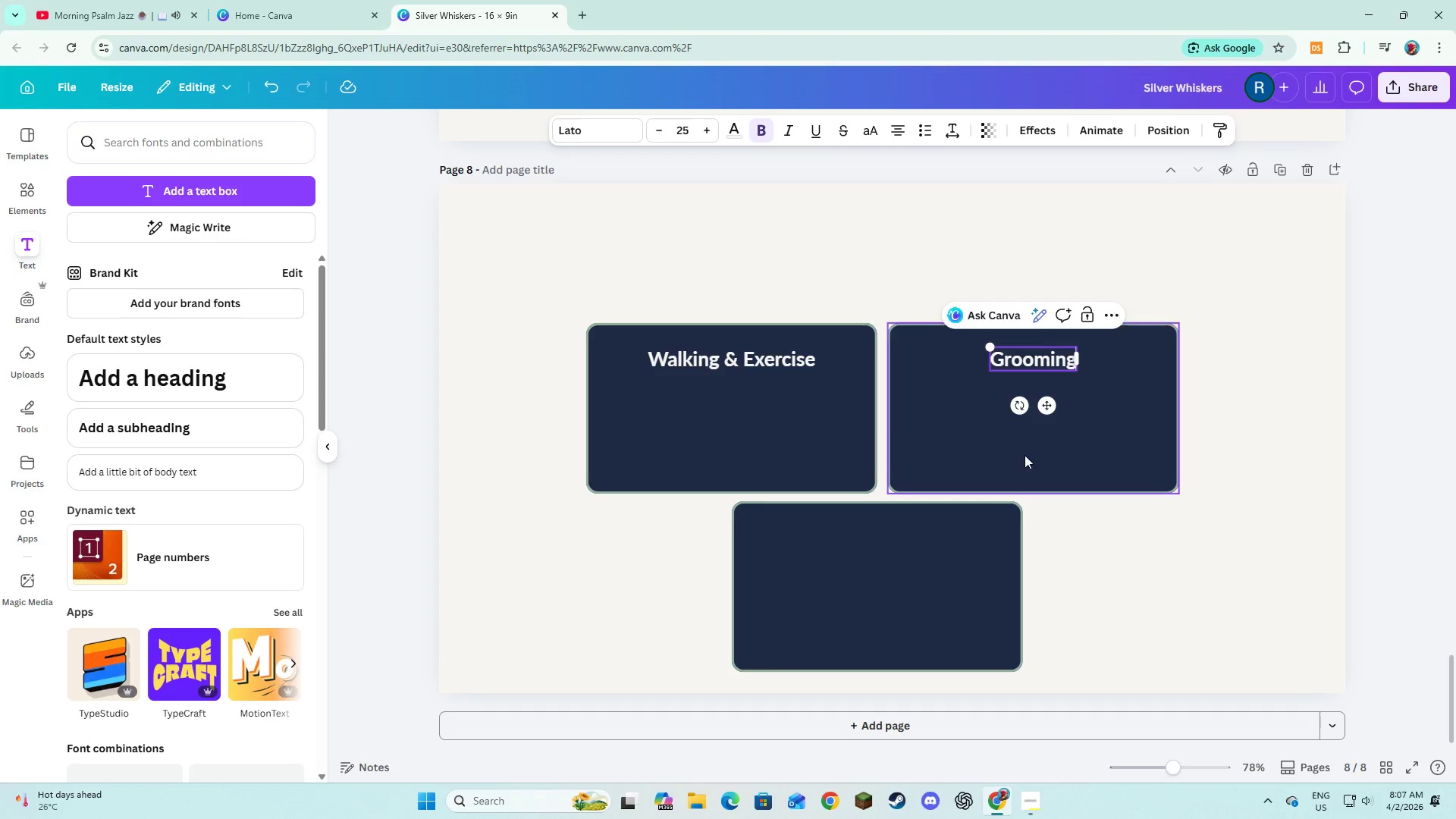 
left_click([1025, 455])
 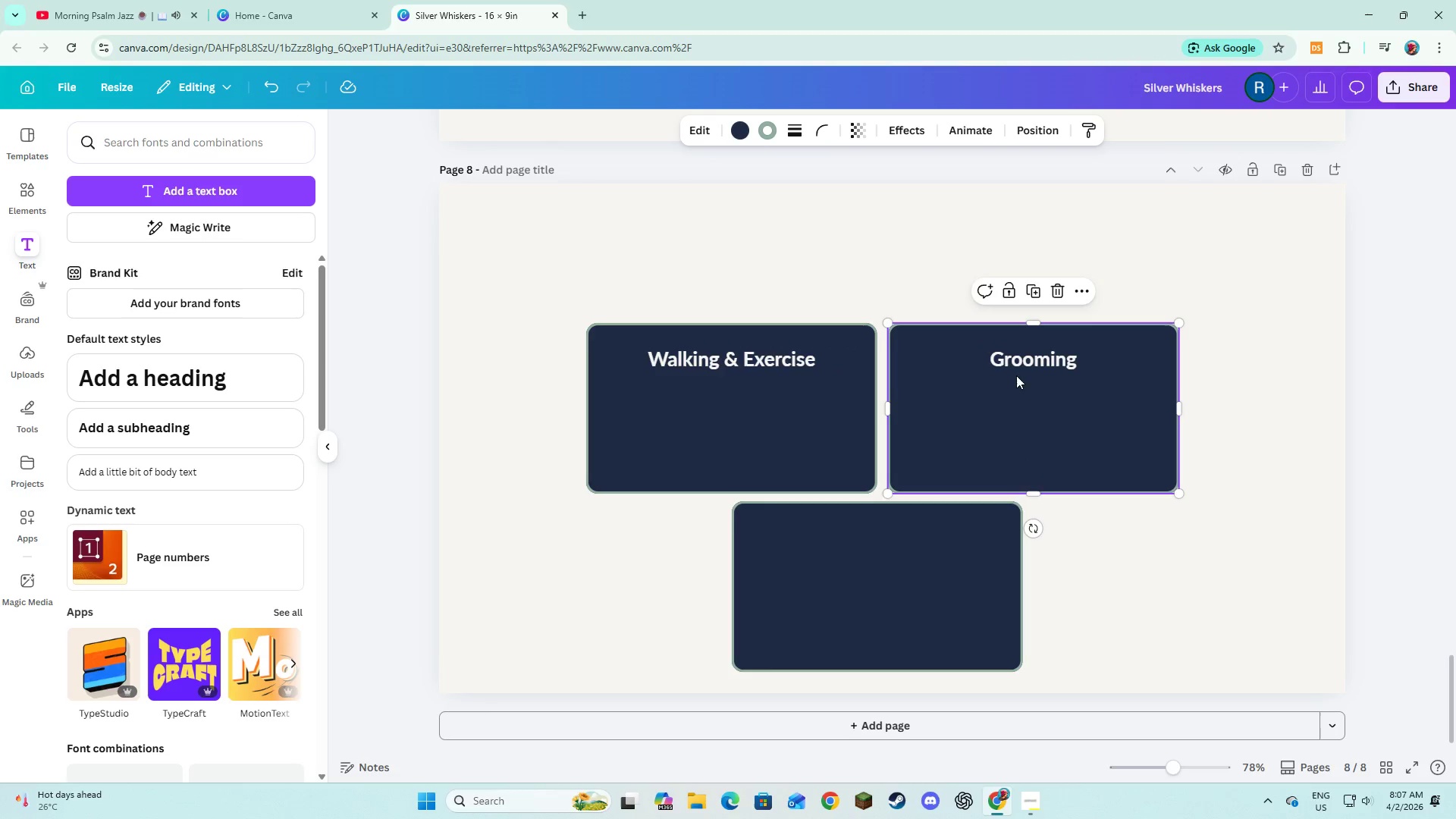 
left_click([1018, 367])
 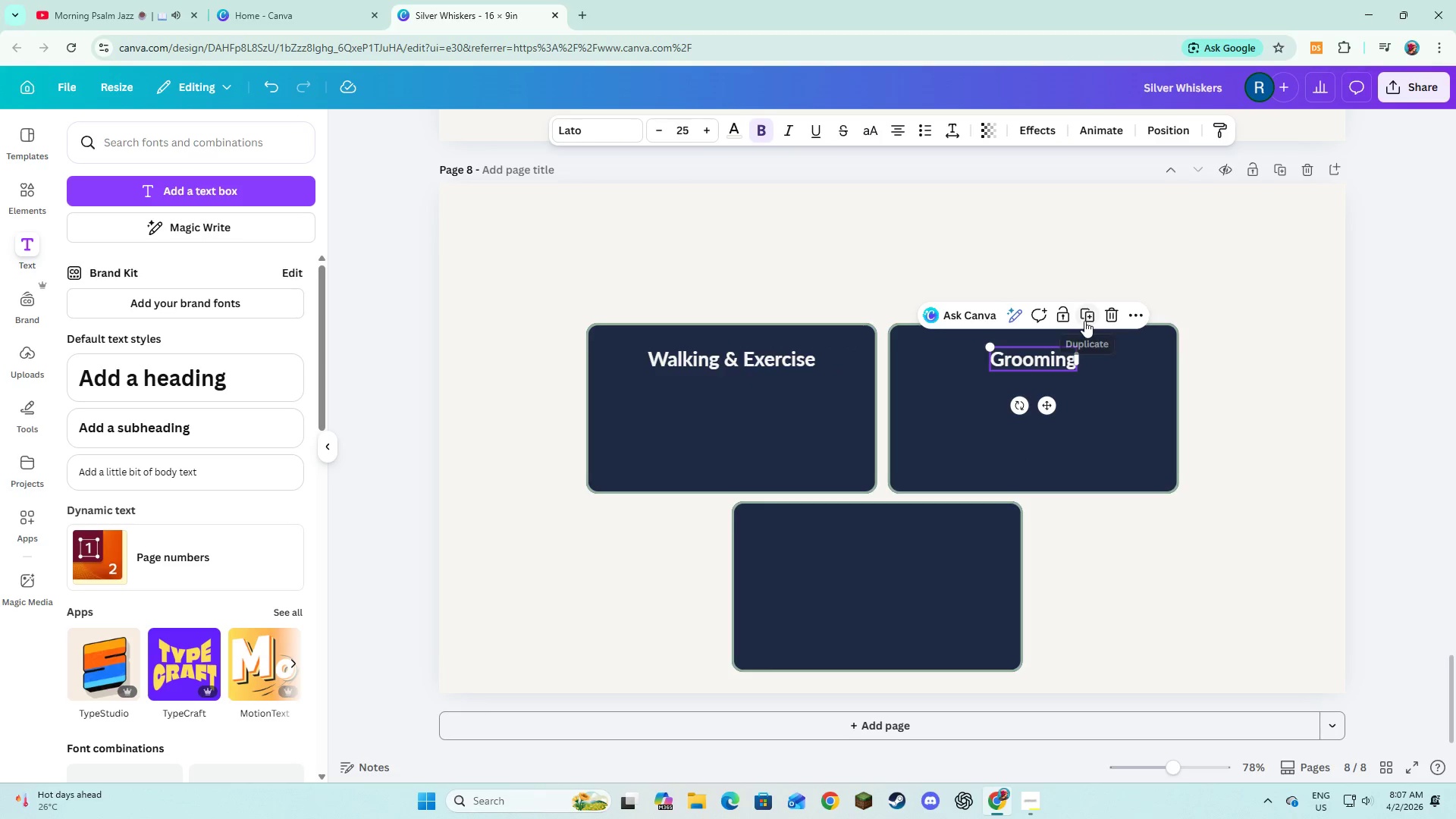 
left_click([1084, 321])
 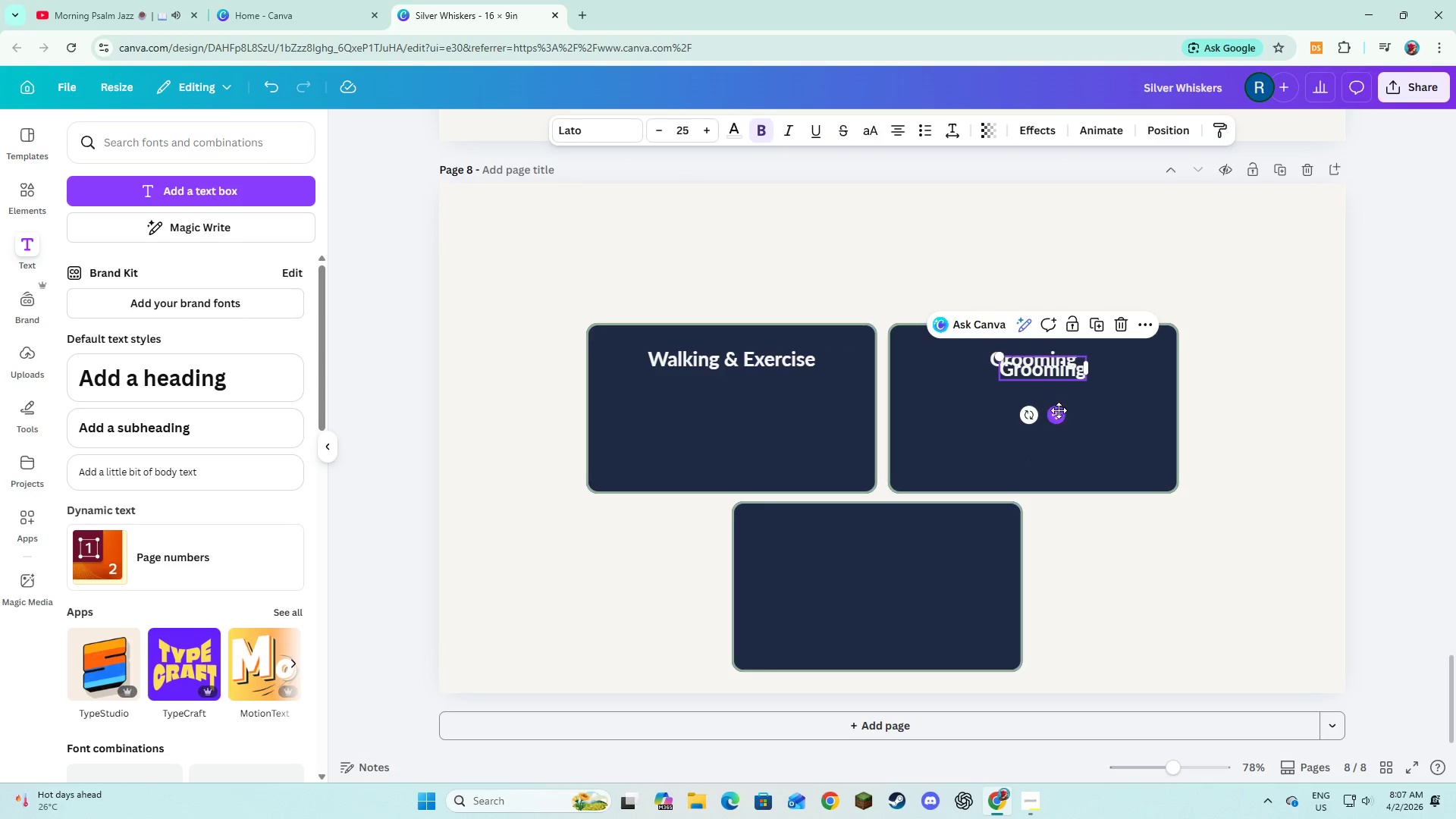 
left_click_drag(start_coordinate=[1056, 410], to_coordinate=[895, 573])
 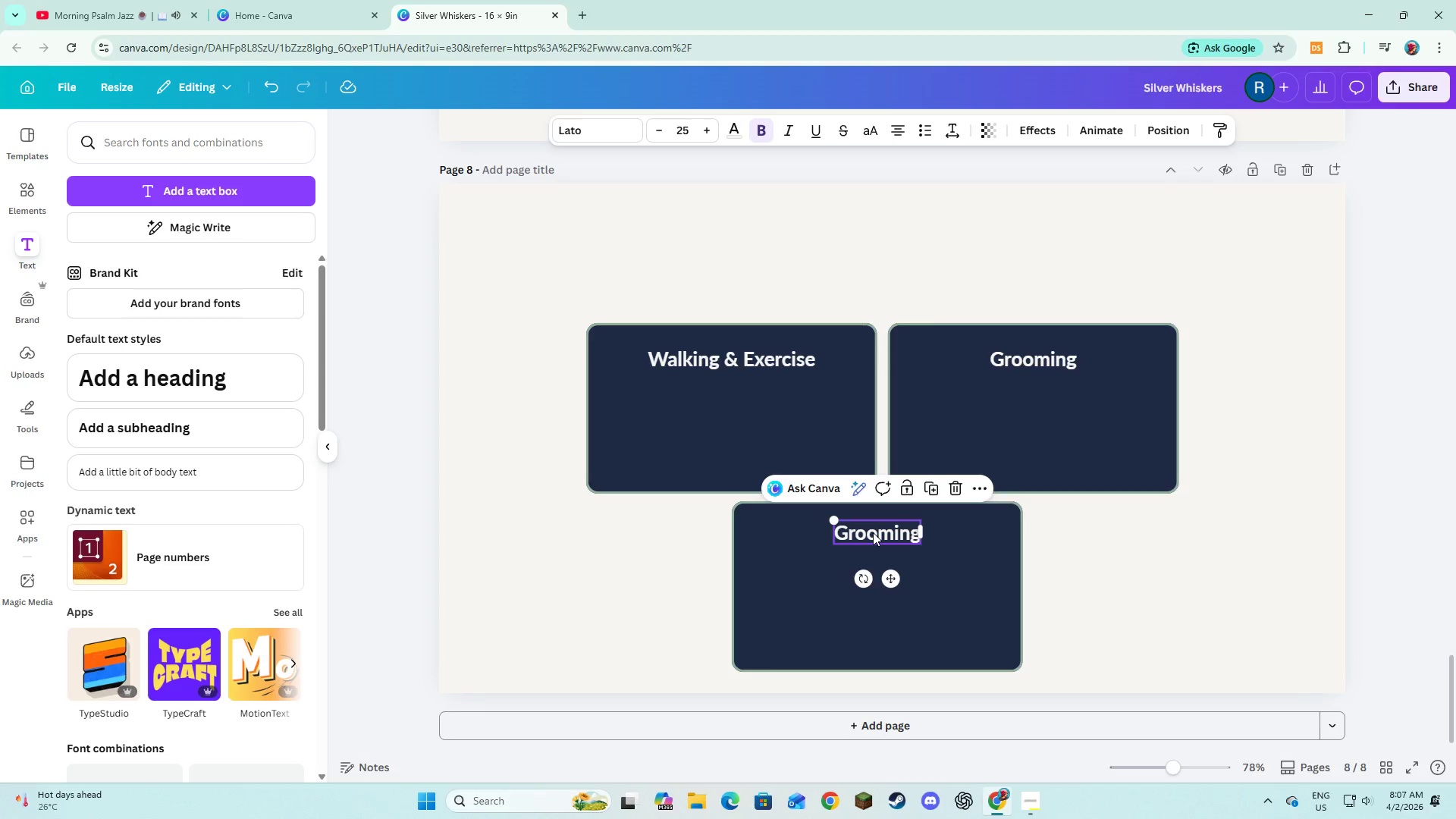 
left_click([873, 532])
 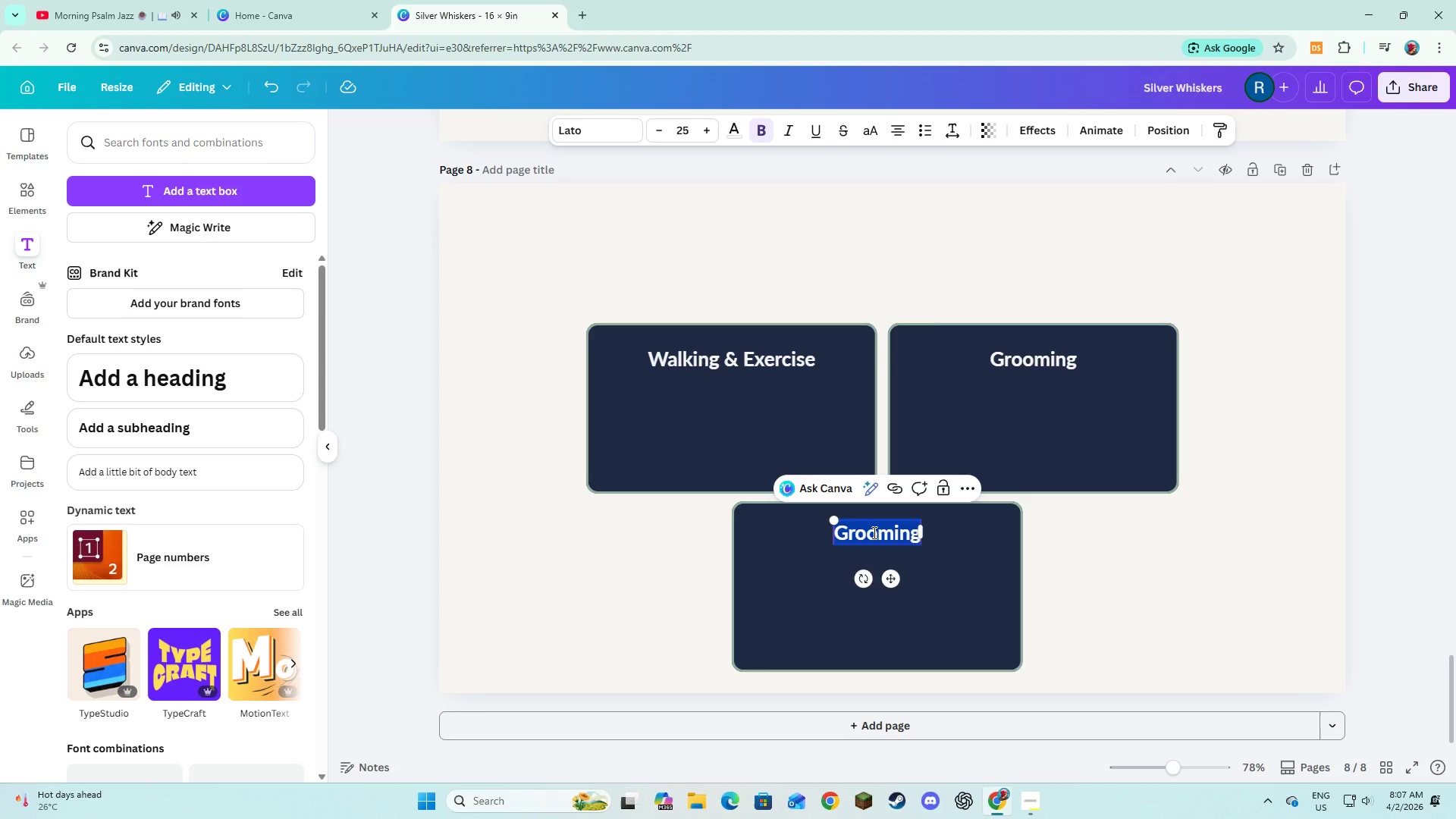 
type(Transport)
 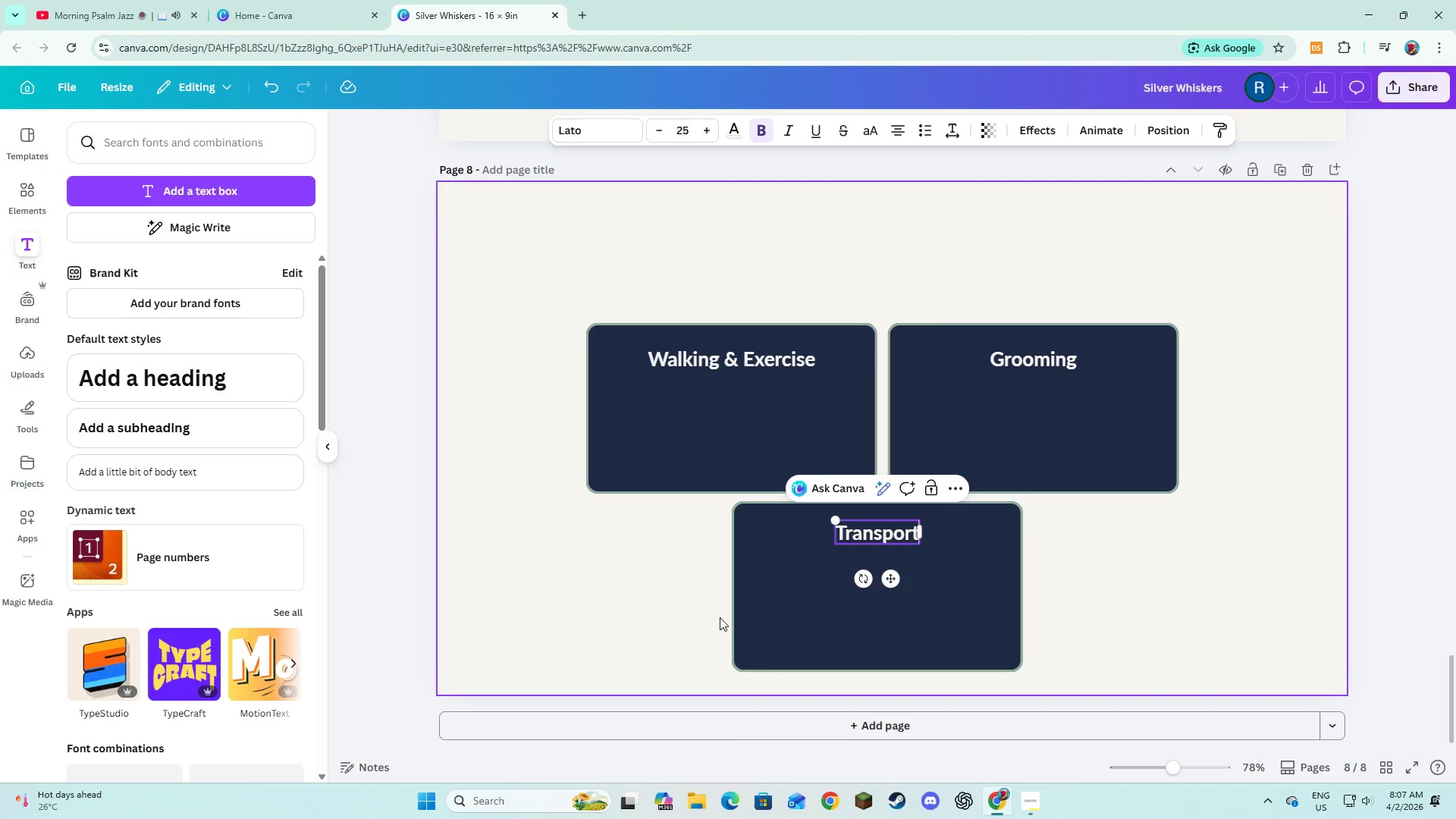 
left_click([674, 618])
 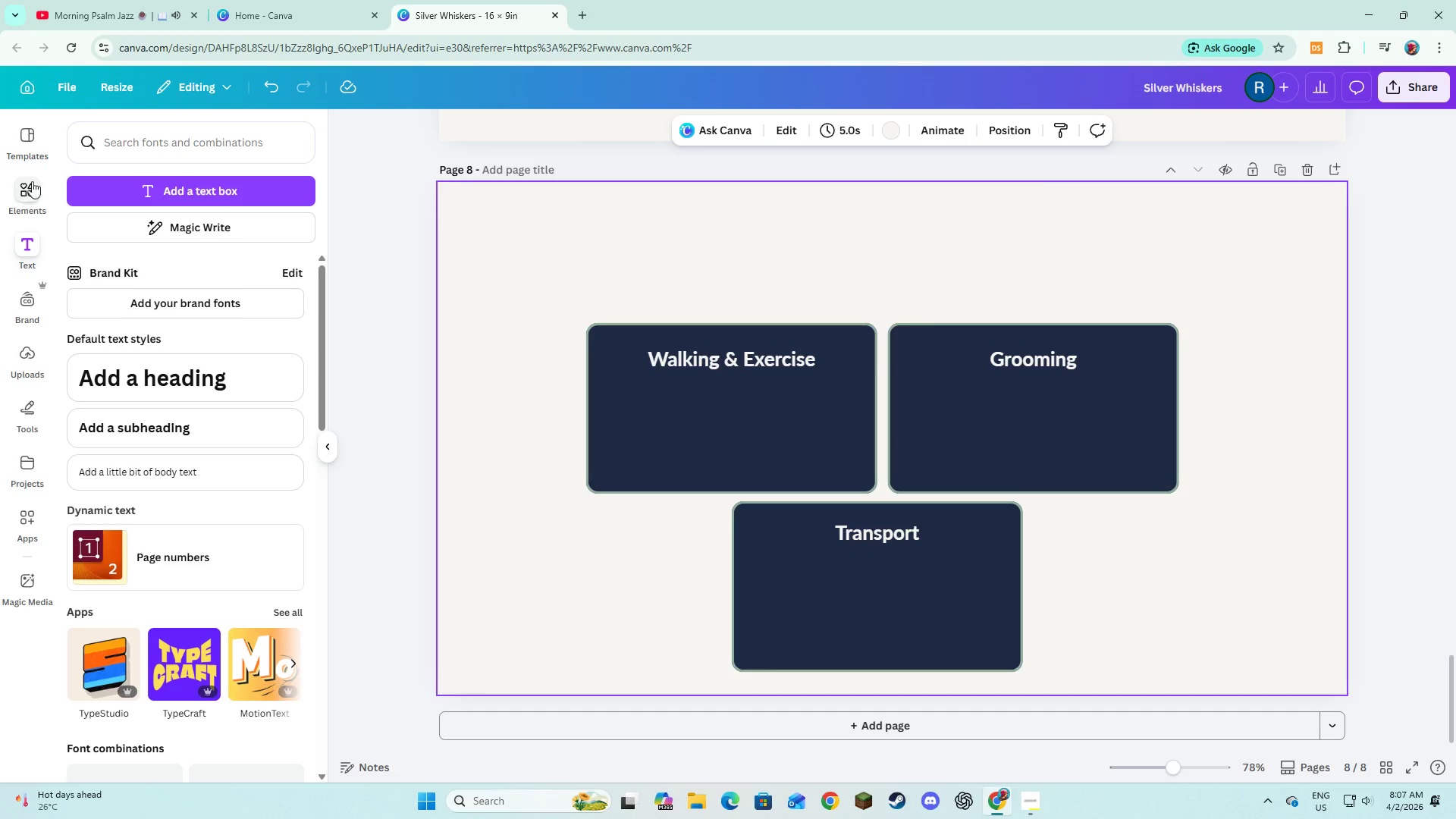 
left_click([96, 190])
 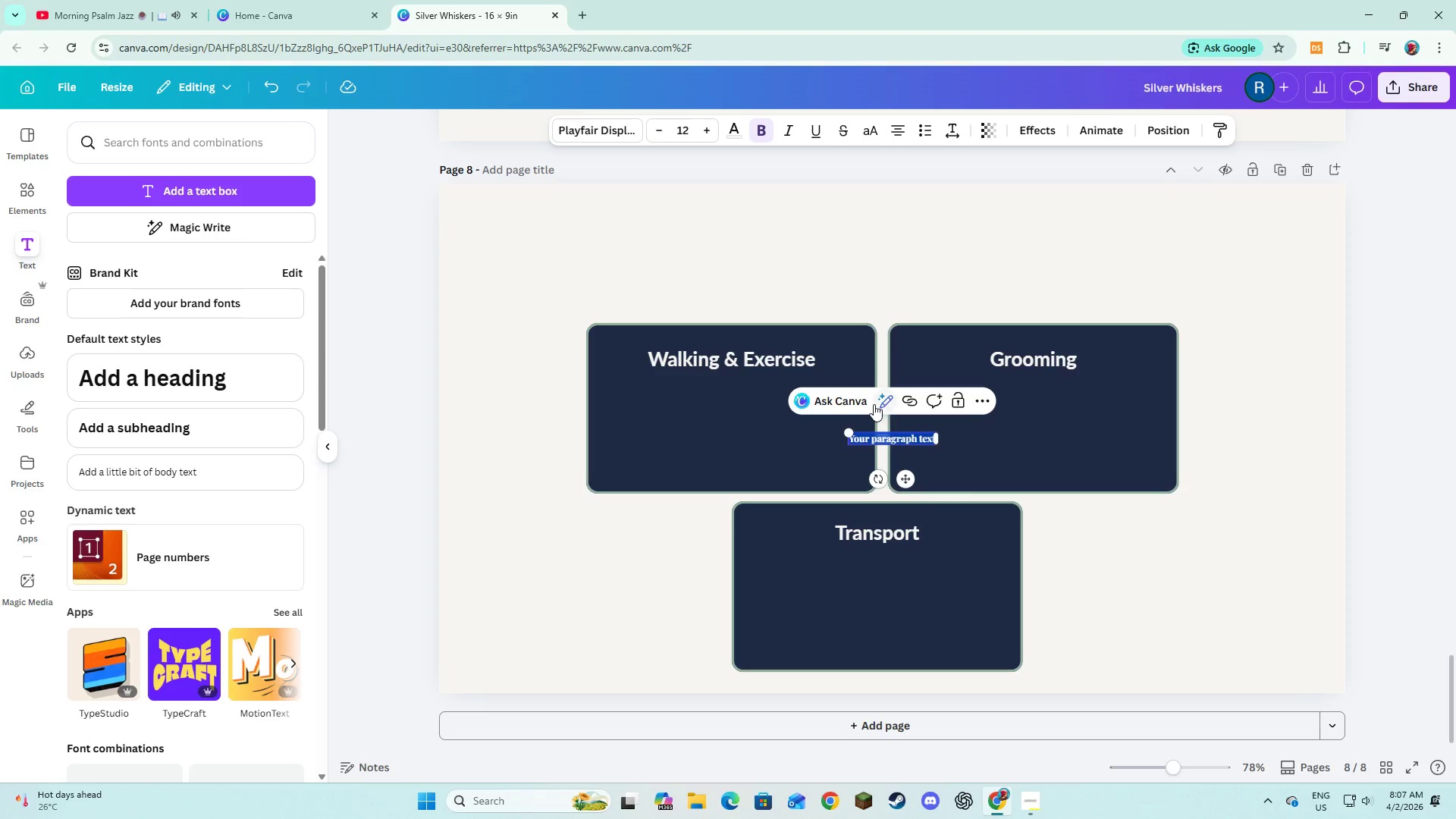 
type(* She)
key(Backspace)
key(Backspace)
type(chedule )
key(Backspace)
type(d daily walks)
 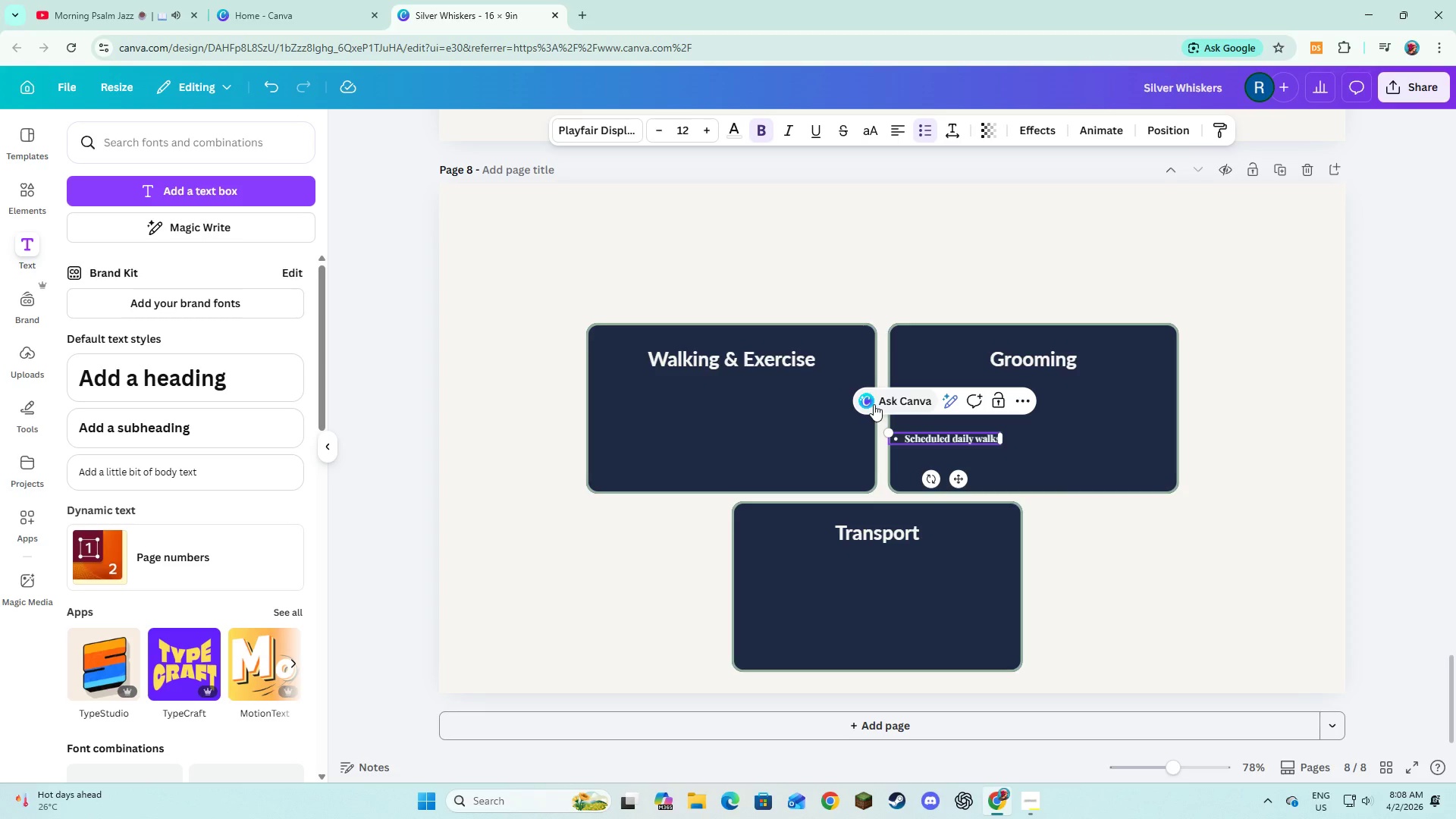 
key(Enter)
 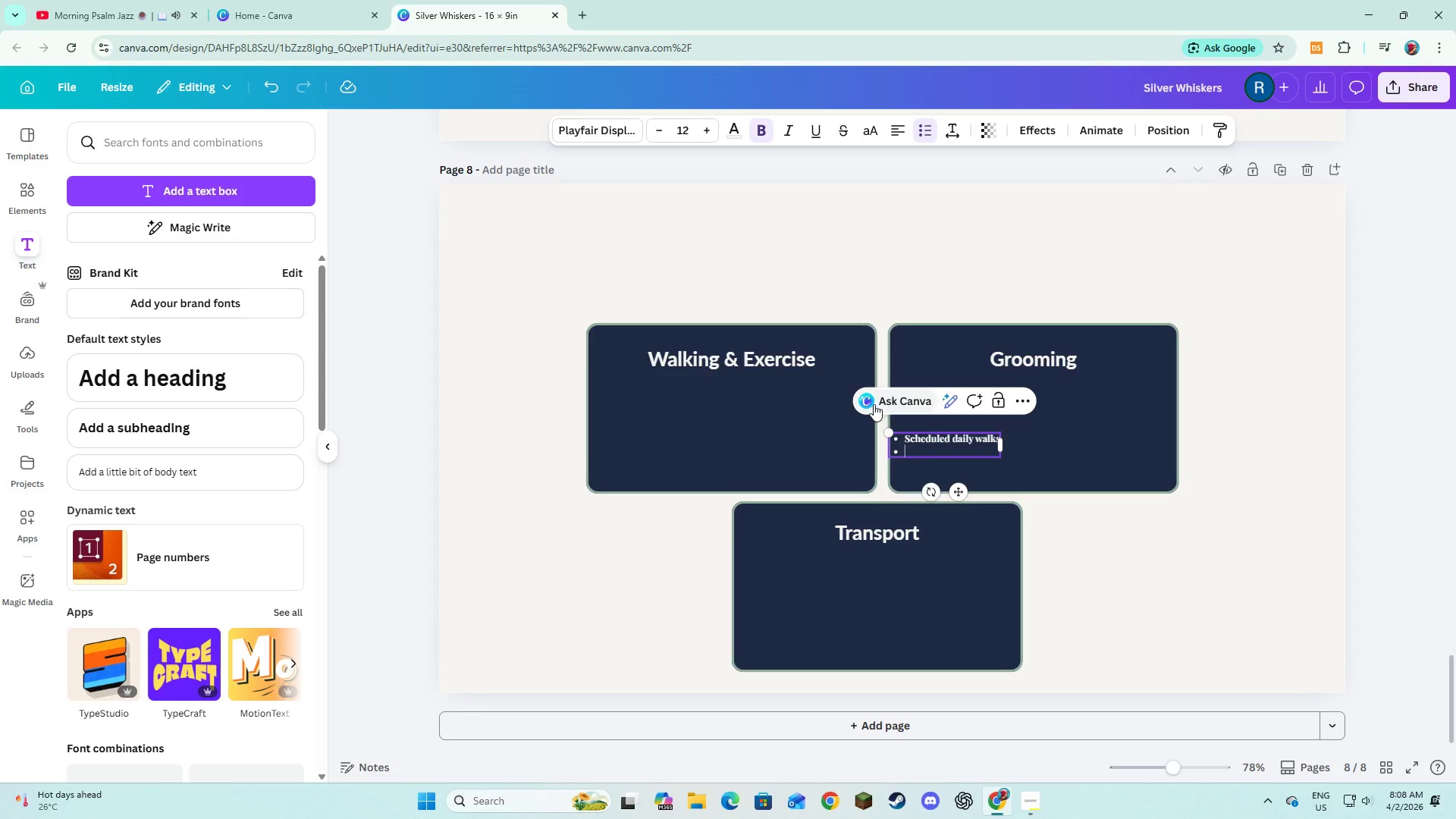 
type(Mobility )
key(Backspace)
type(-sensitive pacing)
 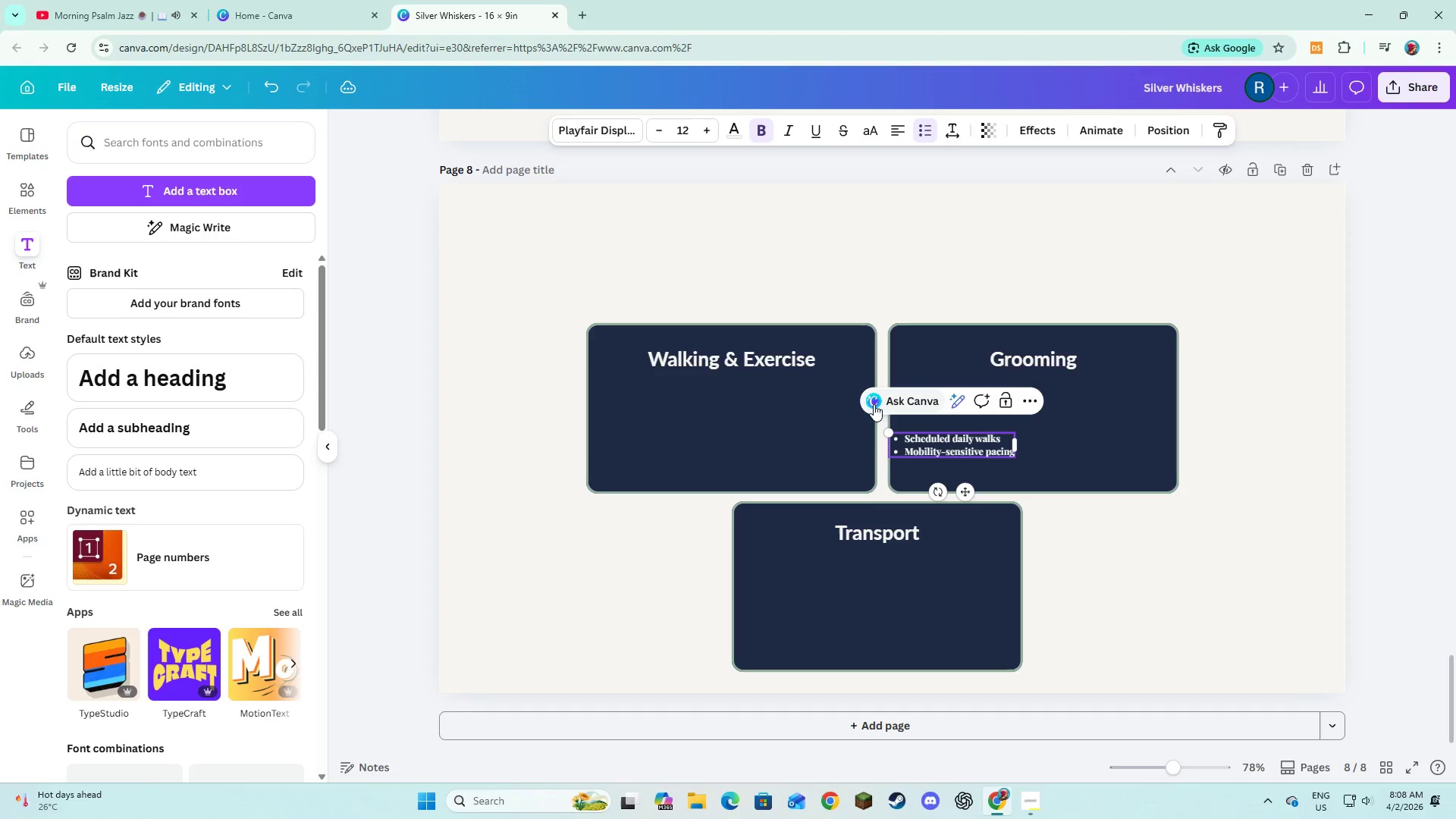 
key(Control+A)
 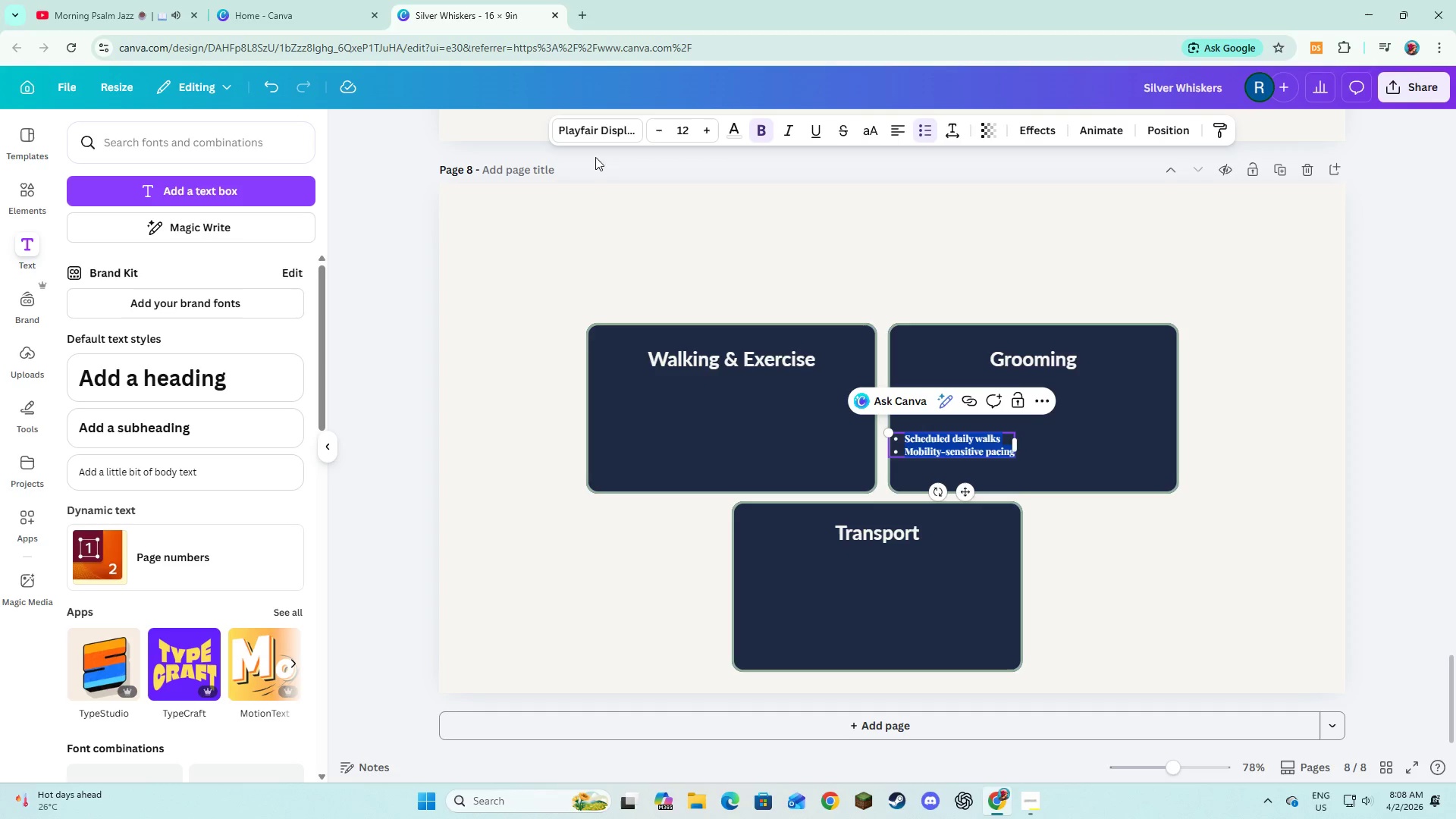 
left_click([590, 130])
 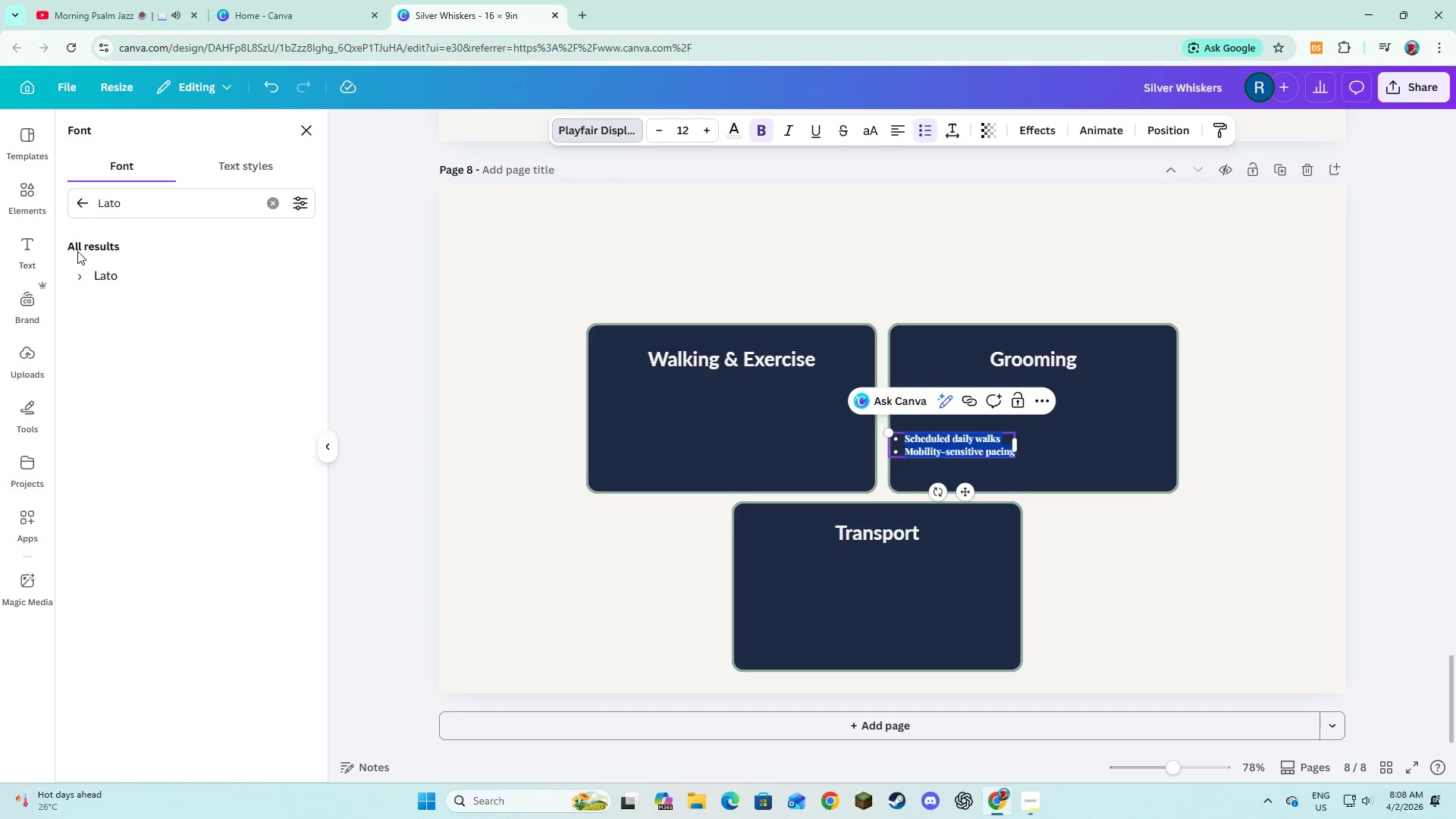 
left_click([89, 272])
 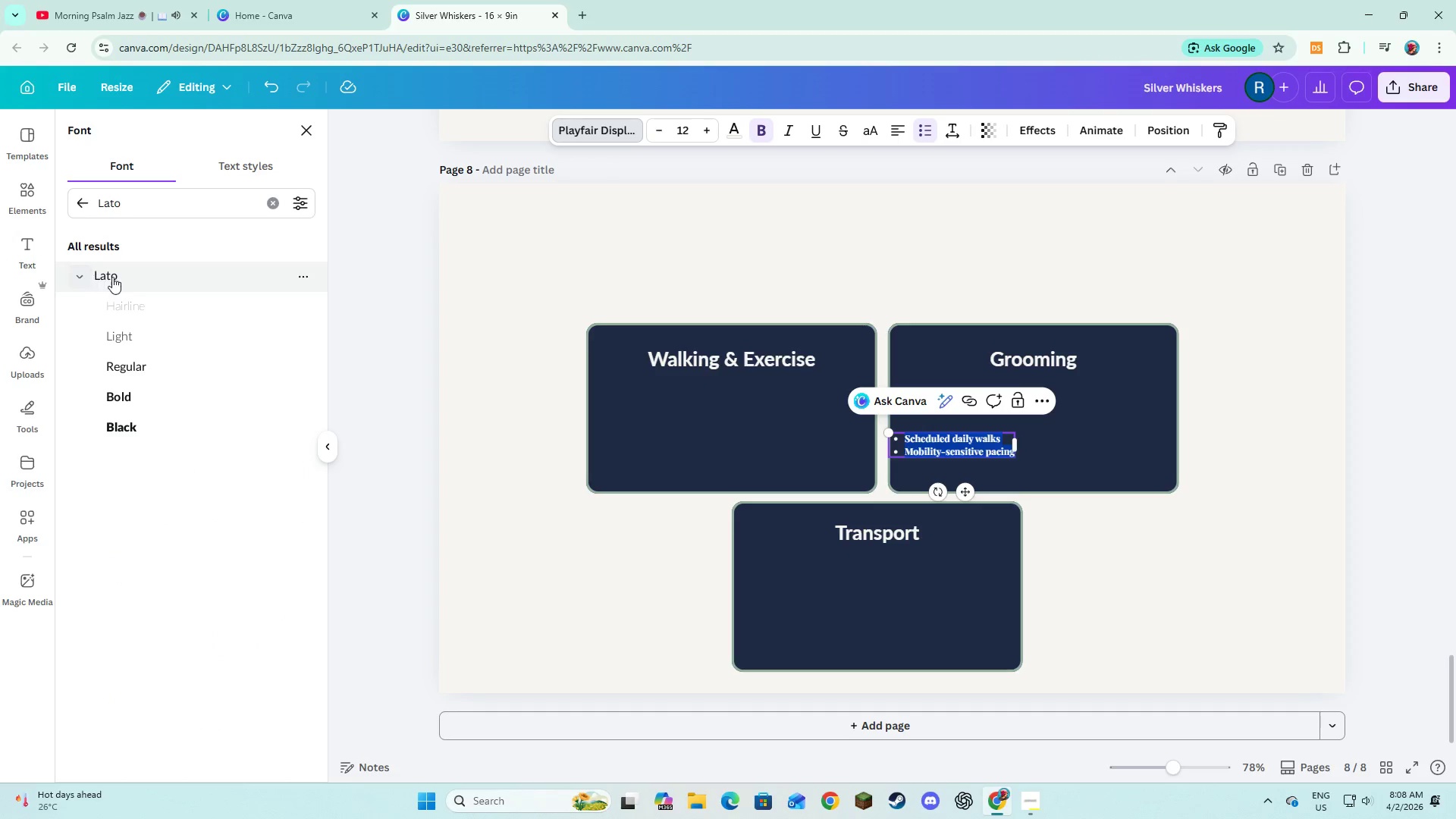 
left_click([113, 277])
 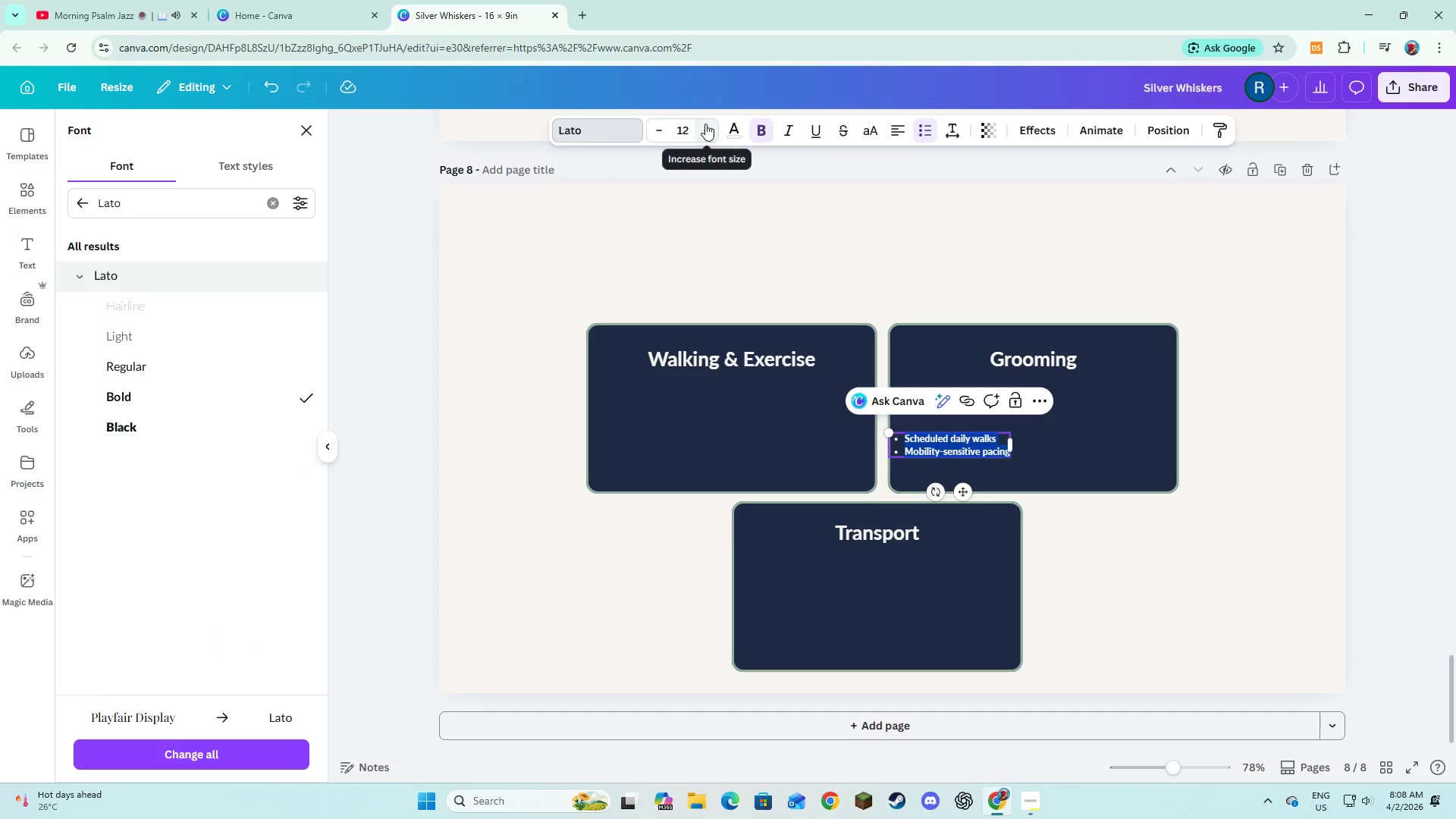 
double_click([705, 124])
 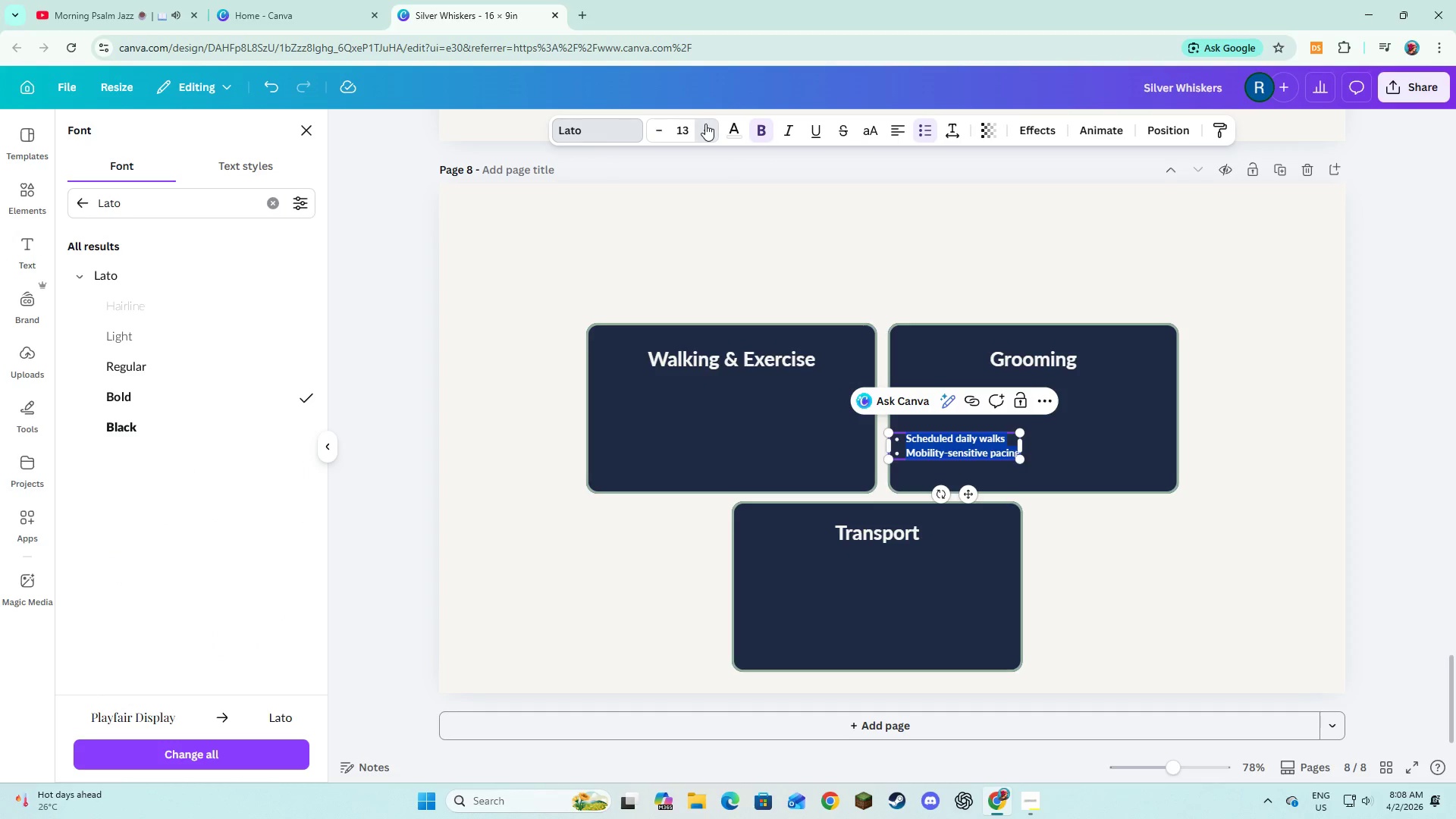 
triple_click([705, 124])
 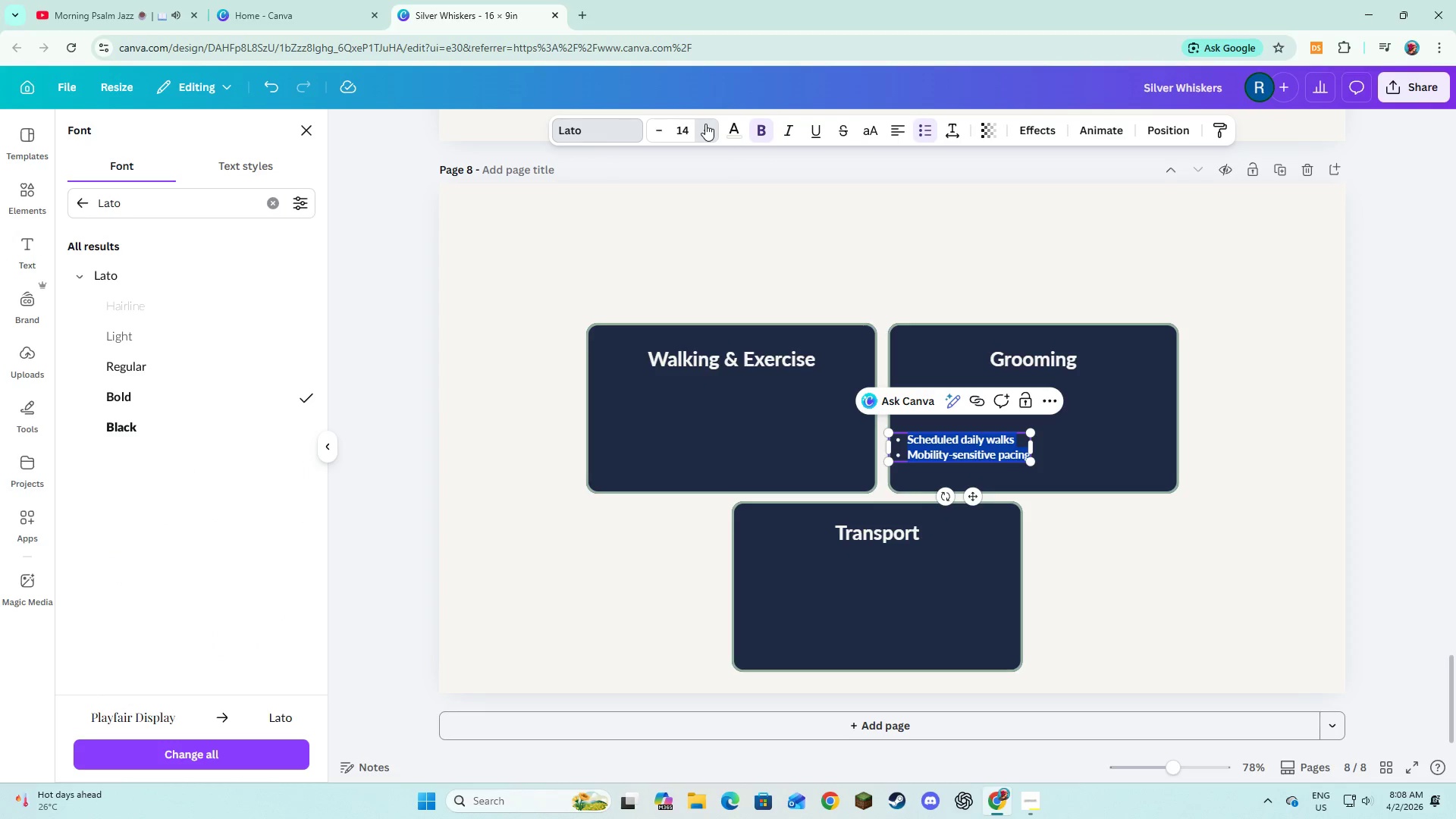 
triple_click([705, 124])
 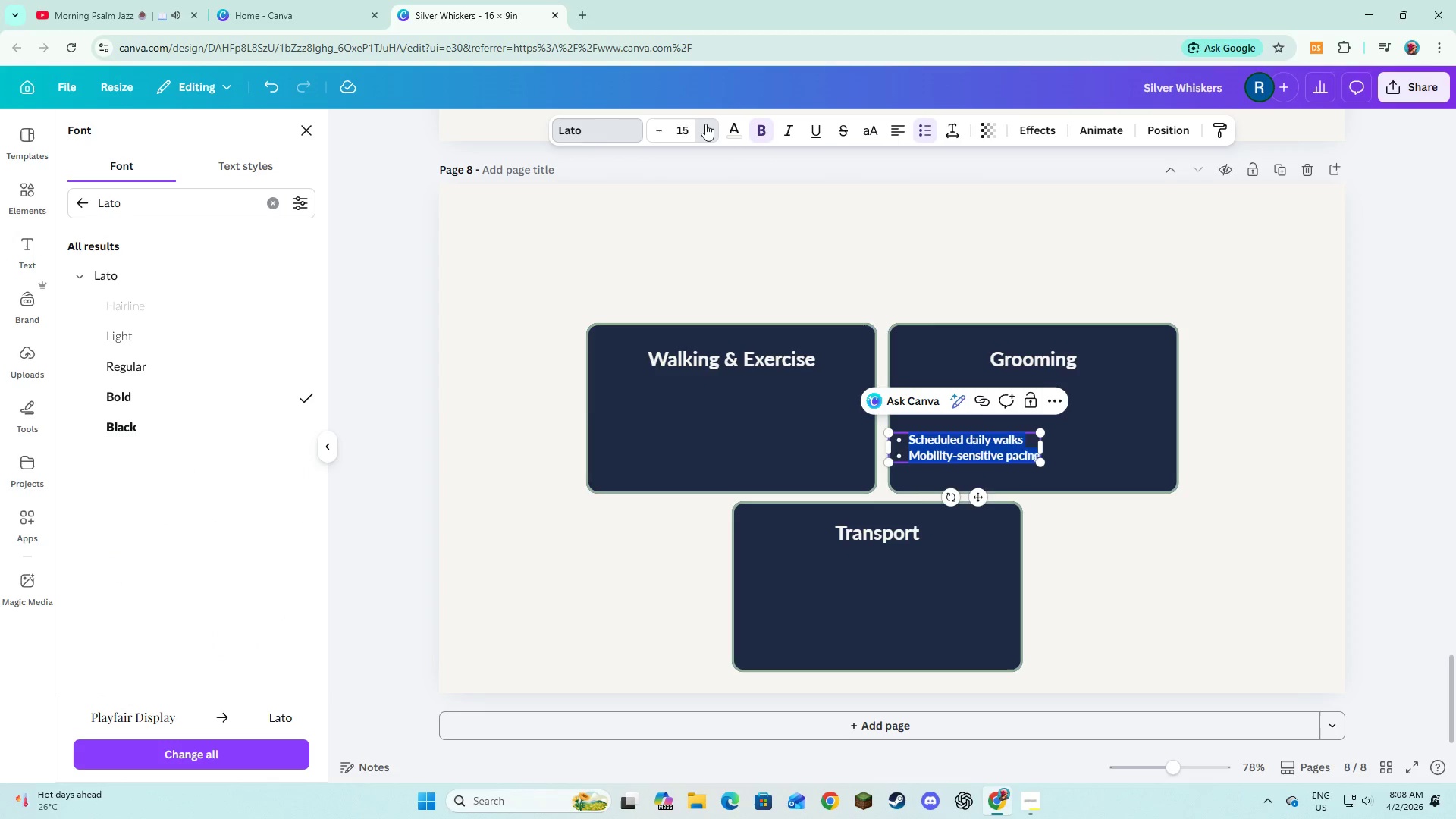 
triple_click([705, 124])
 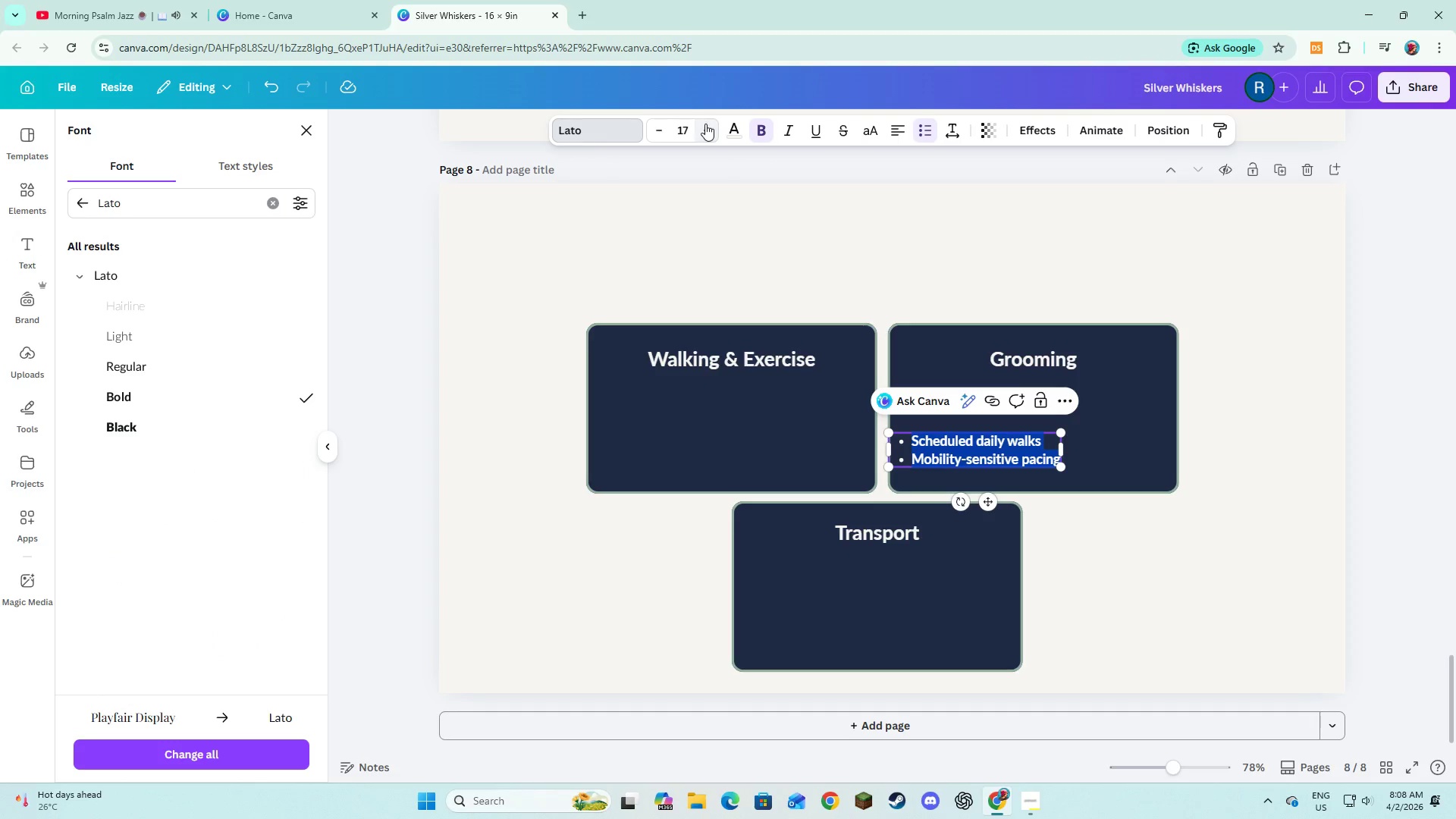 
triple_click([705, 124])
 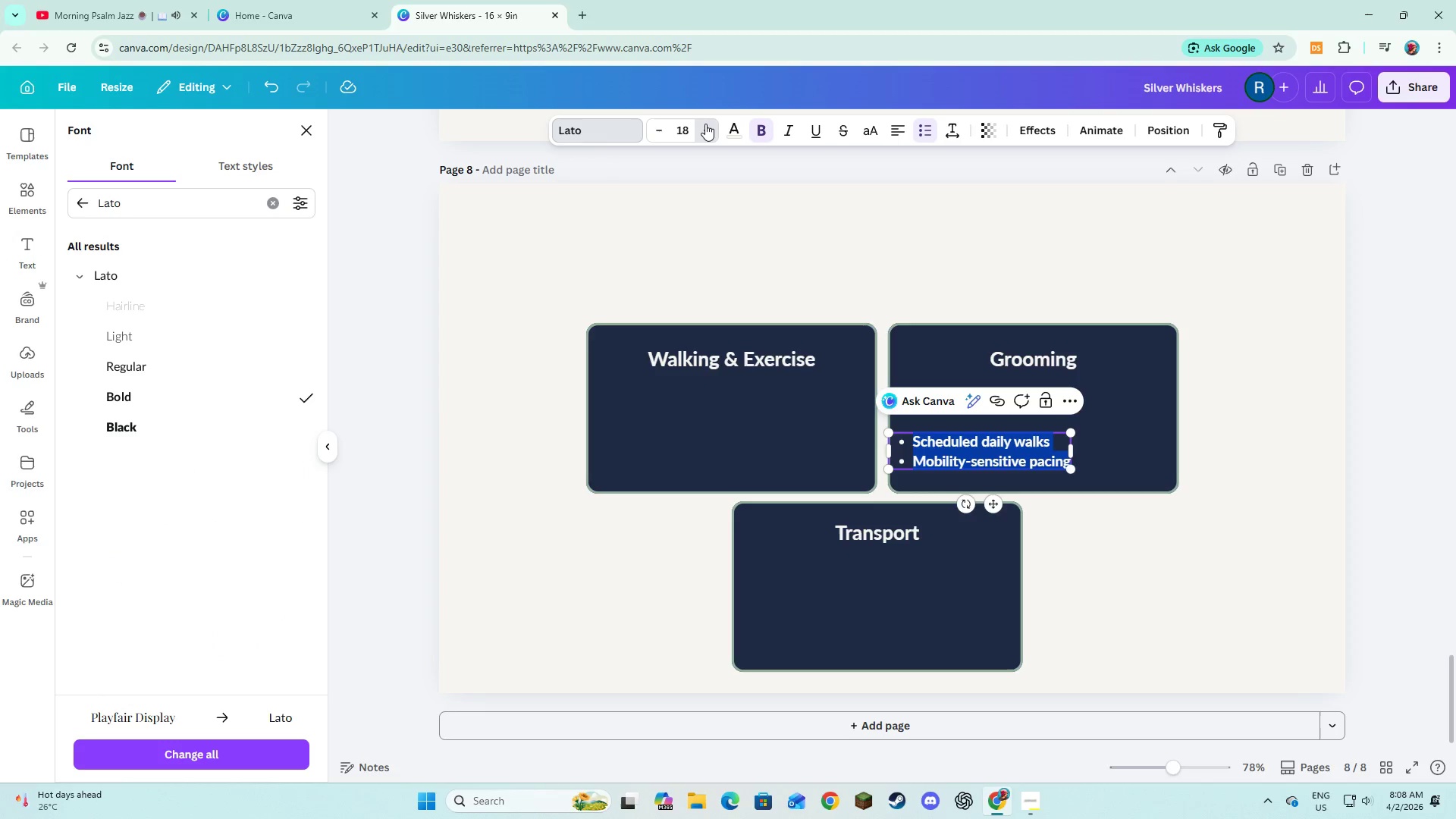 
triple_click([705, 124])
 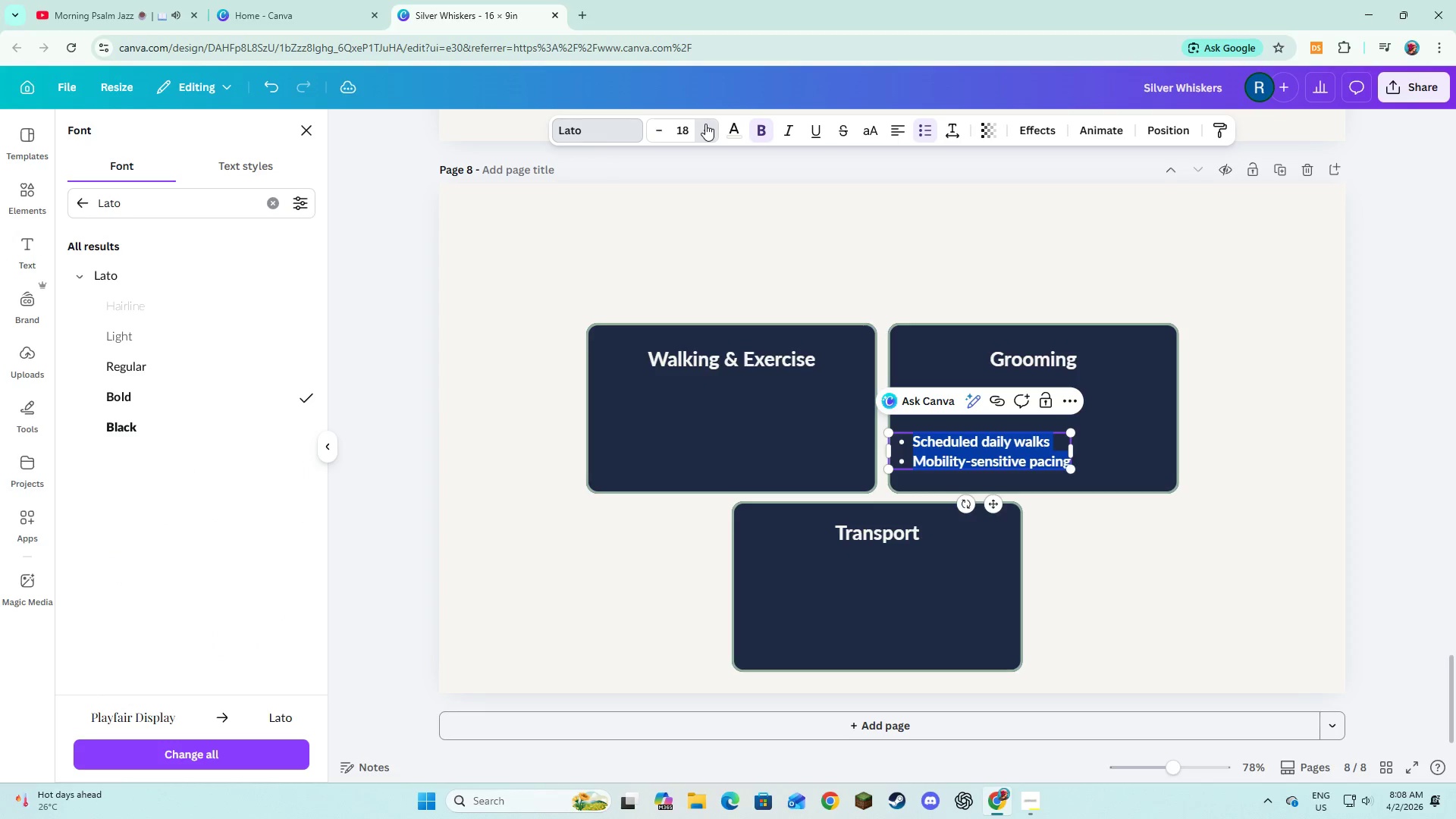 
triple_click([705, 124])
 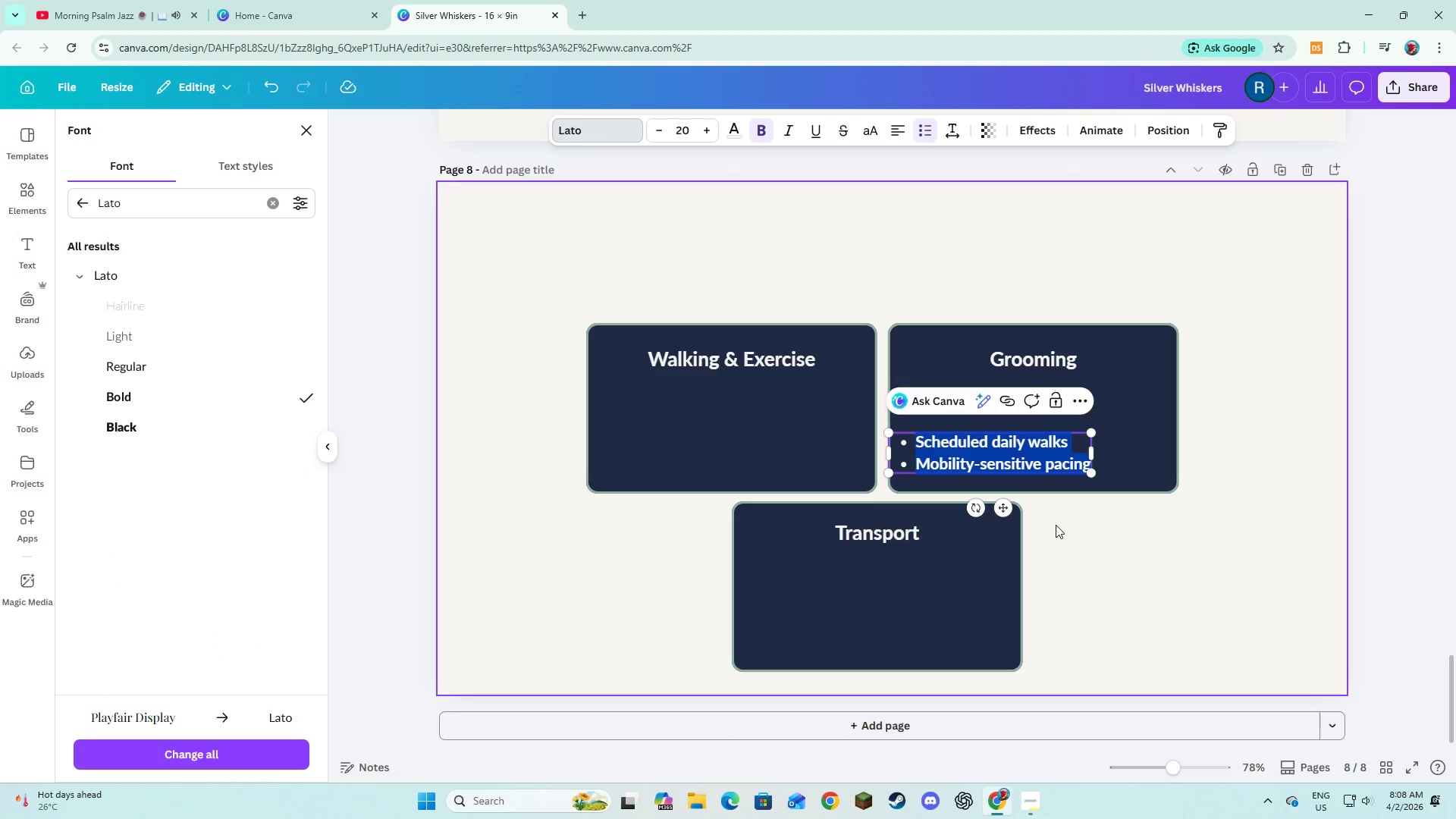 
double_click([1024, 450])
 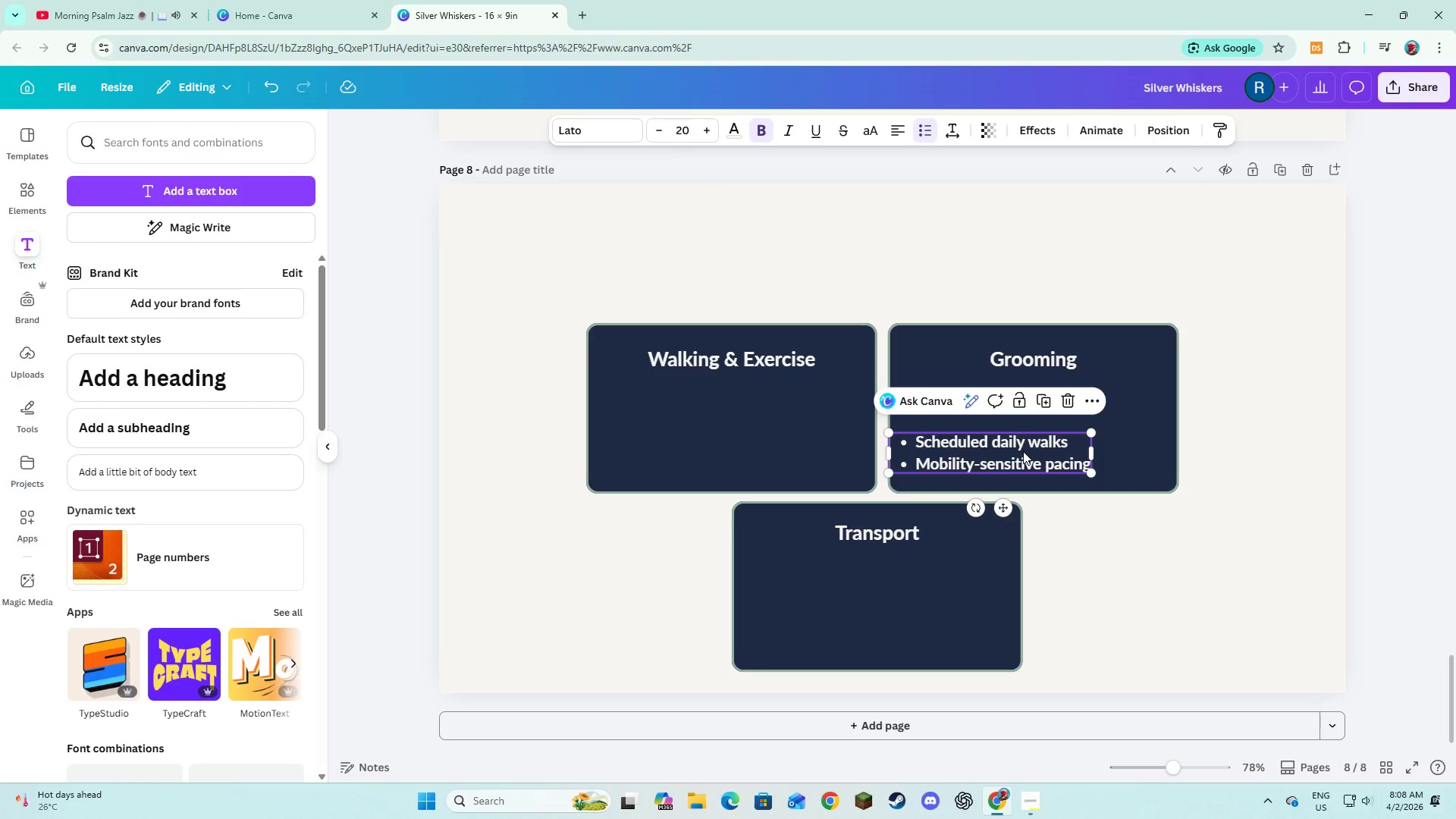 
left_click_drag(start_coordinate=[1024, 450], to_coordinate=[760, 410])
 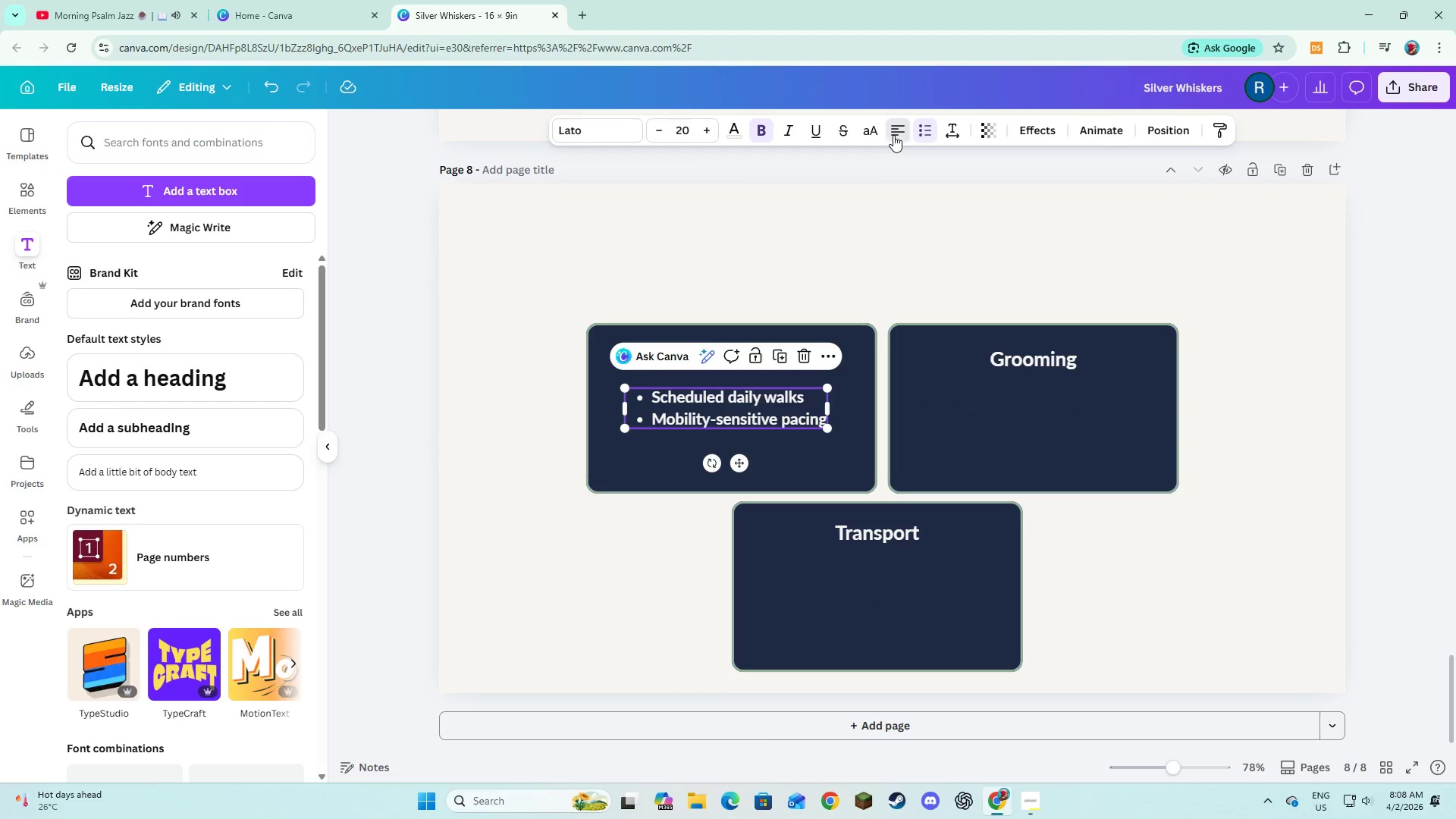 
double_click([893, 135])
 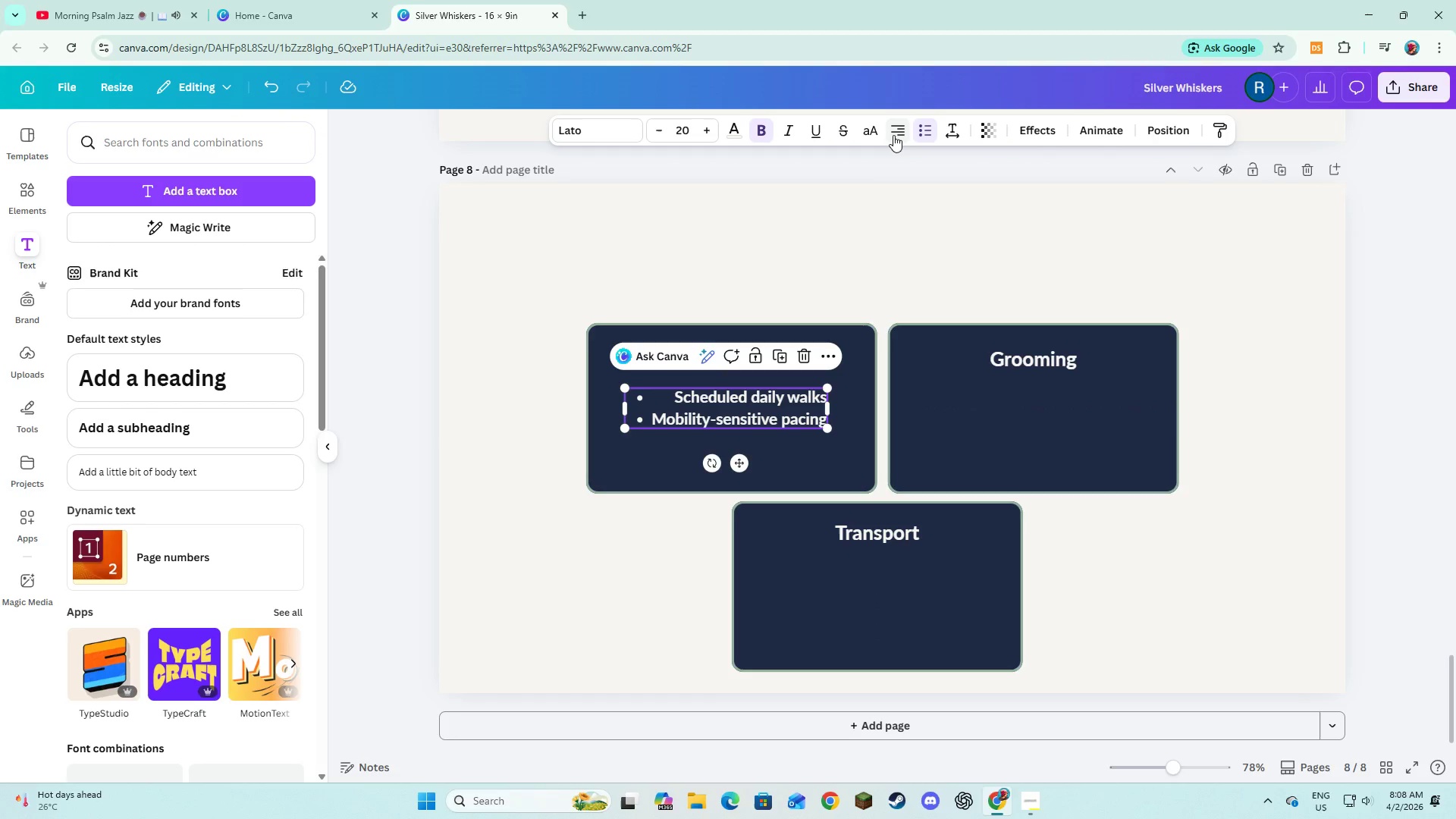 
left_click([893, 135])
 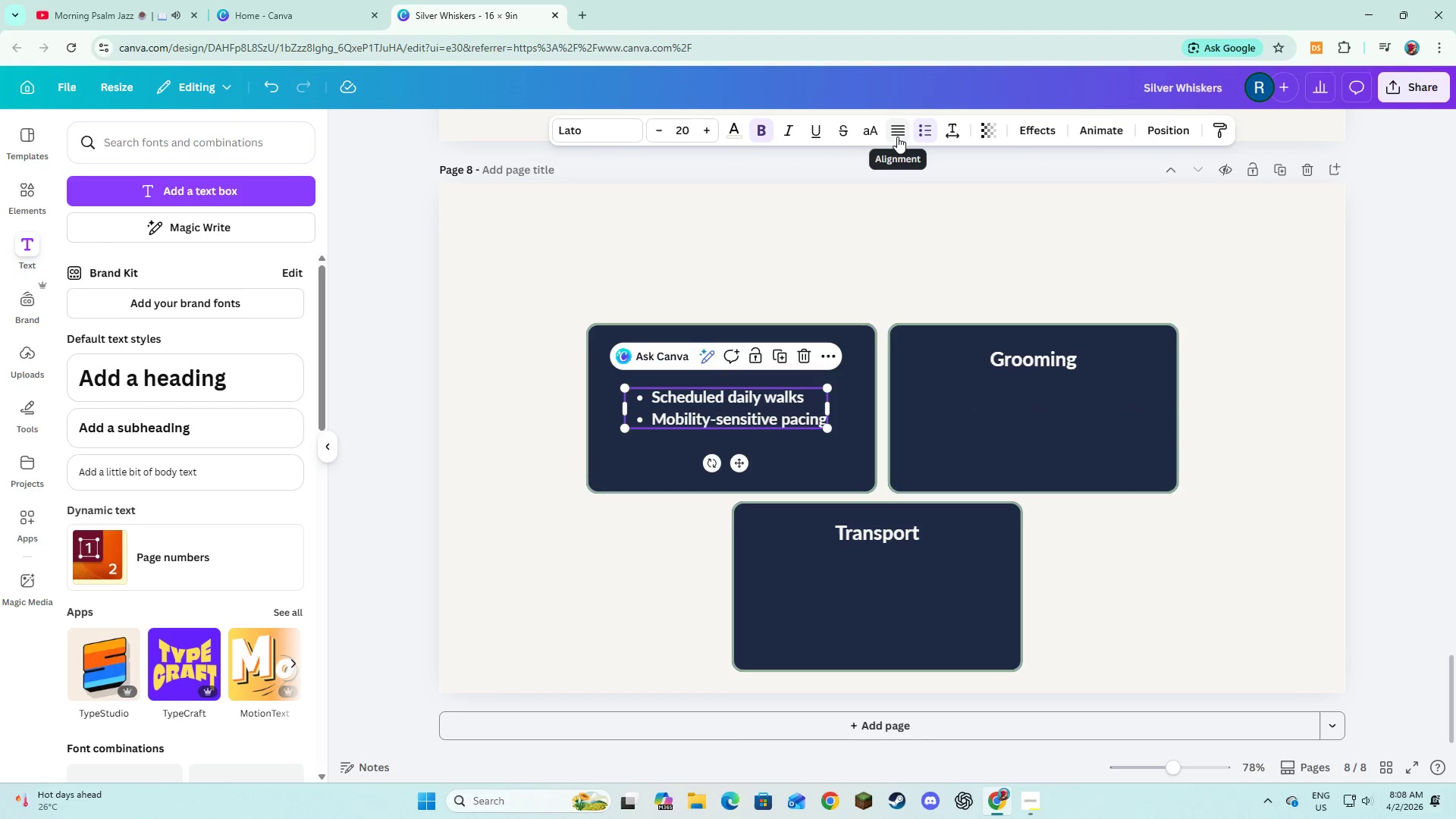 
left_click([1062, 572])
 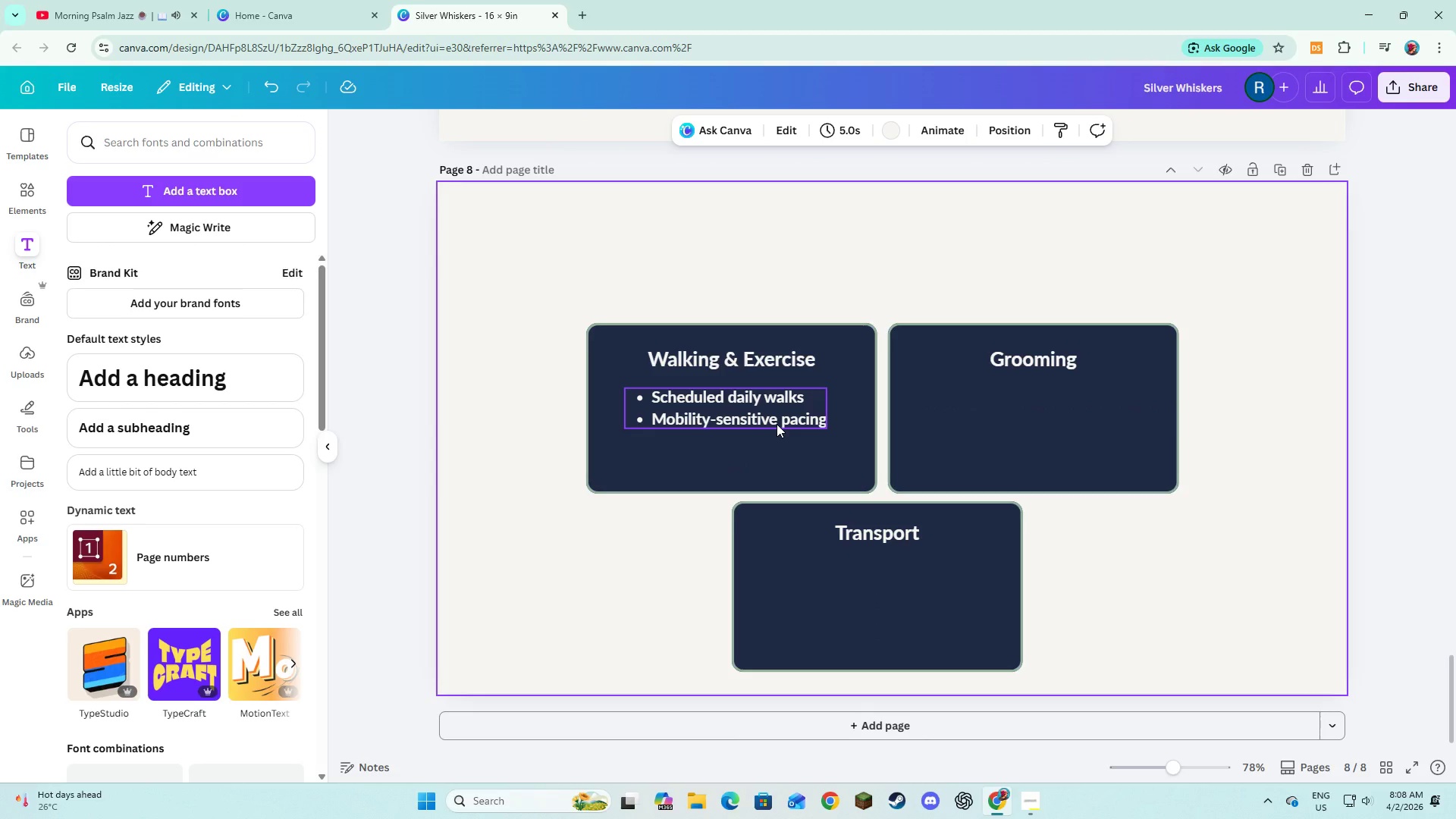 
left_click([772, 394])
 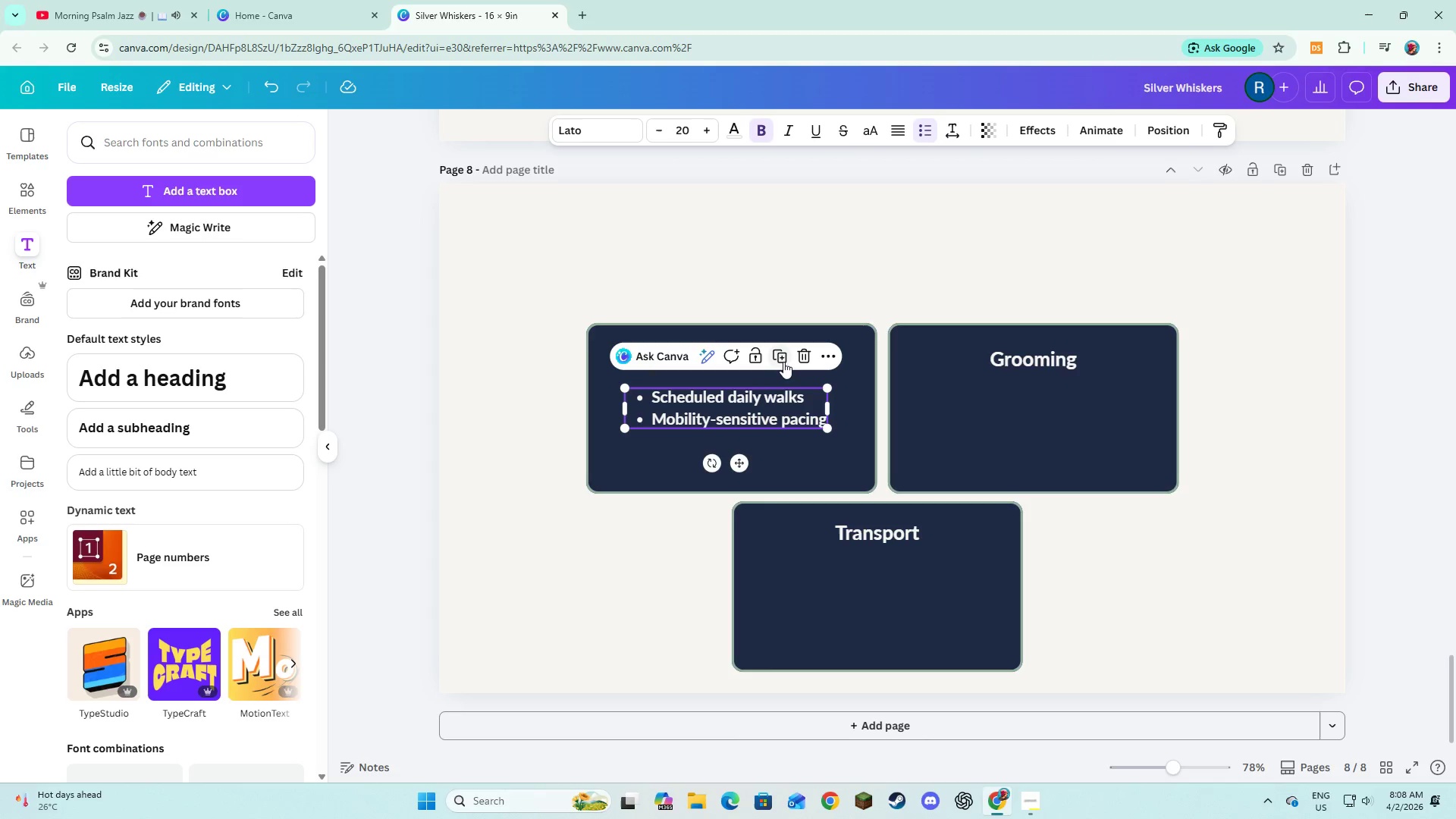 
left_click([783, 362])
 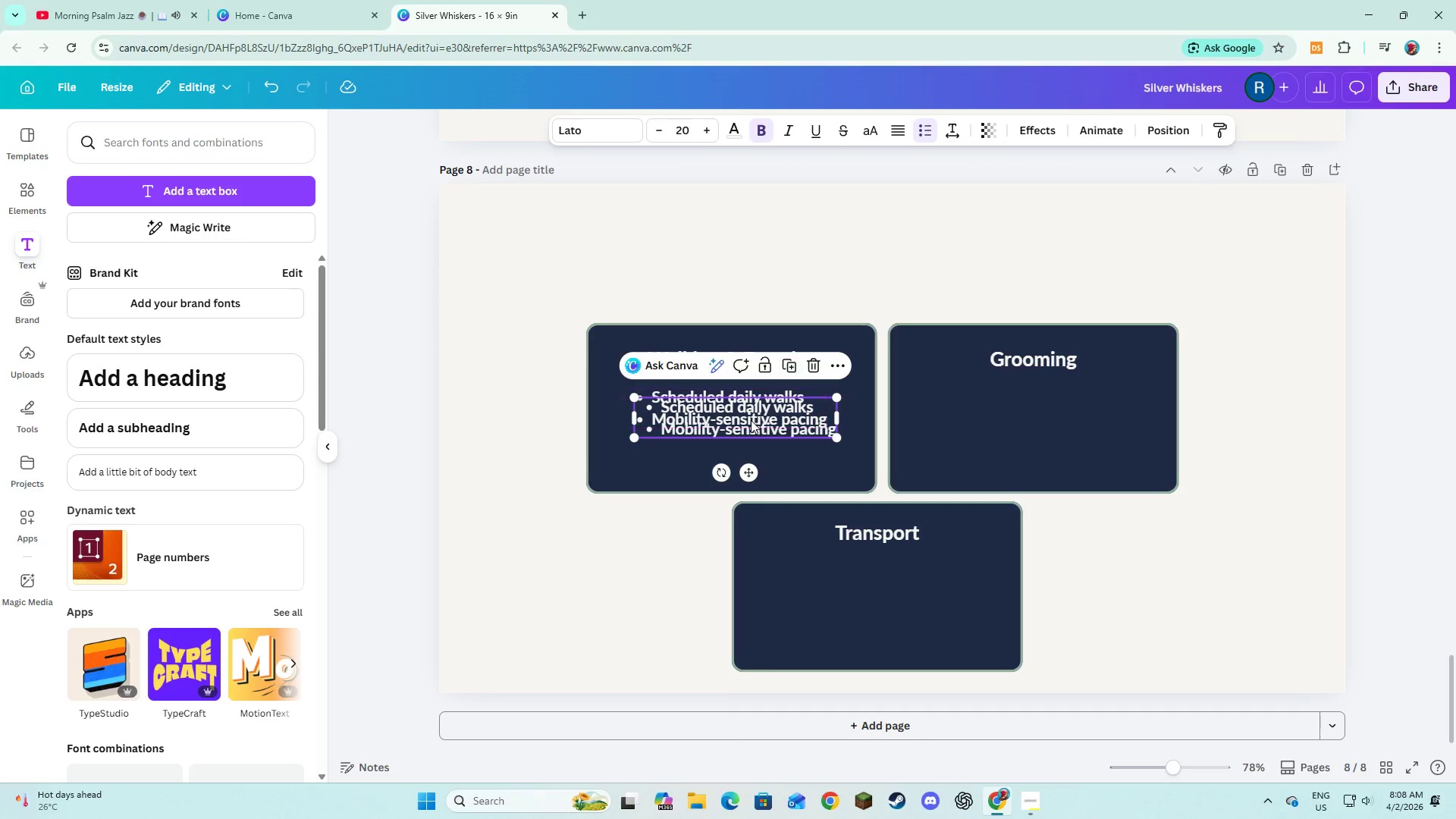 
left_click_drag(start_coordinate=[751, 420], to_coordinate=[1050, 413])
 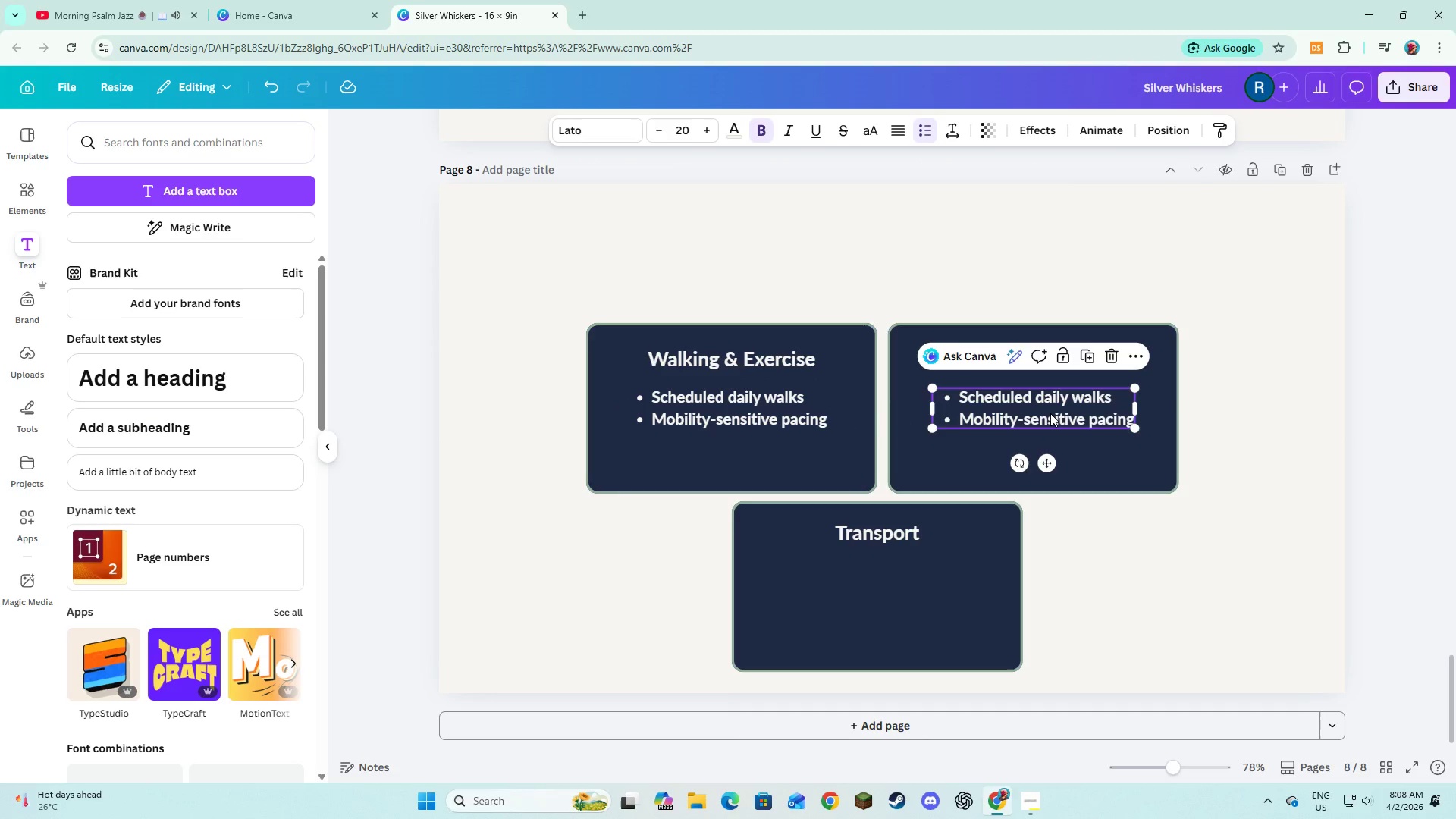 
left_click([1050, 413])
 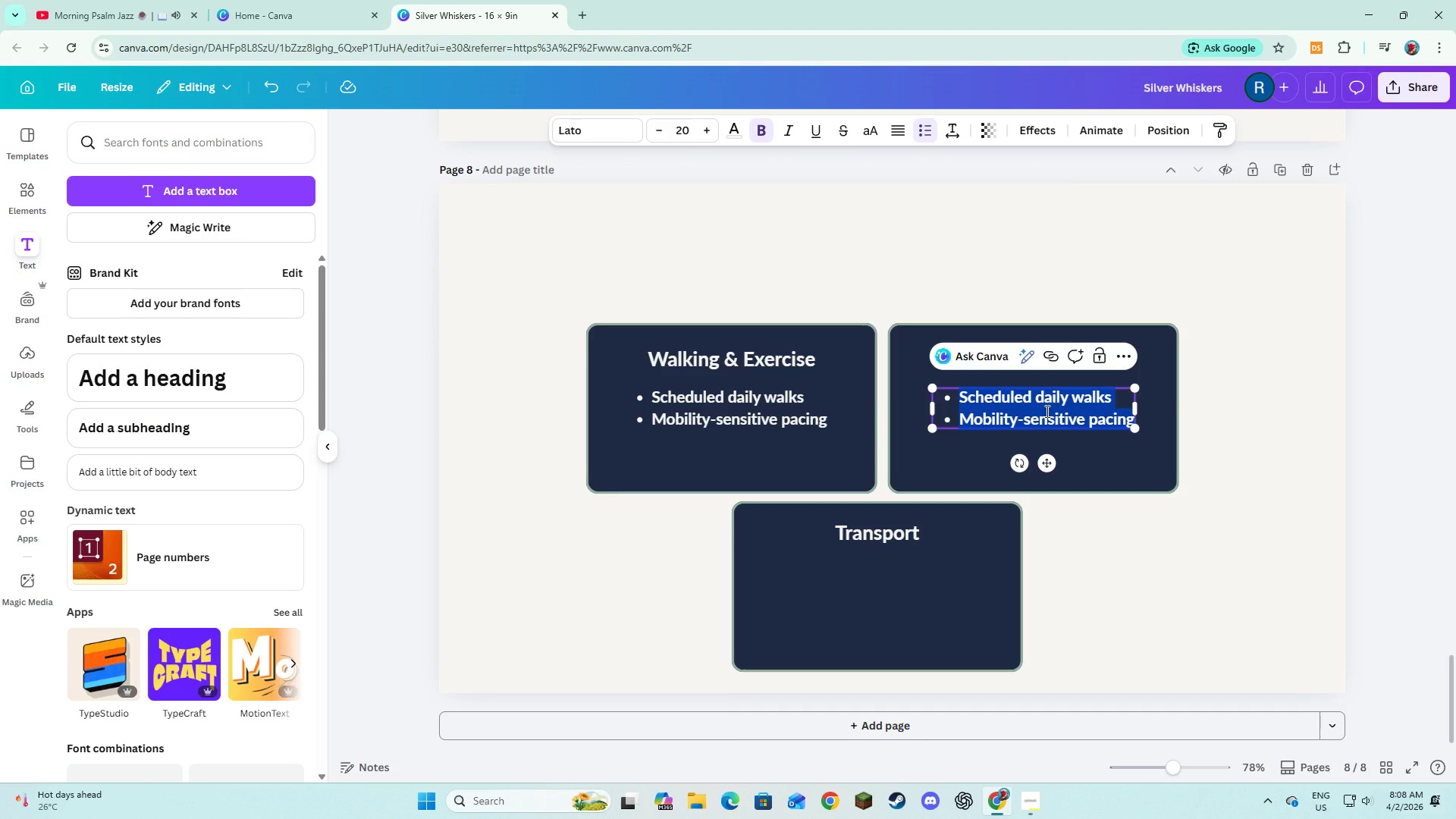 
type(On-site mobile grooming)
 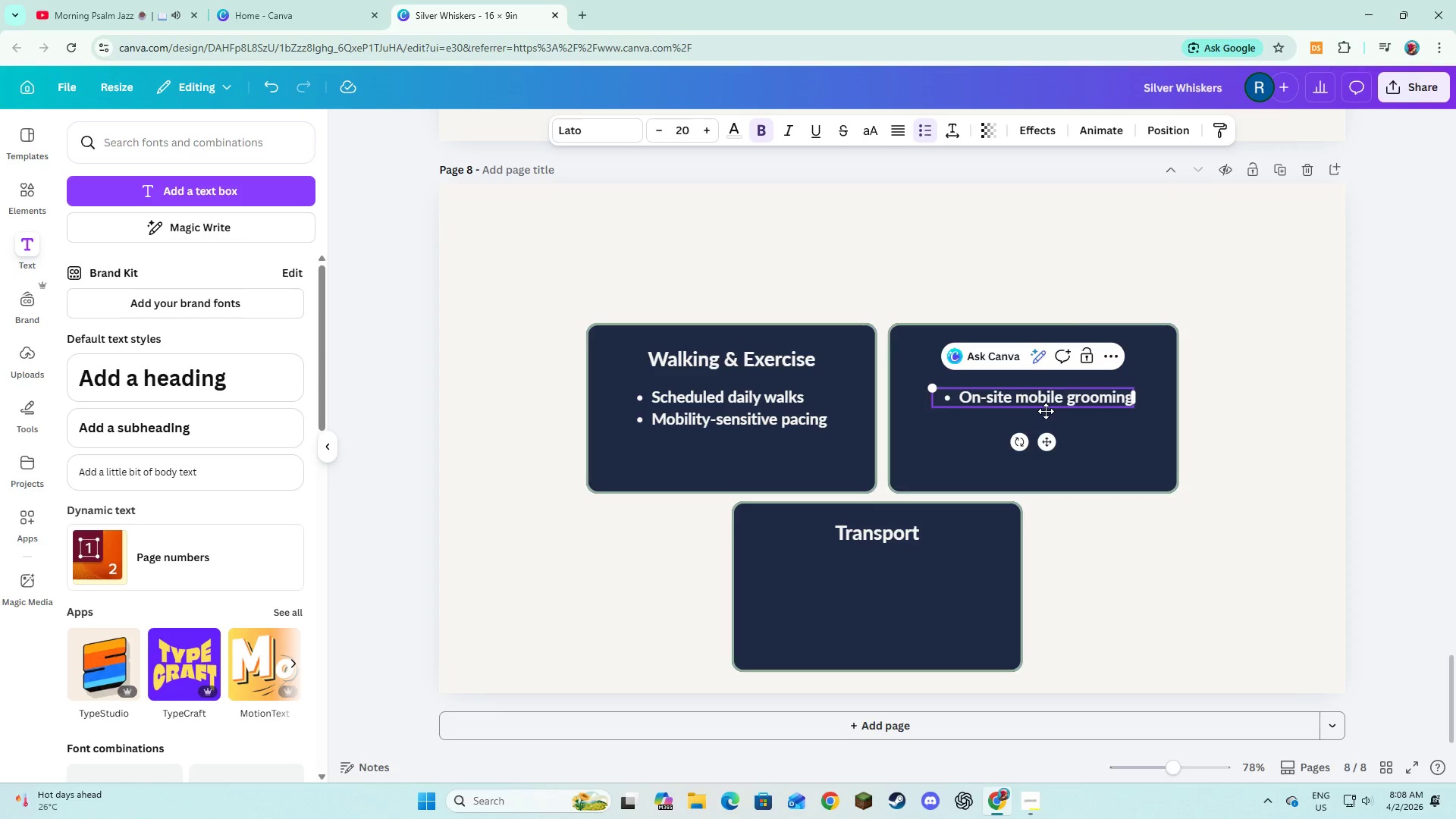 
key(Enter)
 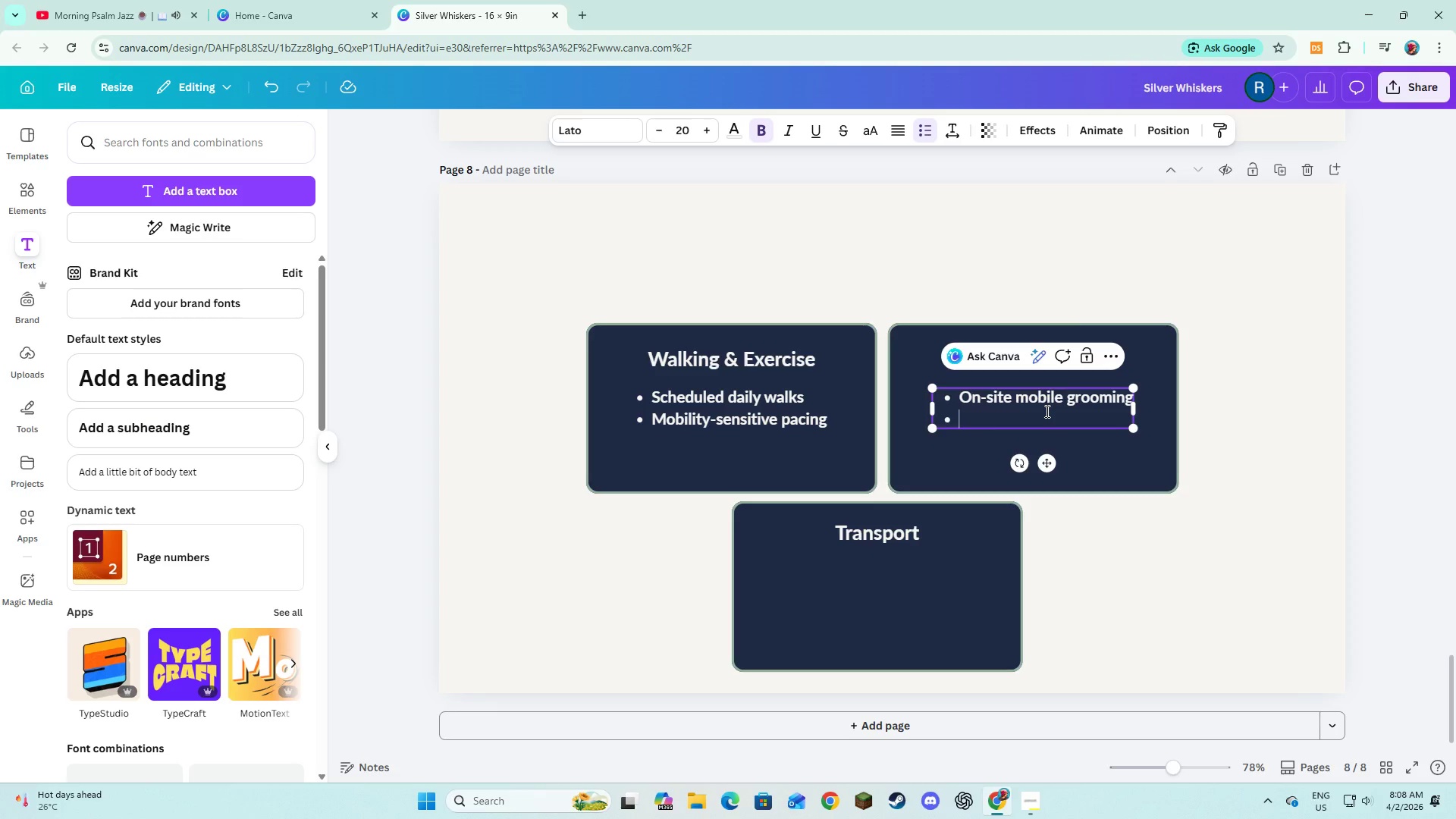 
type(Hygiens)
key(Backspace)
type(e monitoring)
 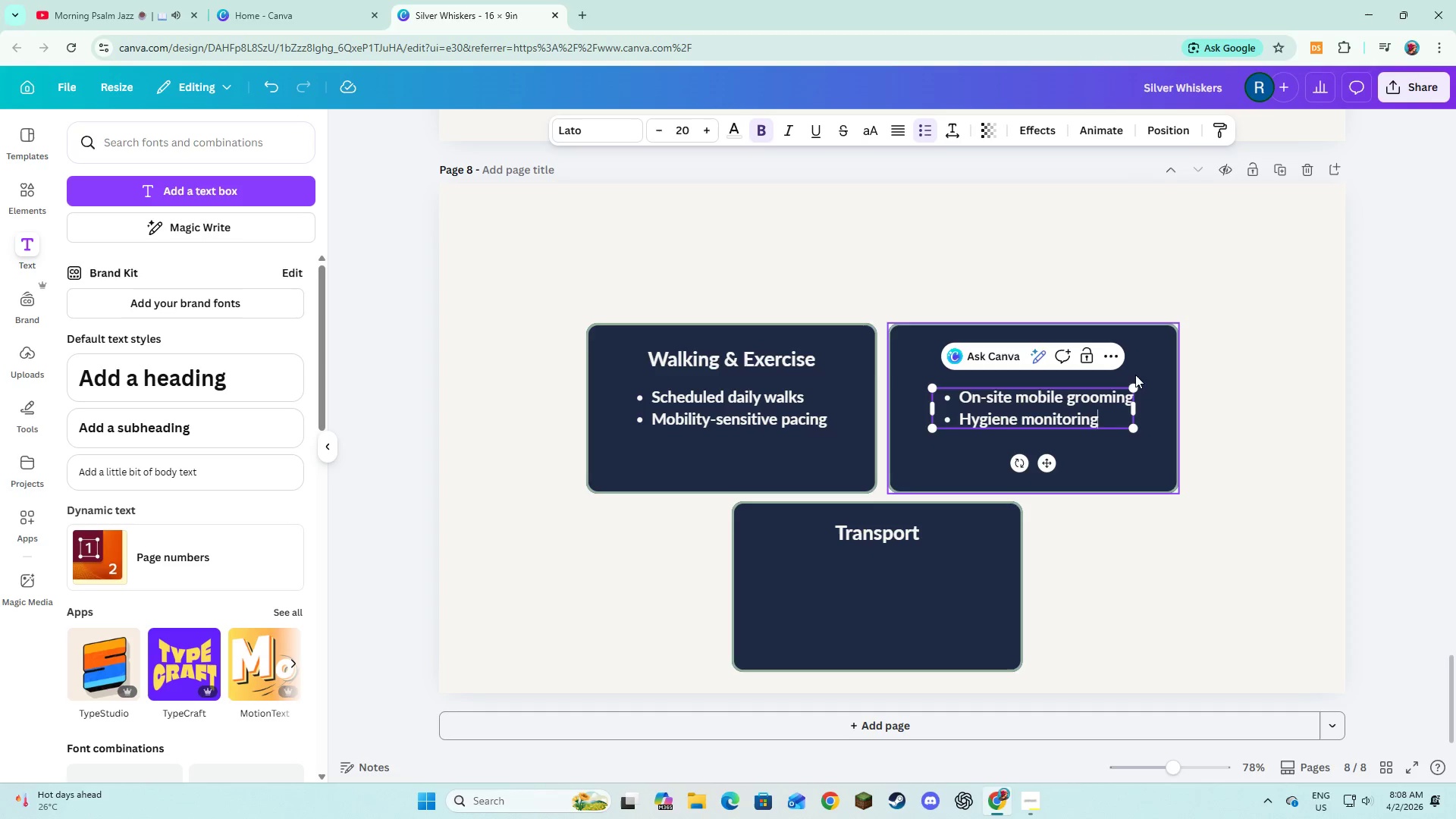 
left_click([1195, 536])
 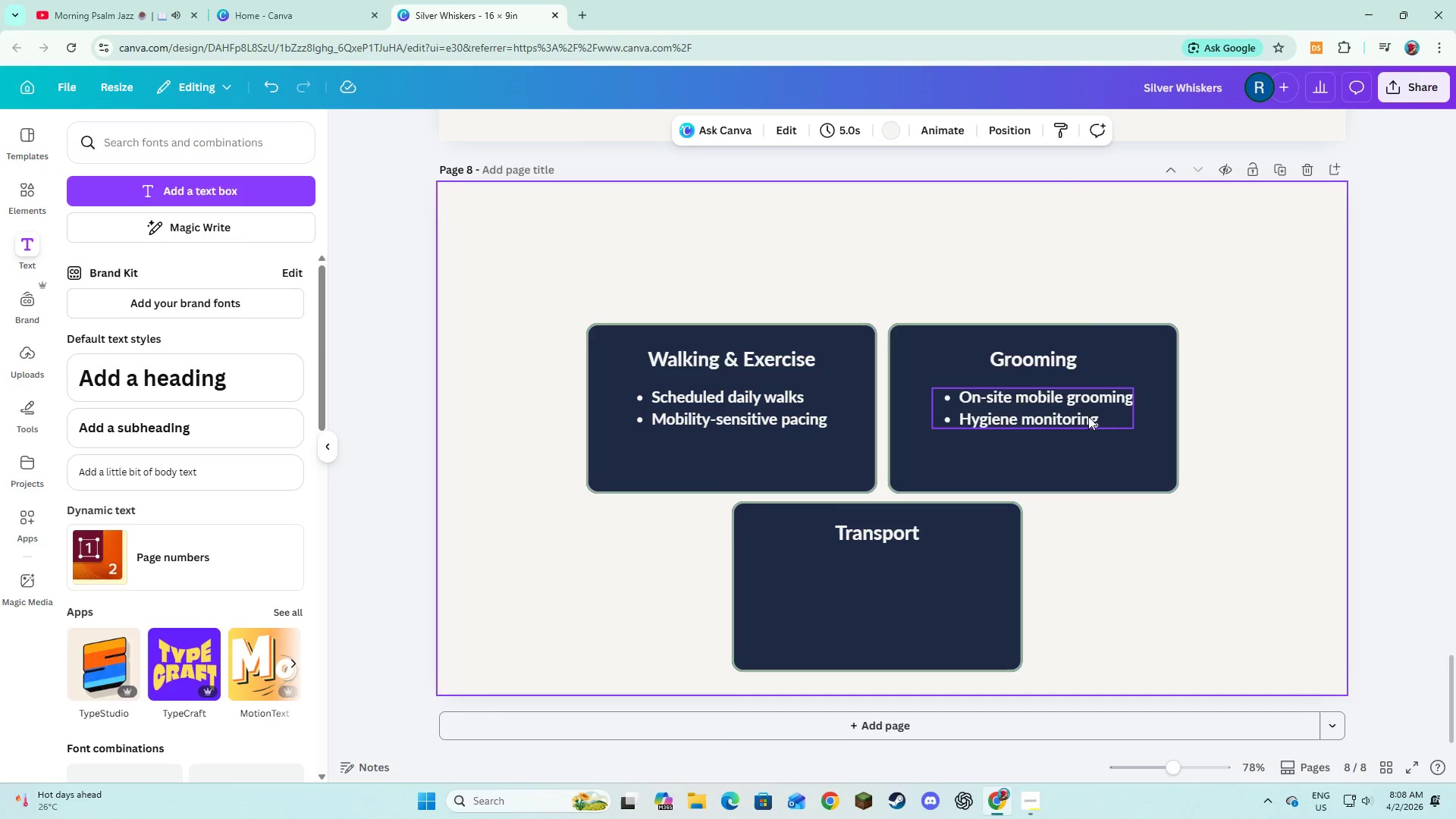 
left_click([1081, 404])
 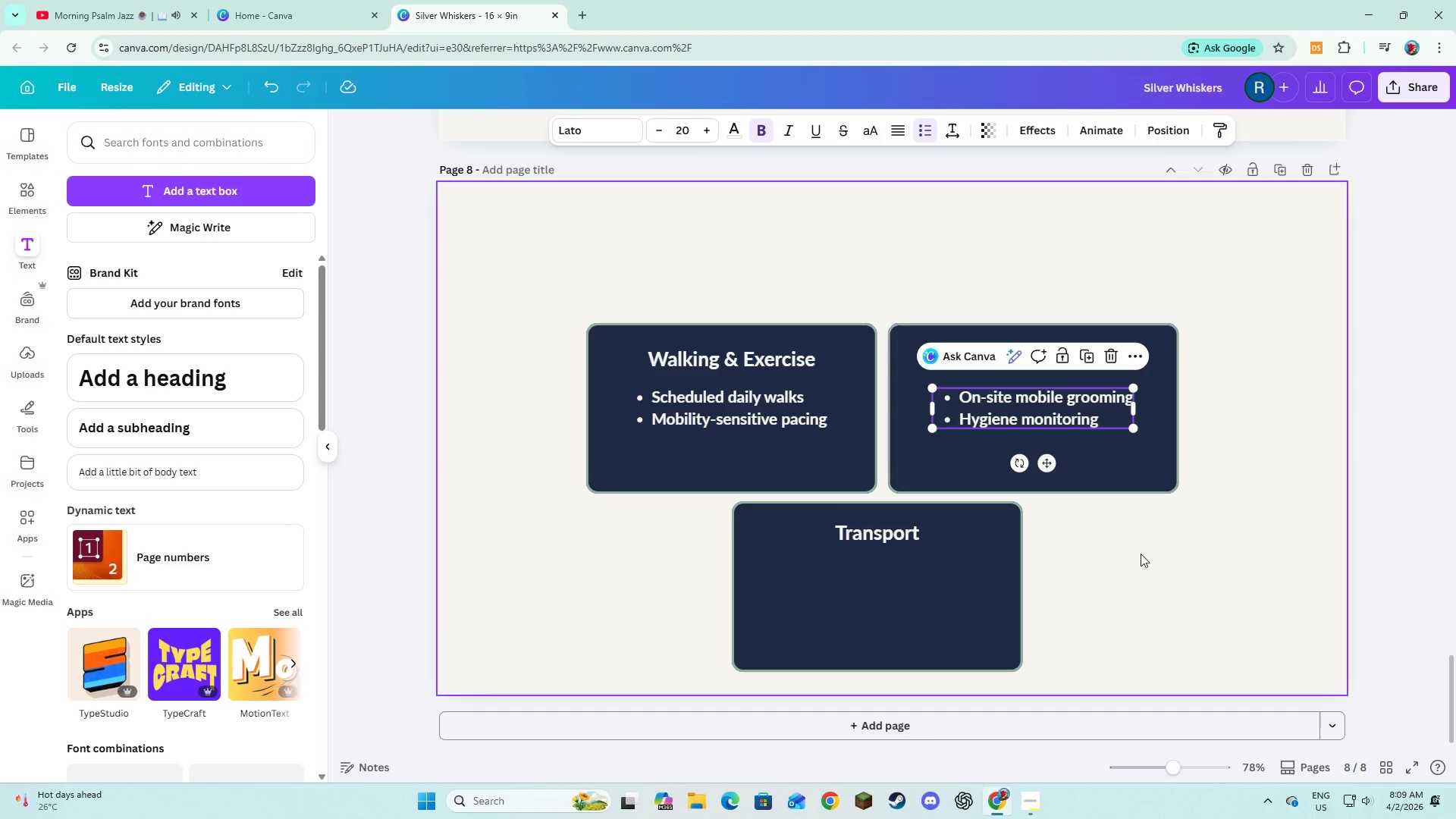 
left_click([1158, 591])
 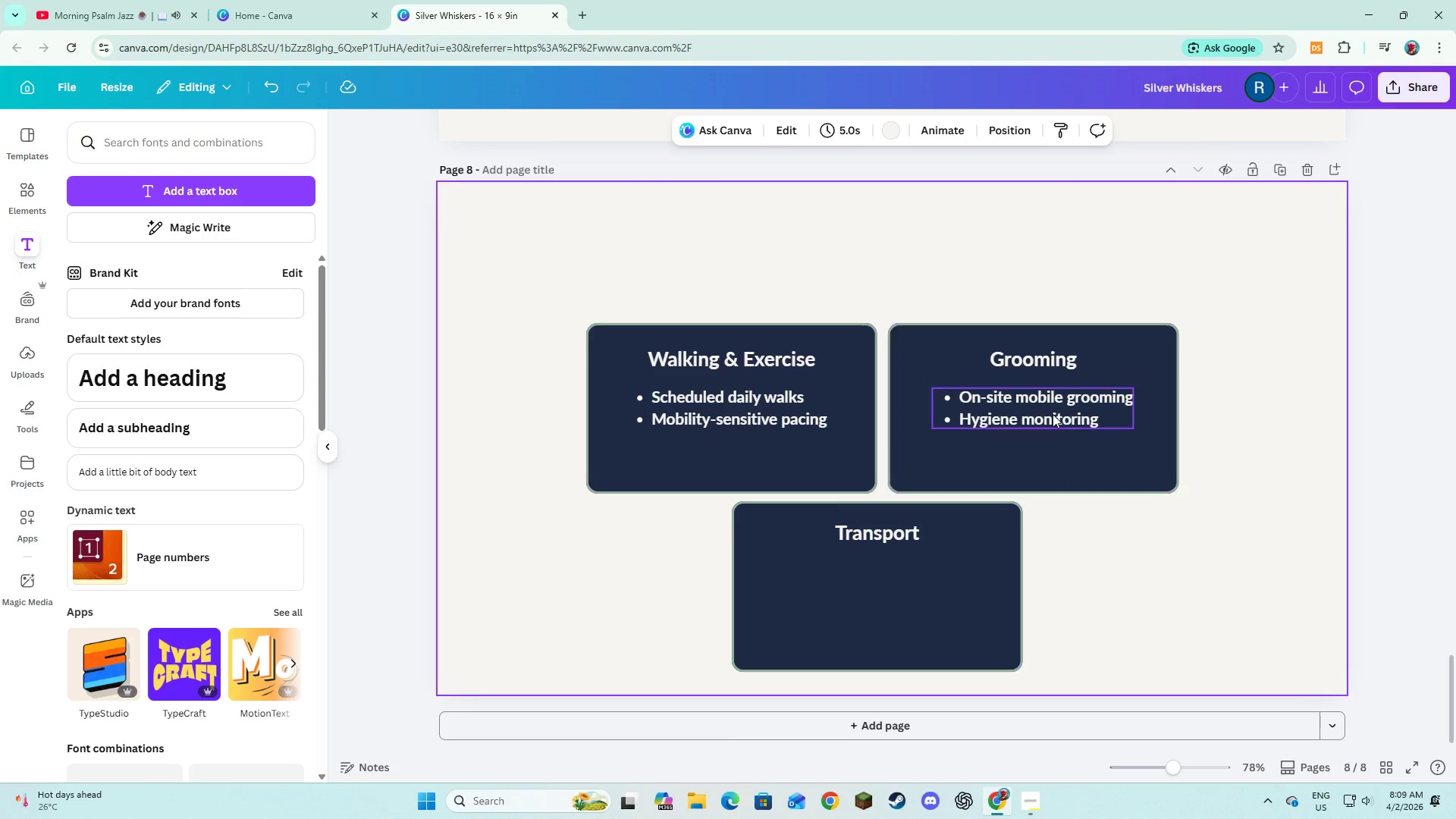 
left_click([1053, 405])
 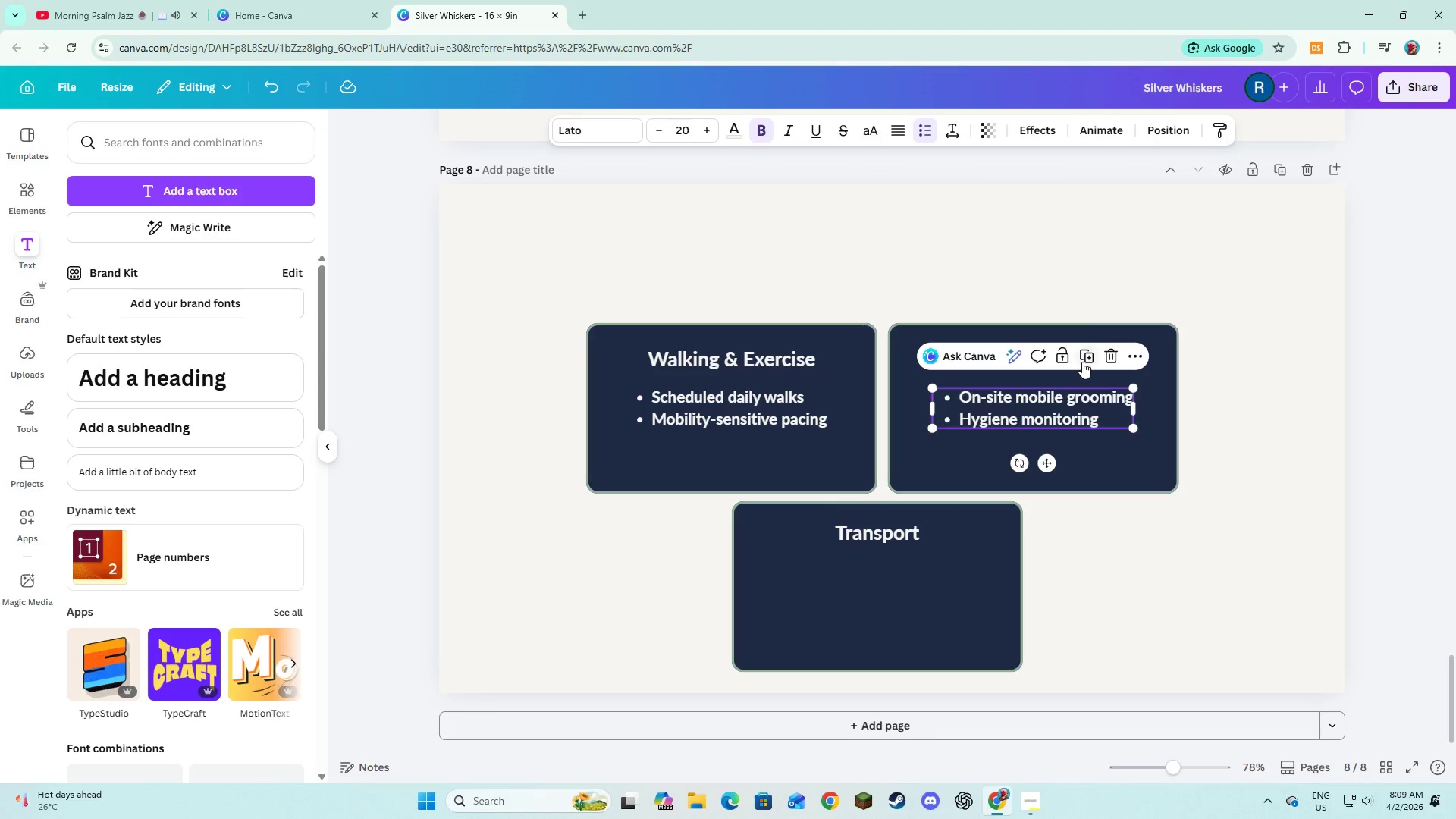 
left_click([1082, 362])
 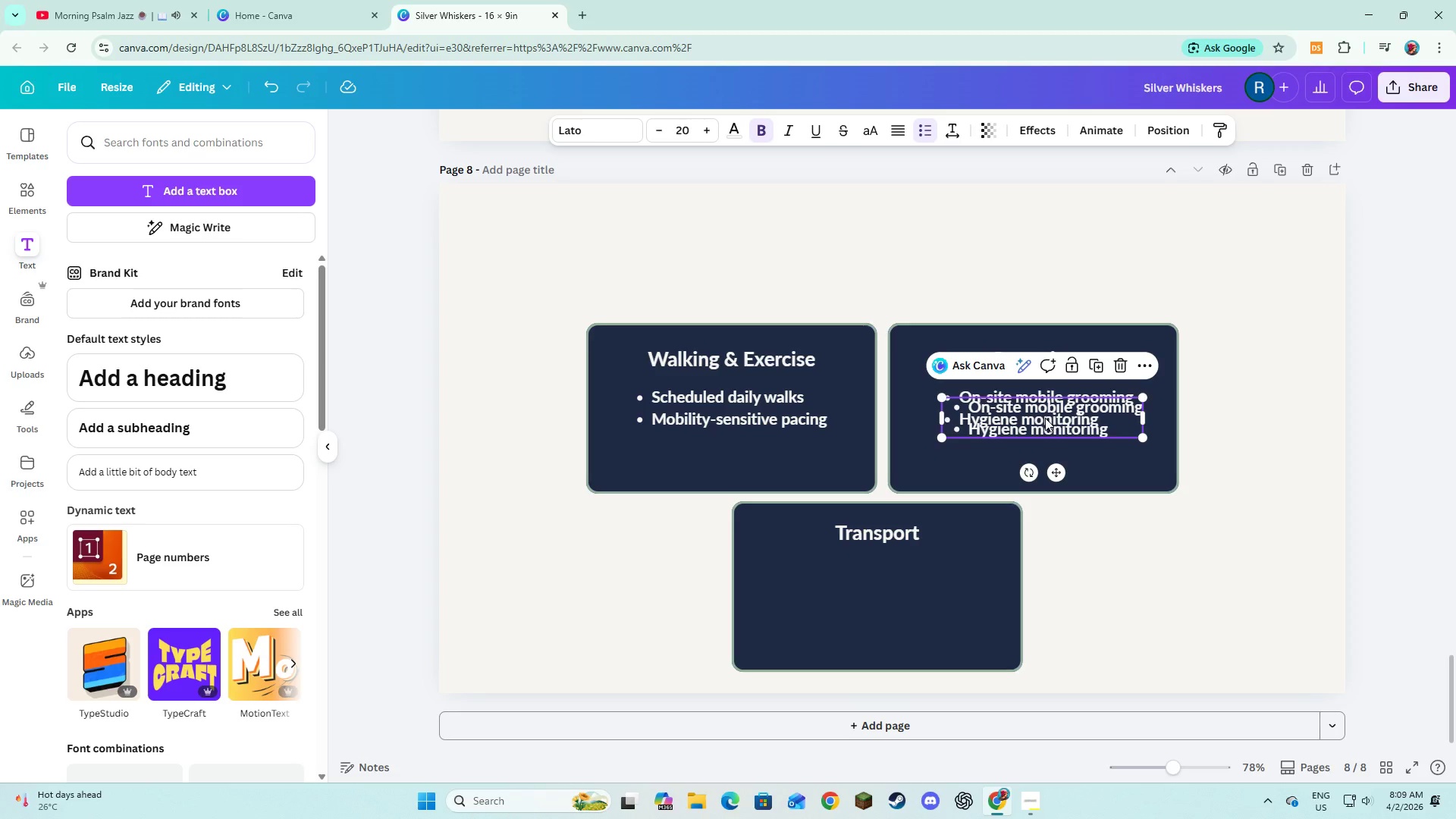 
left_click_drag(start_coordinate=[1044, 419], to_coordinate=[882, 580])
 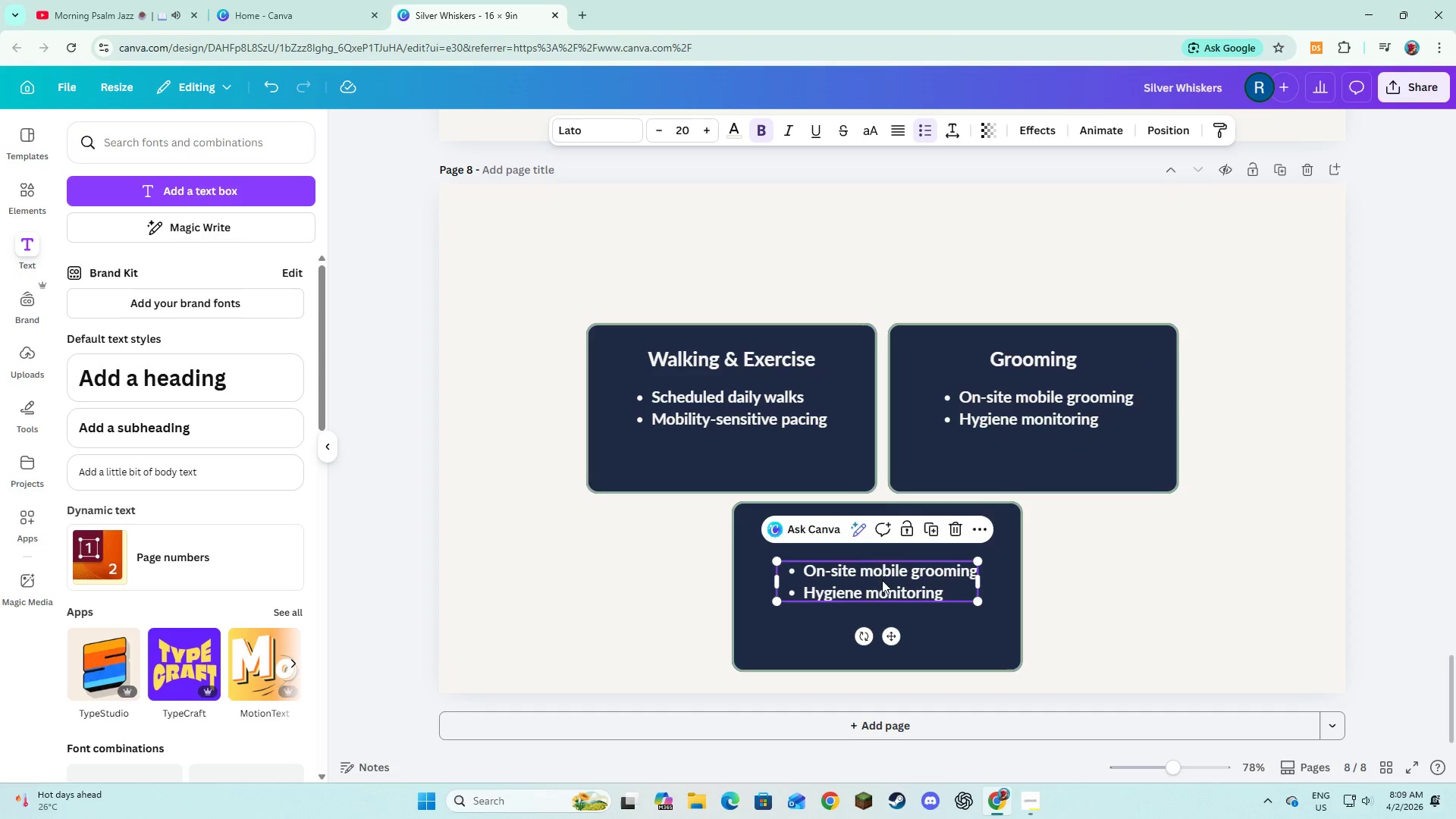 
left_click([882, 580])
 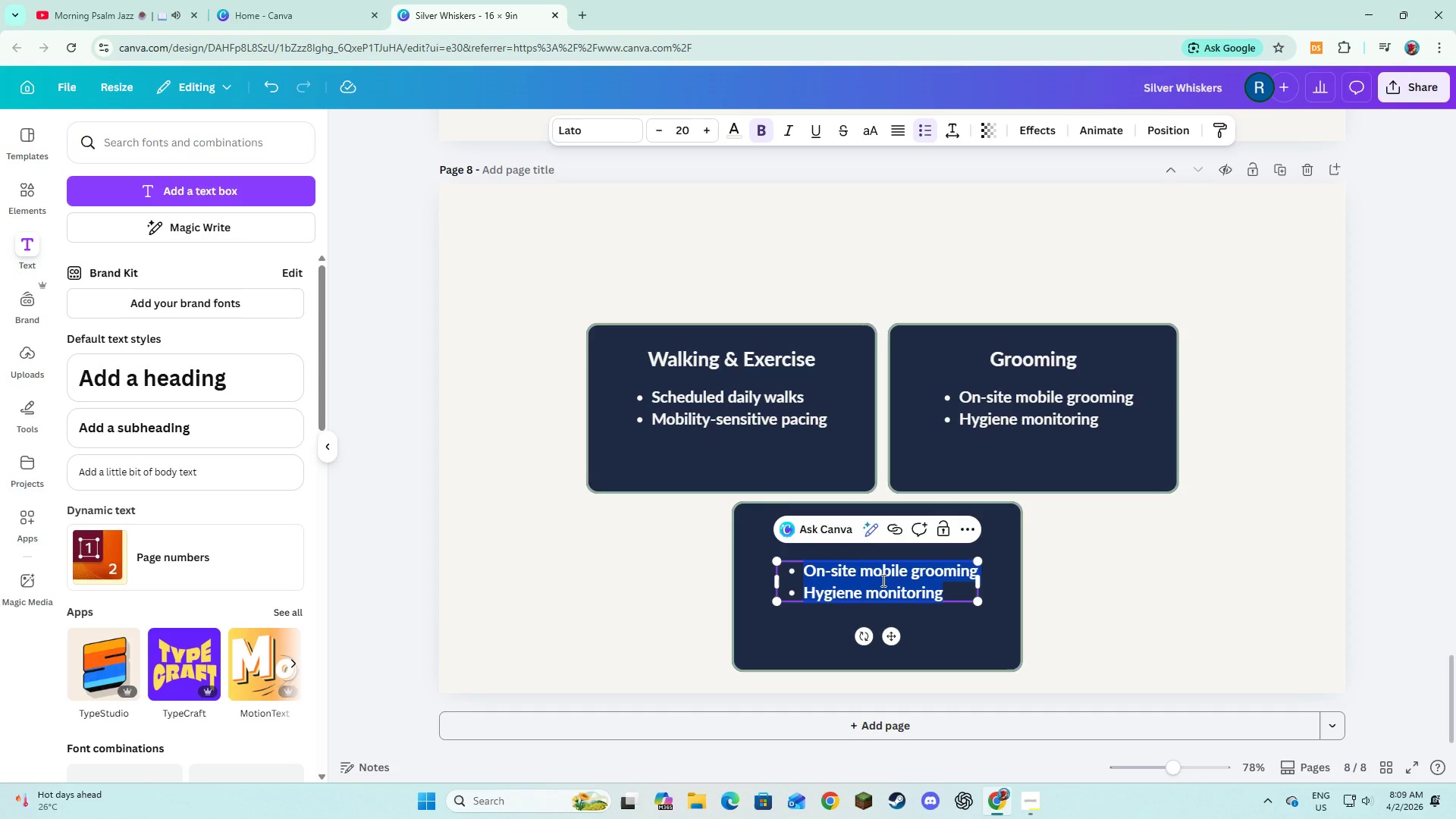 
type(Vet visits handled door-todoo)
key(Backspace)
key(Backspace)
key(Backspace)
type(-door)
 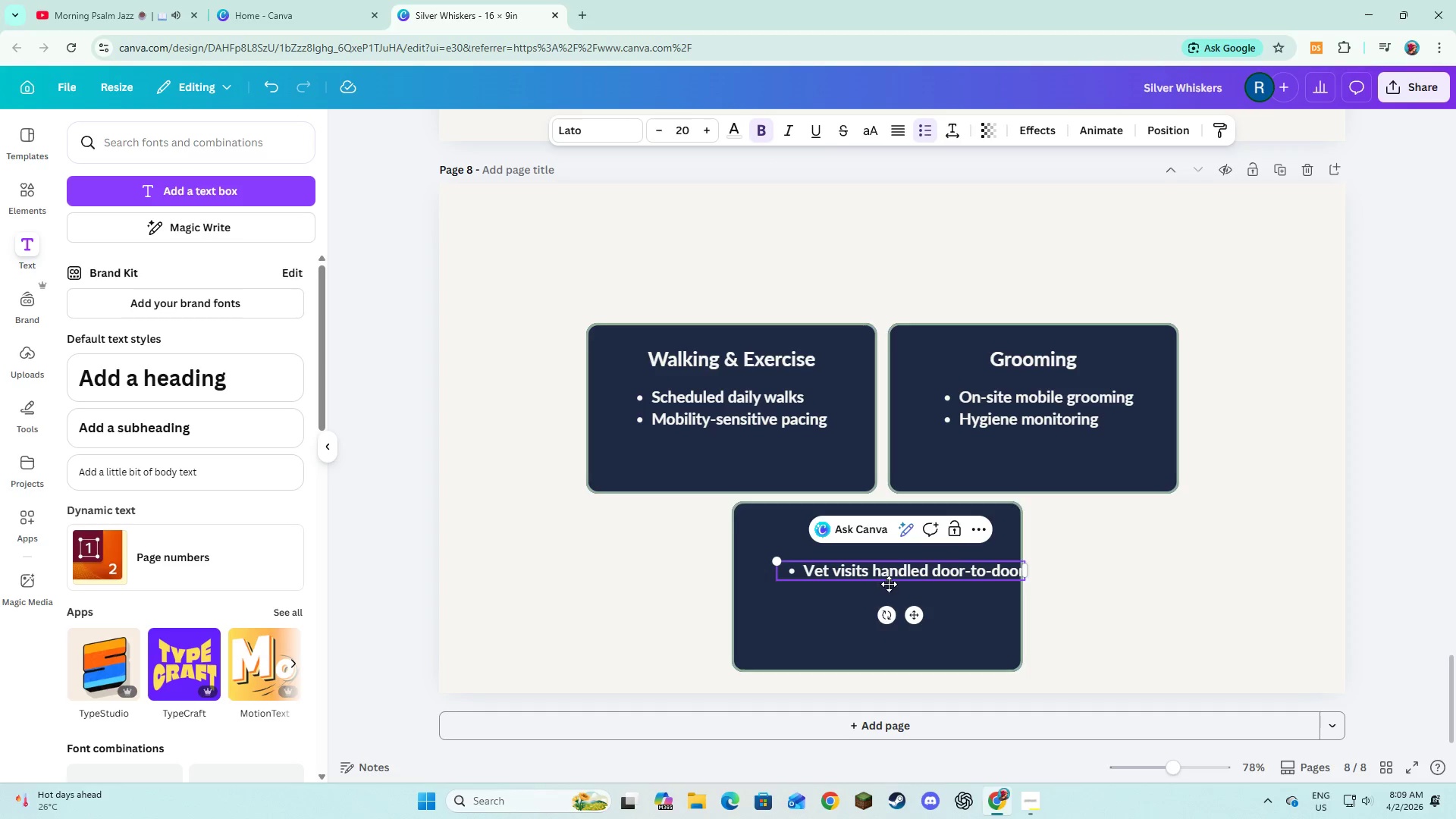 
left_click([962, 604])
 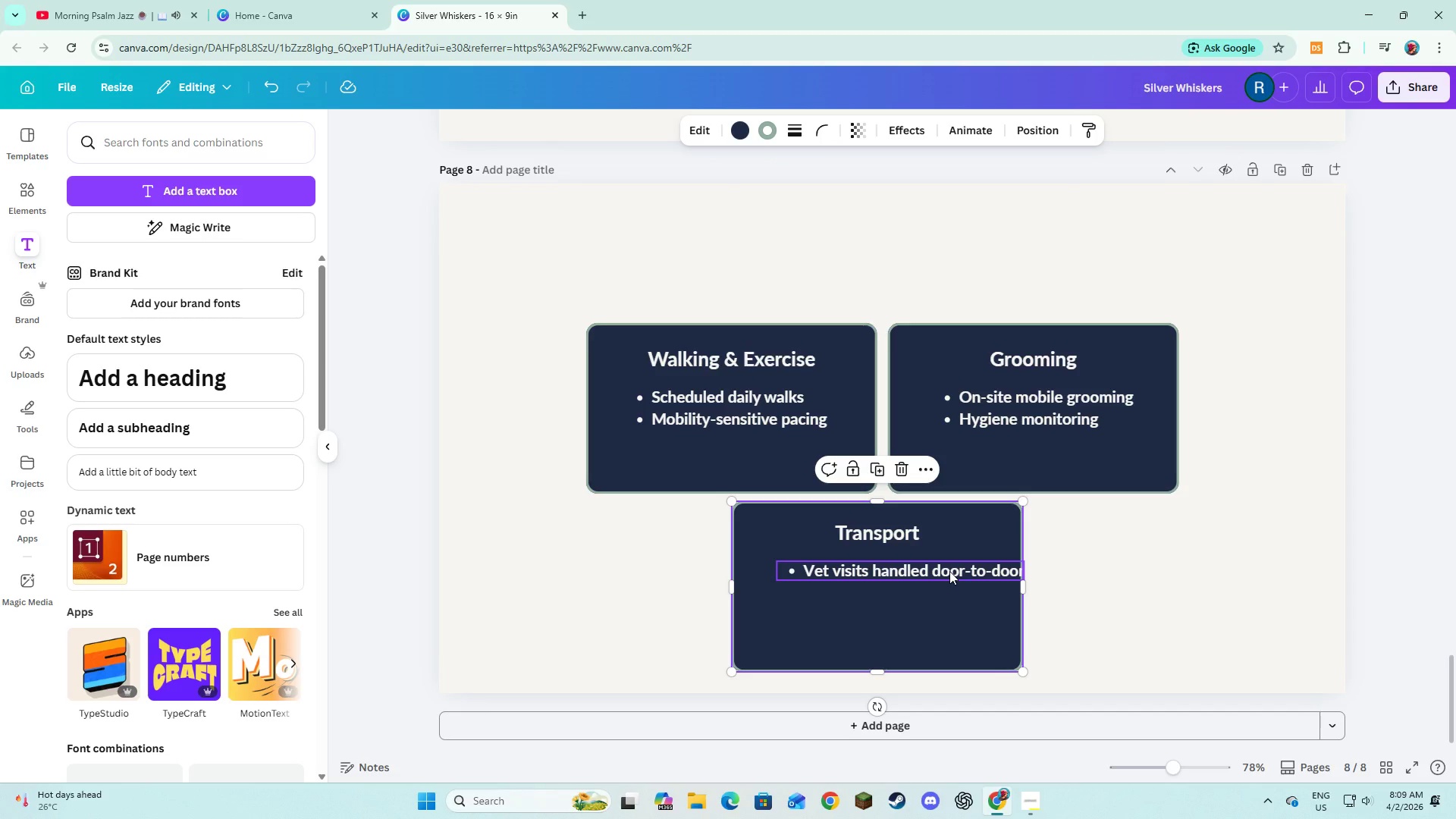 
left_click([949, 571])
 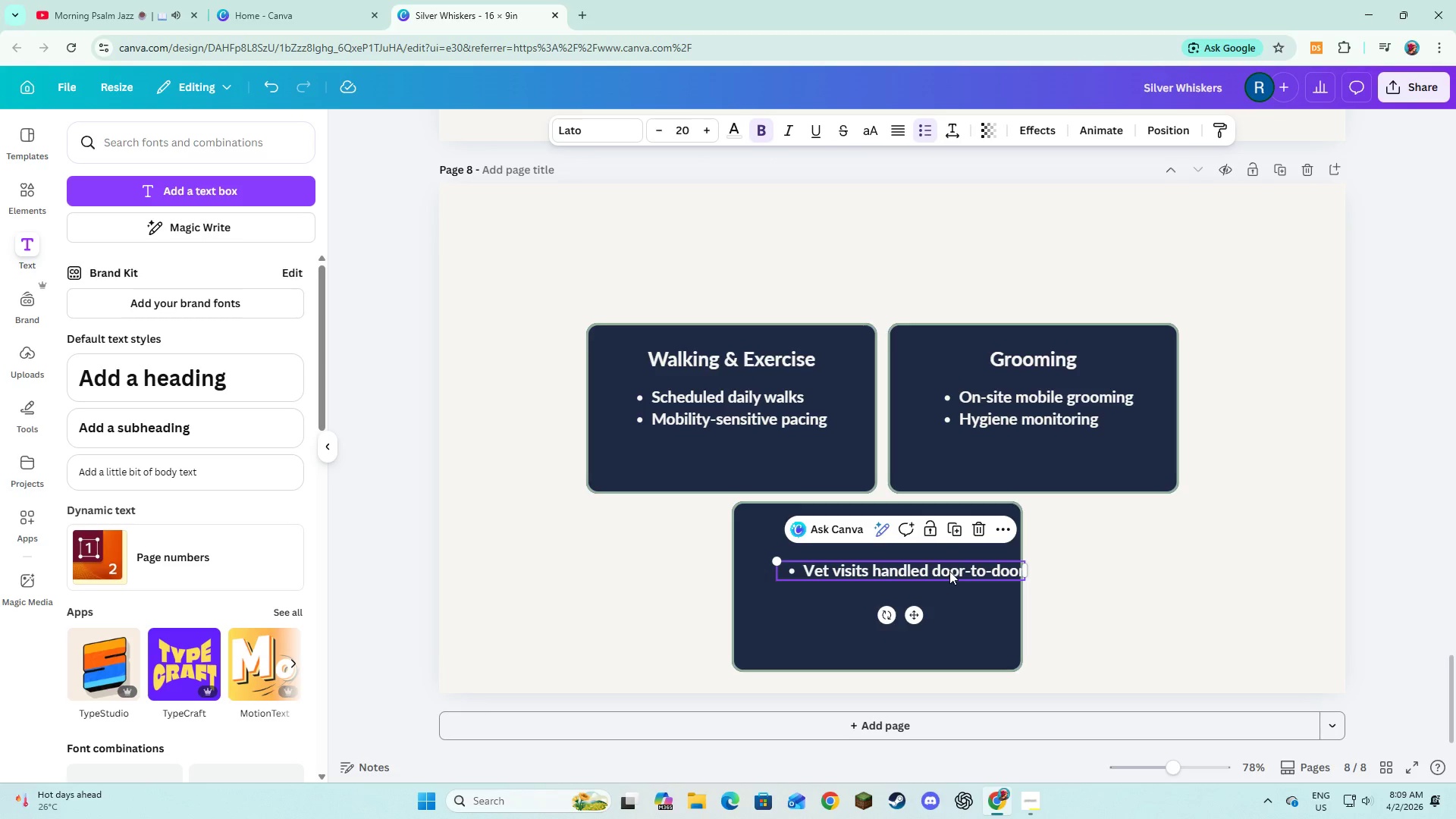 
left_click_drag(start_coordinate=[949, 571], to_coordinate=[925, 580])
 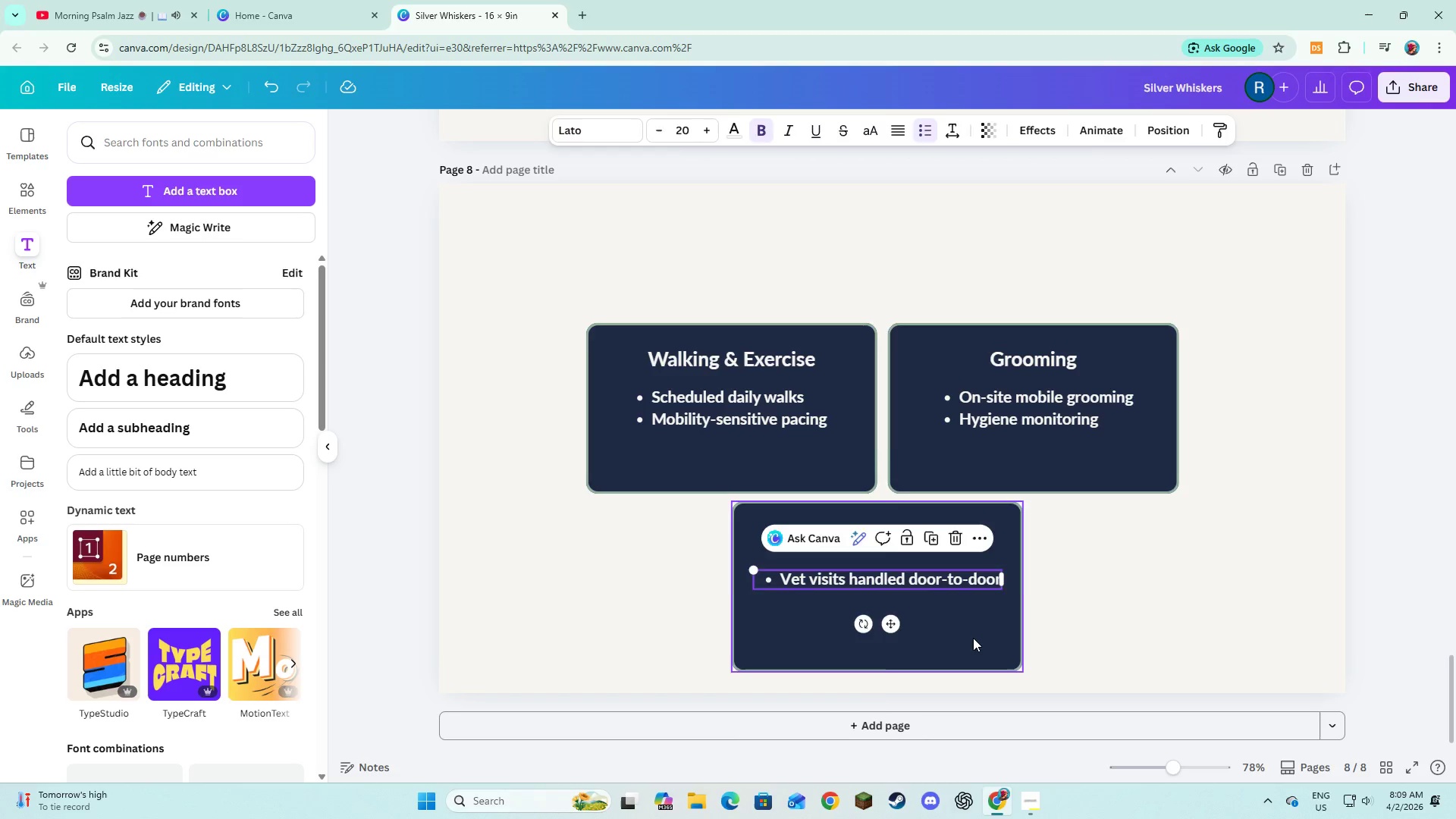 
left_click([973, 638])
 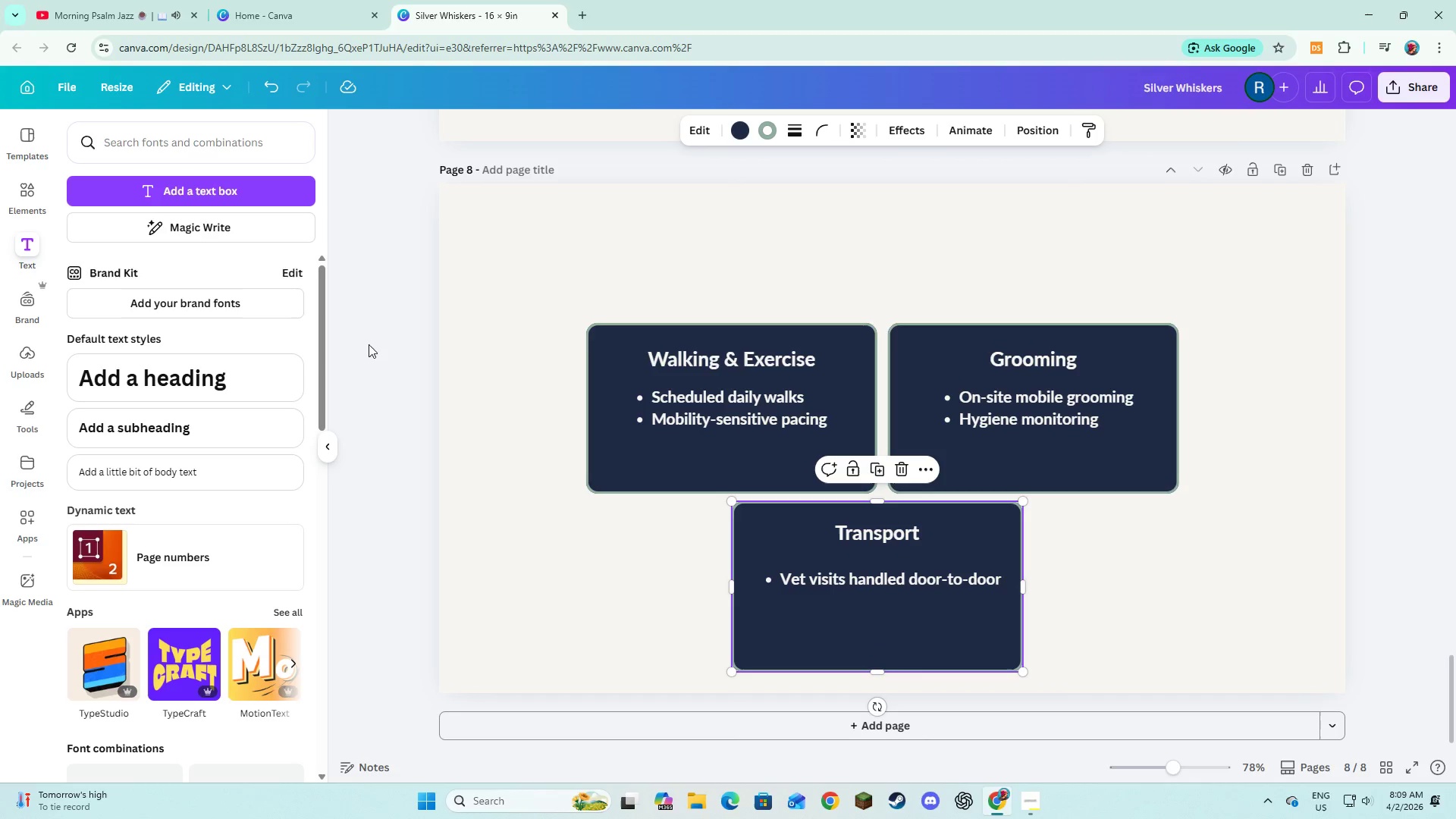 
scroll: coordinate [620, 241], scroll_direction: up, amount: 6.0
 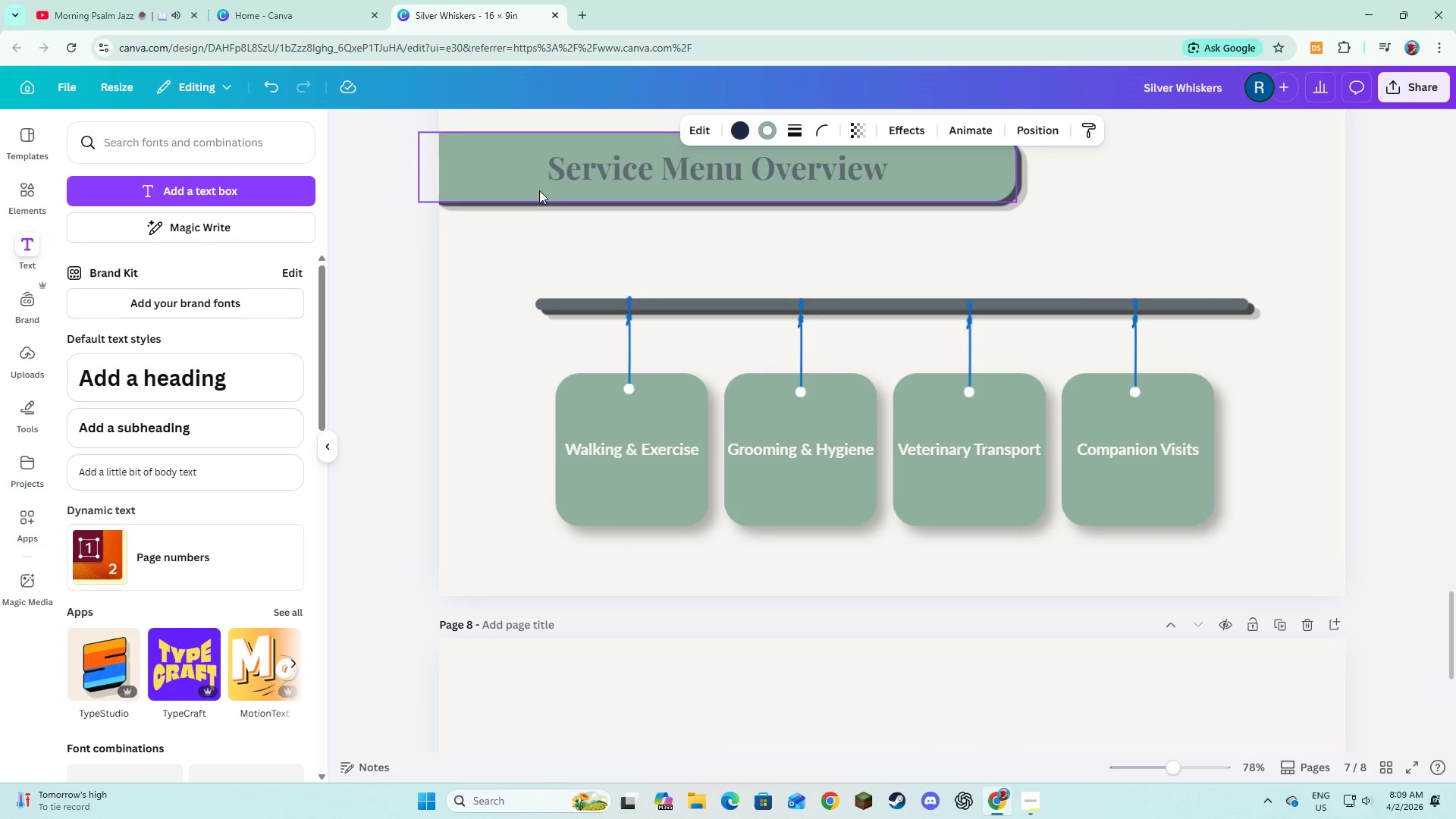 
left_click([538, 190])
 